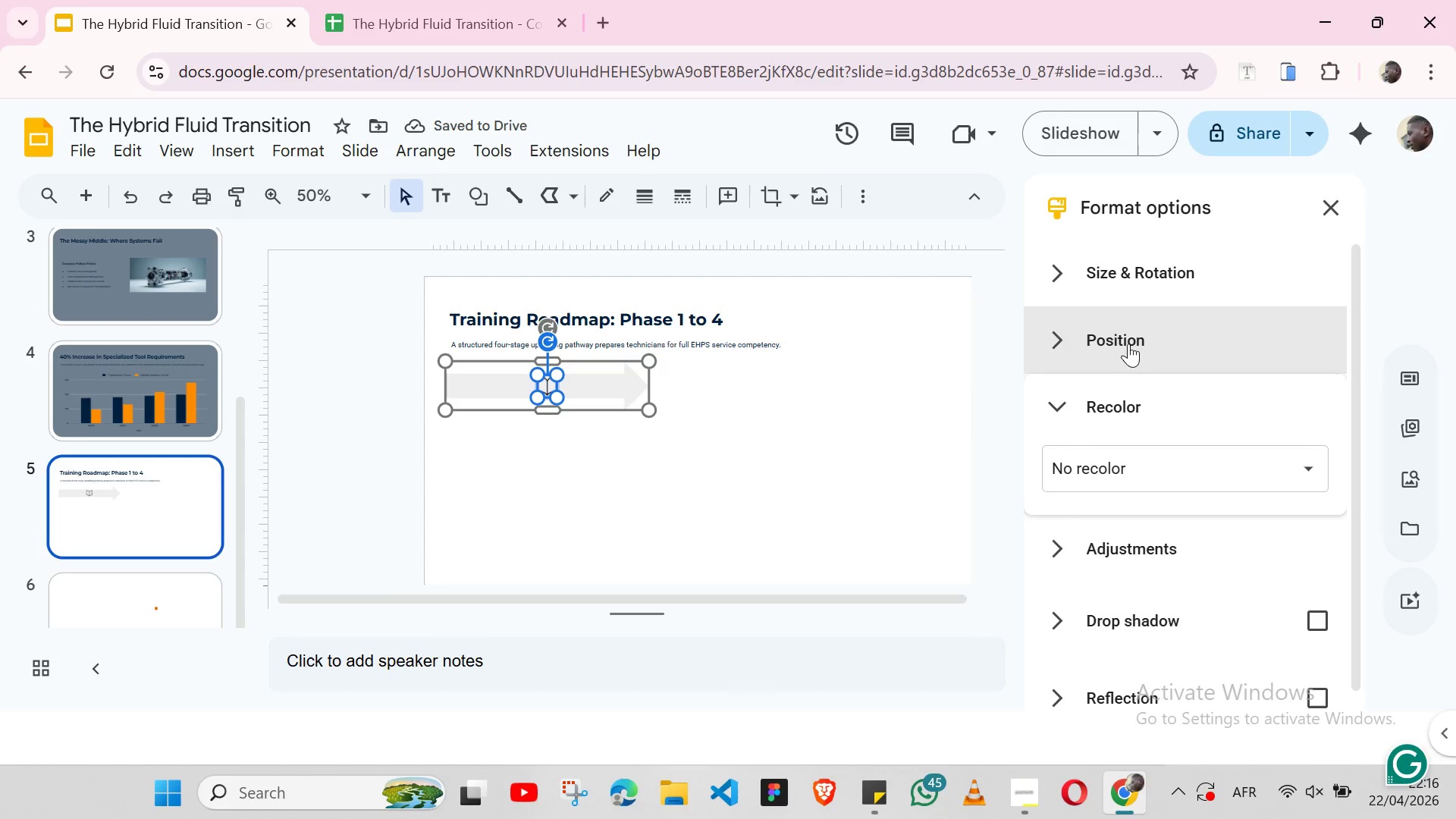 
left_click([1147, 322])
 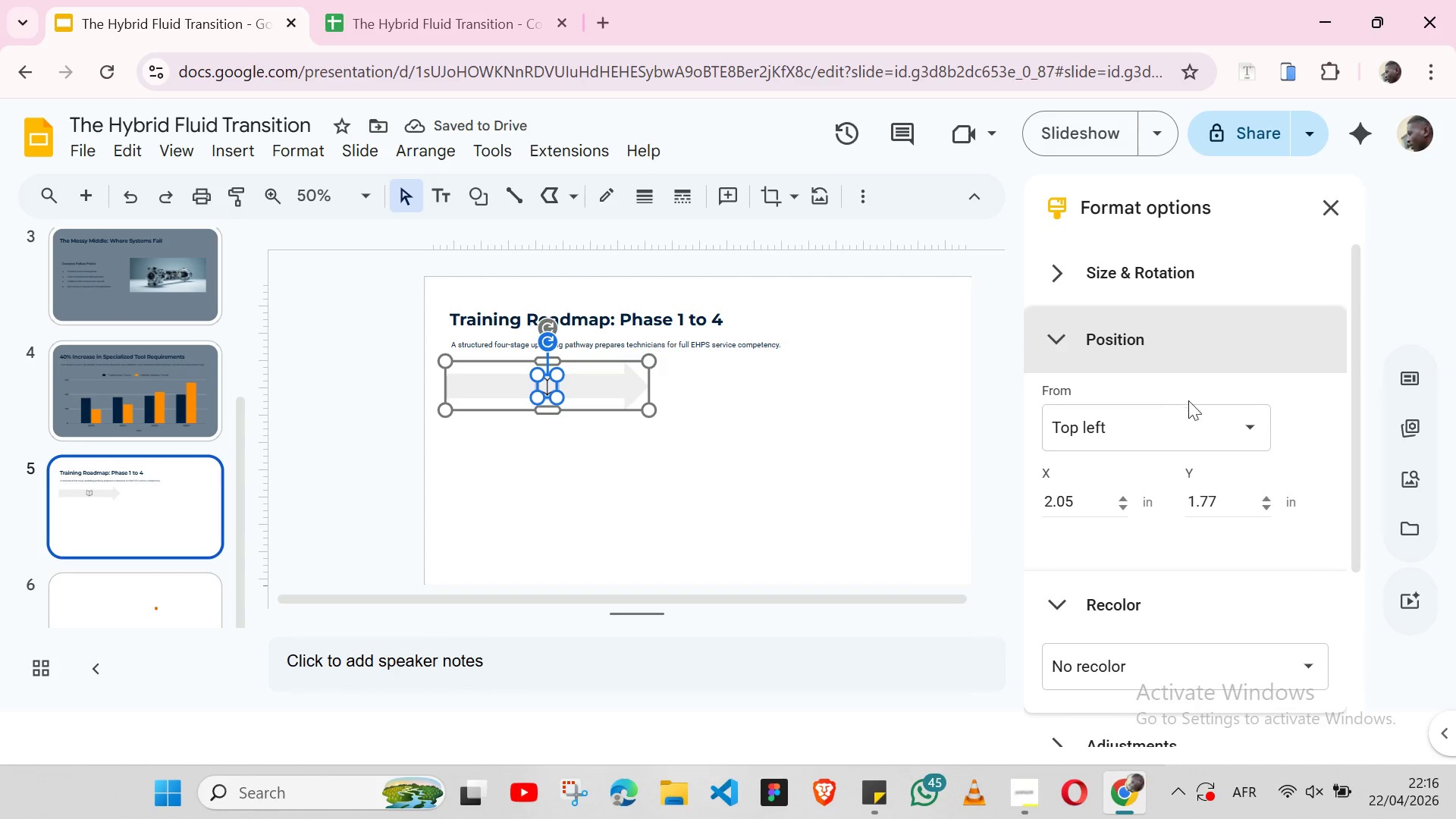 
left_click([1194, 410])
 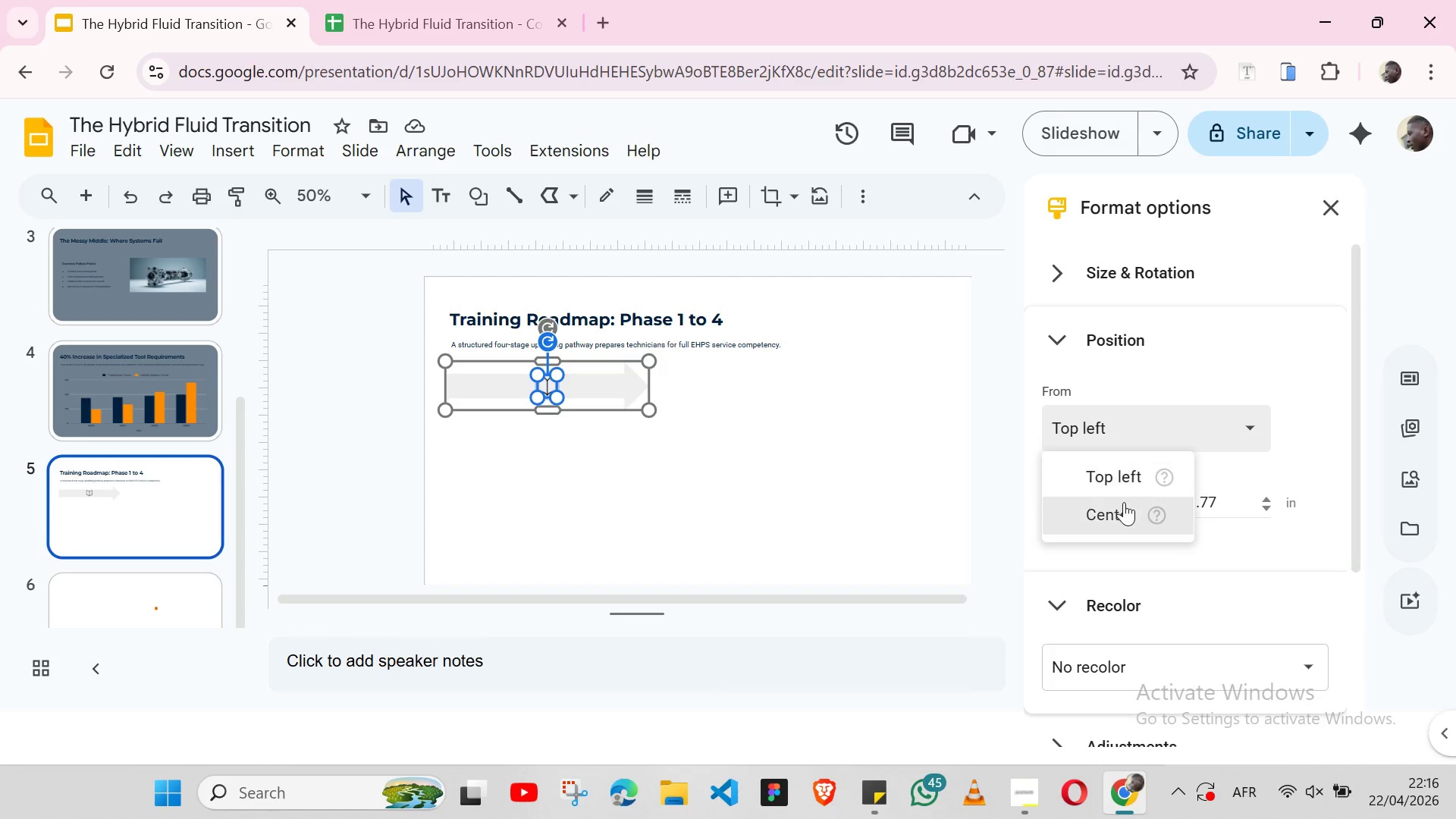 
left_click([1124, 502])
 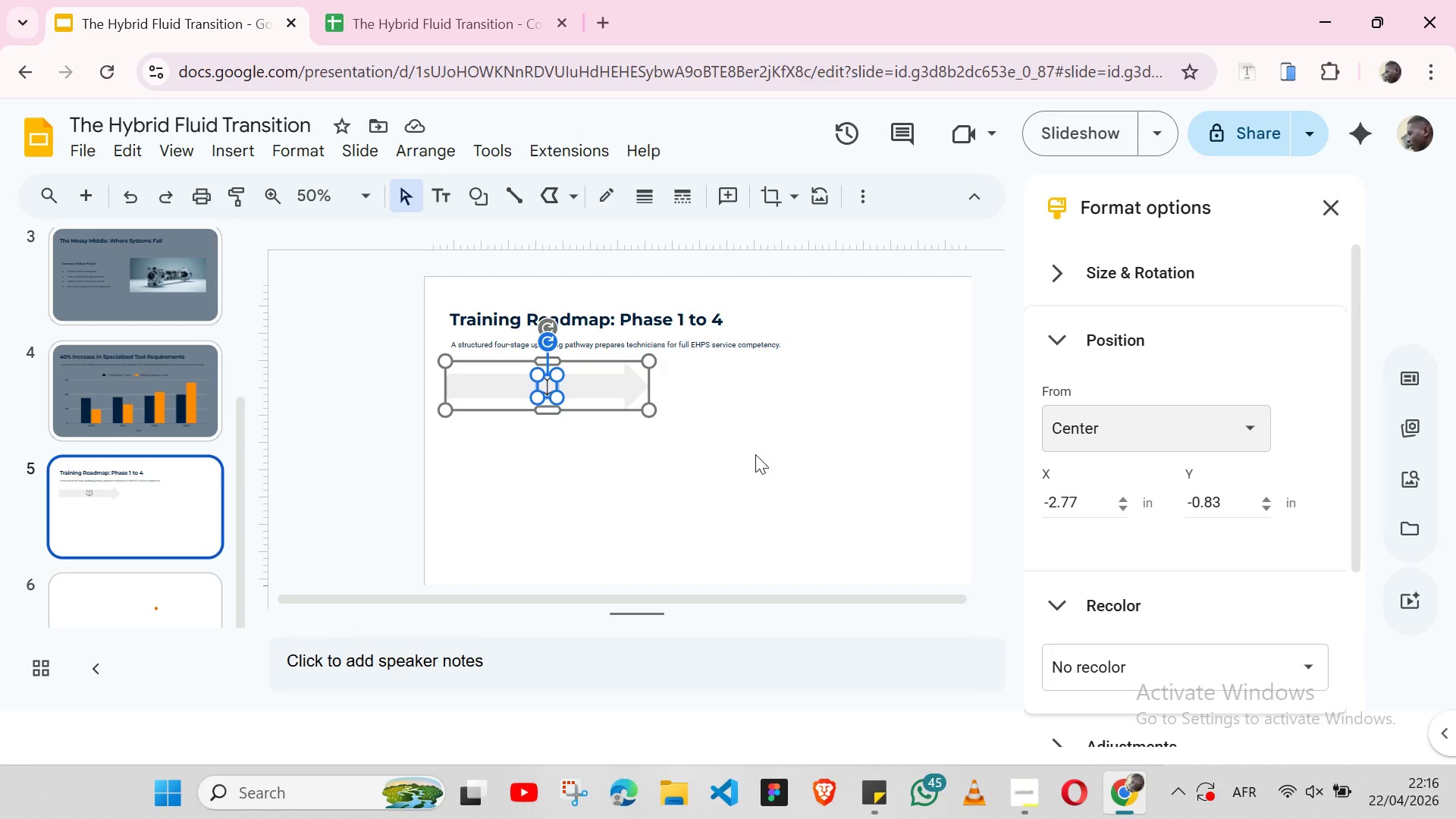 
left_click([701, 444])
 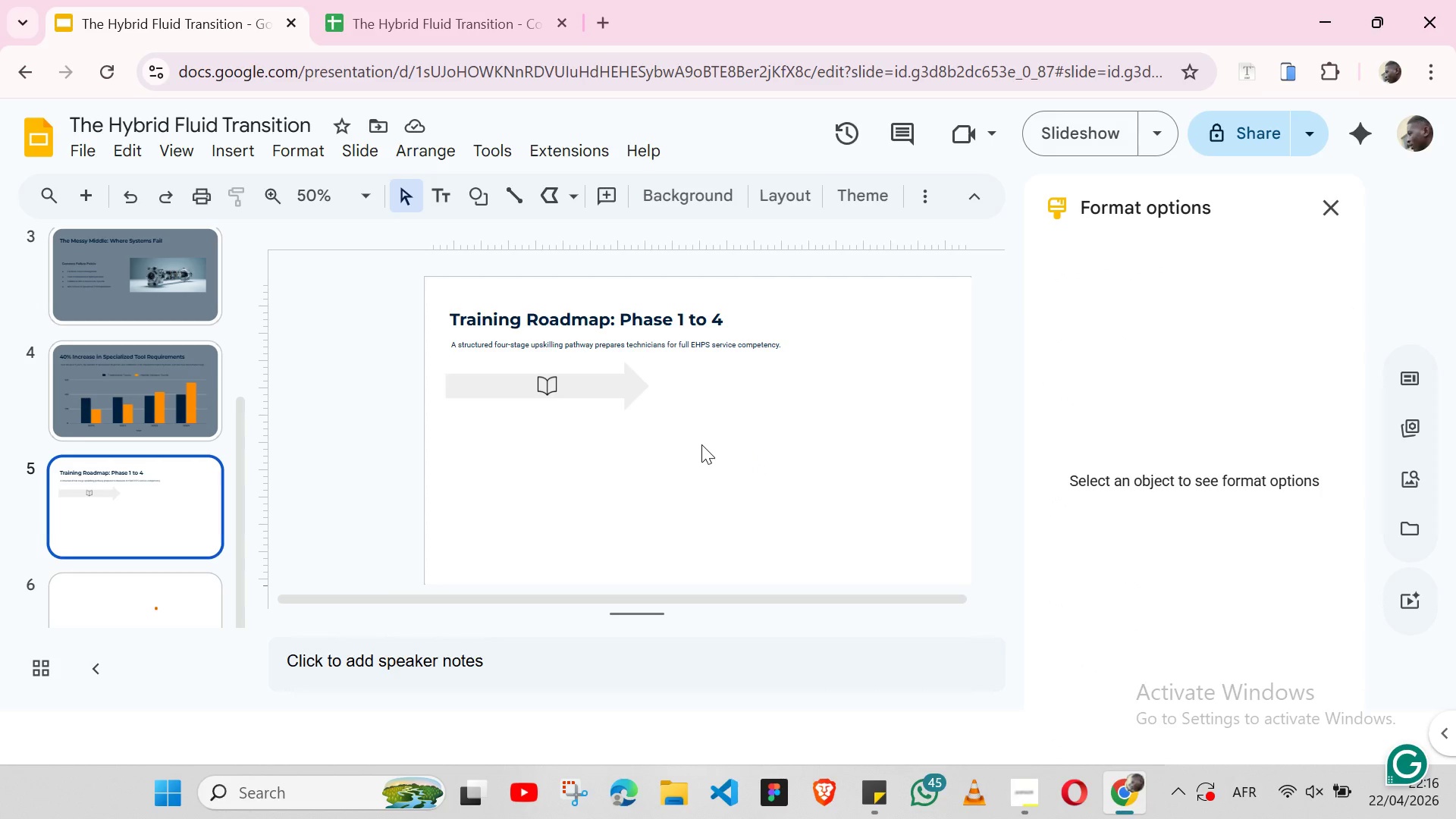 
key(Control+Z)
 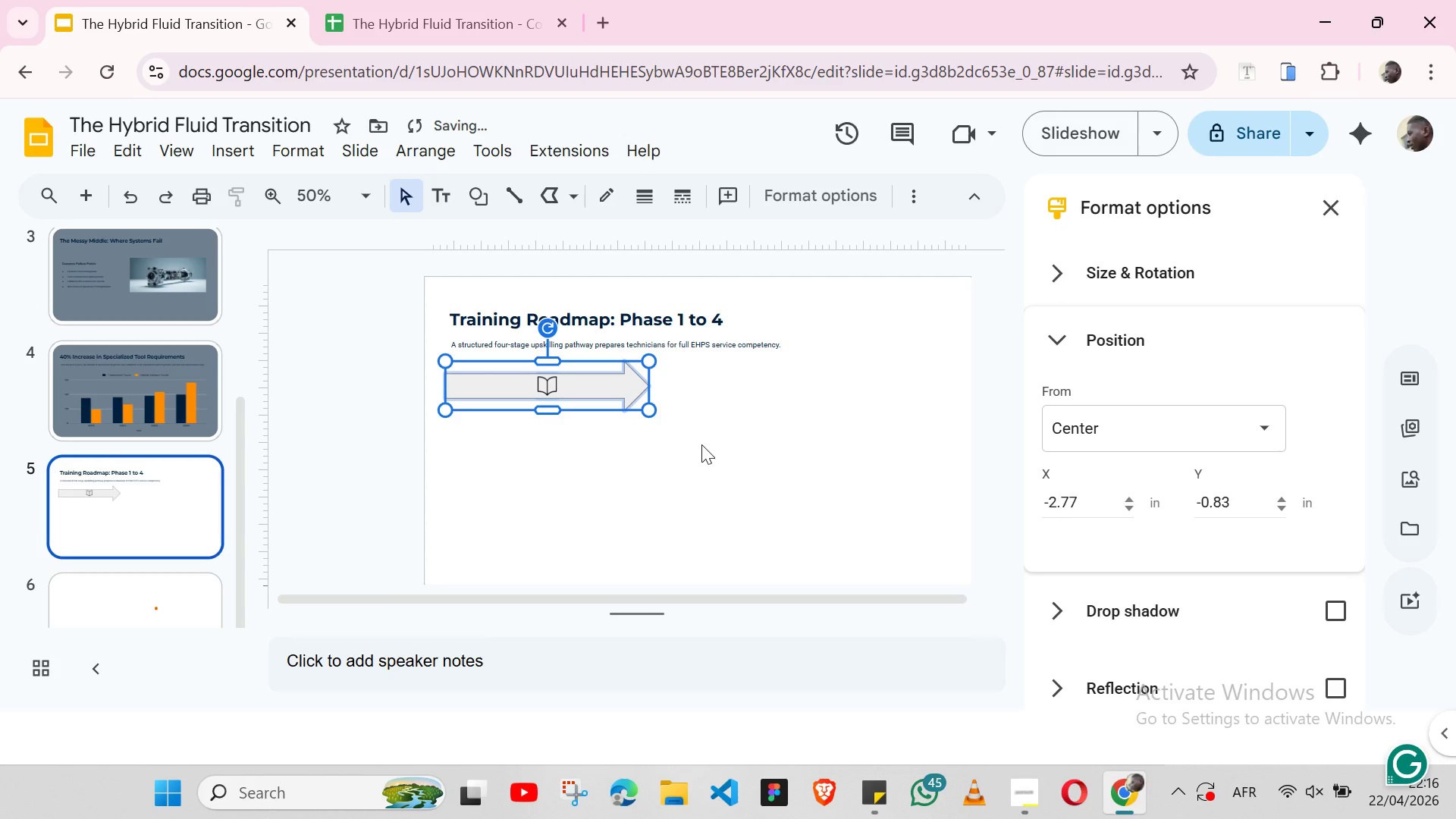 
key(Control+Y)
 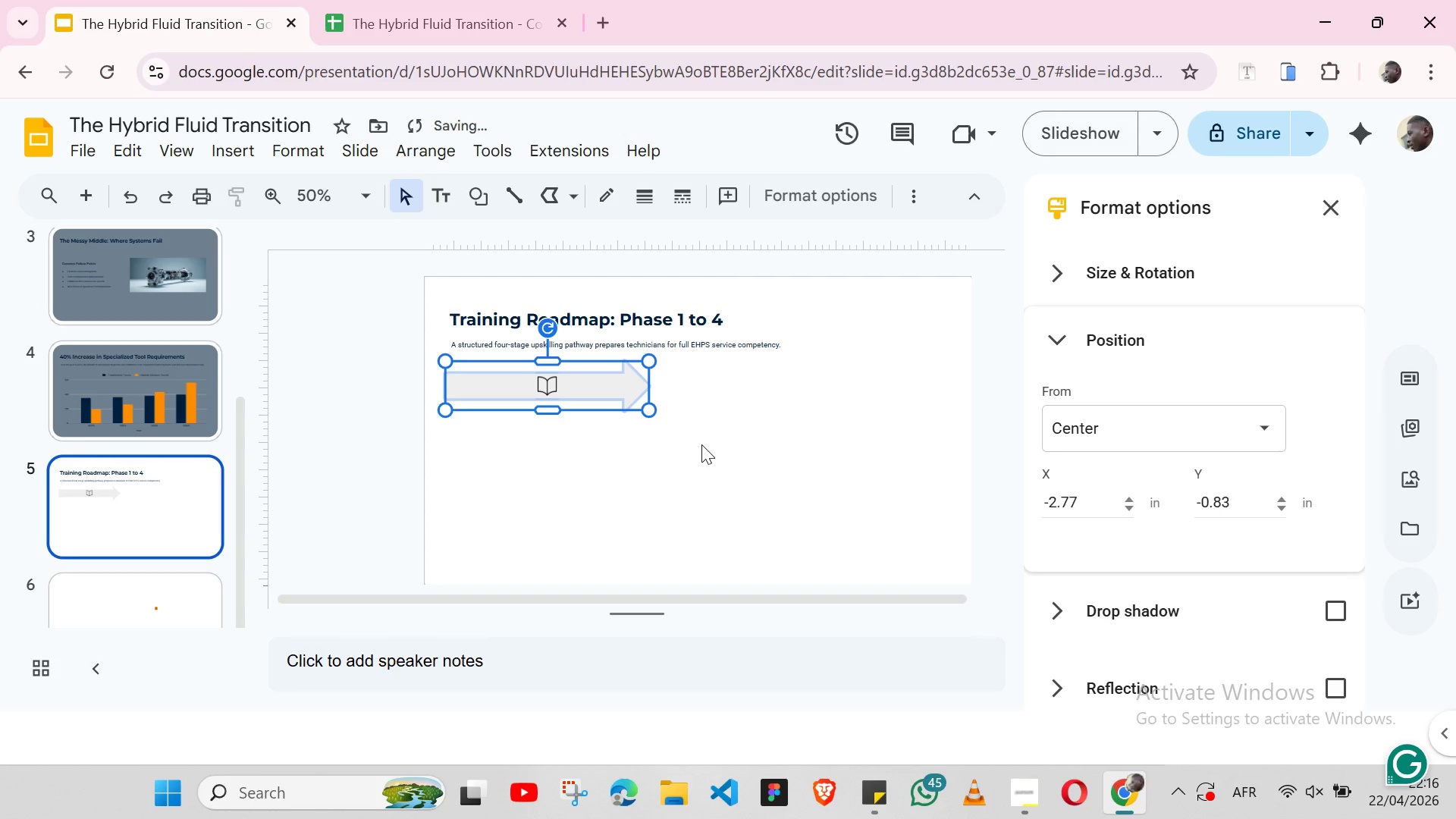 
left_click([701, 444])
 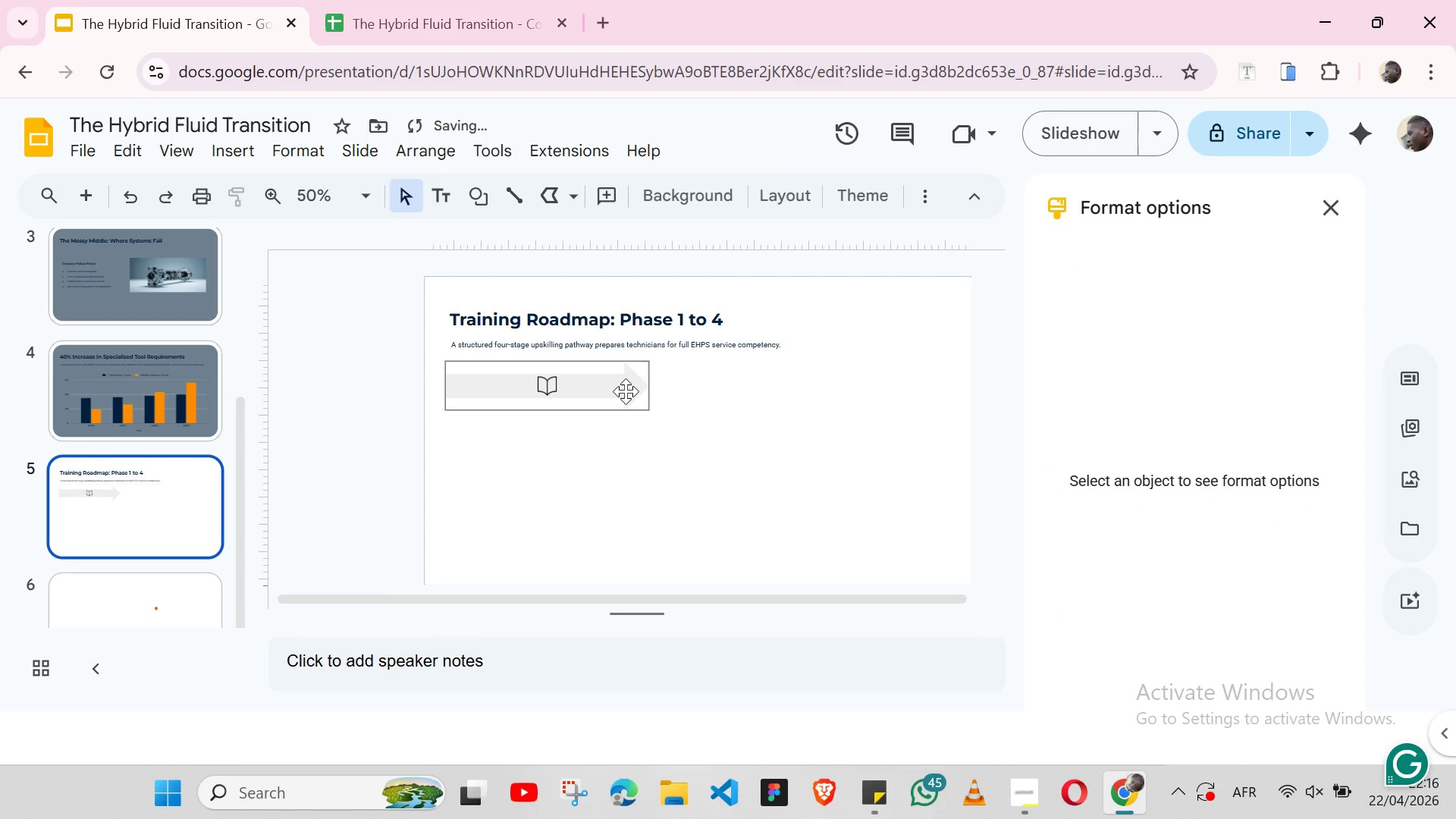 
left_click([626, 391])
 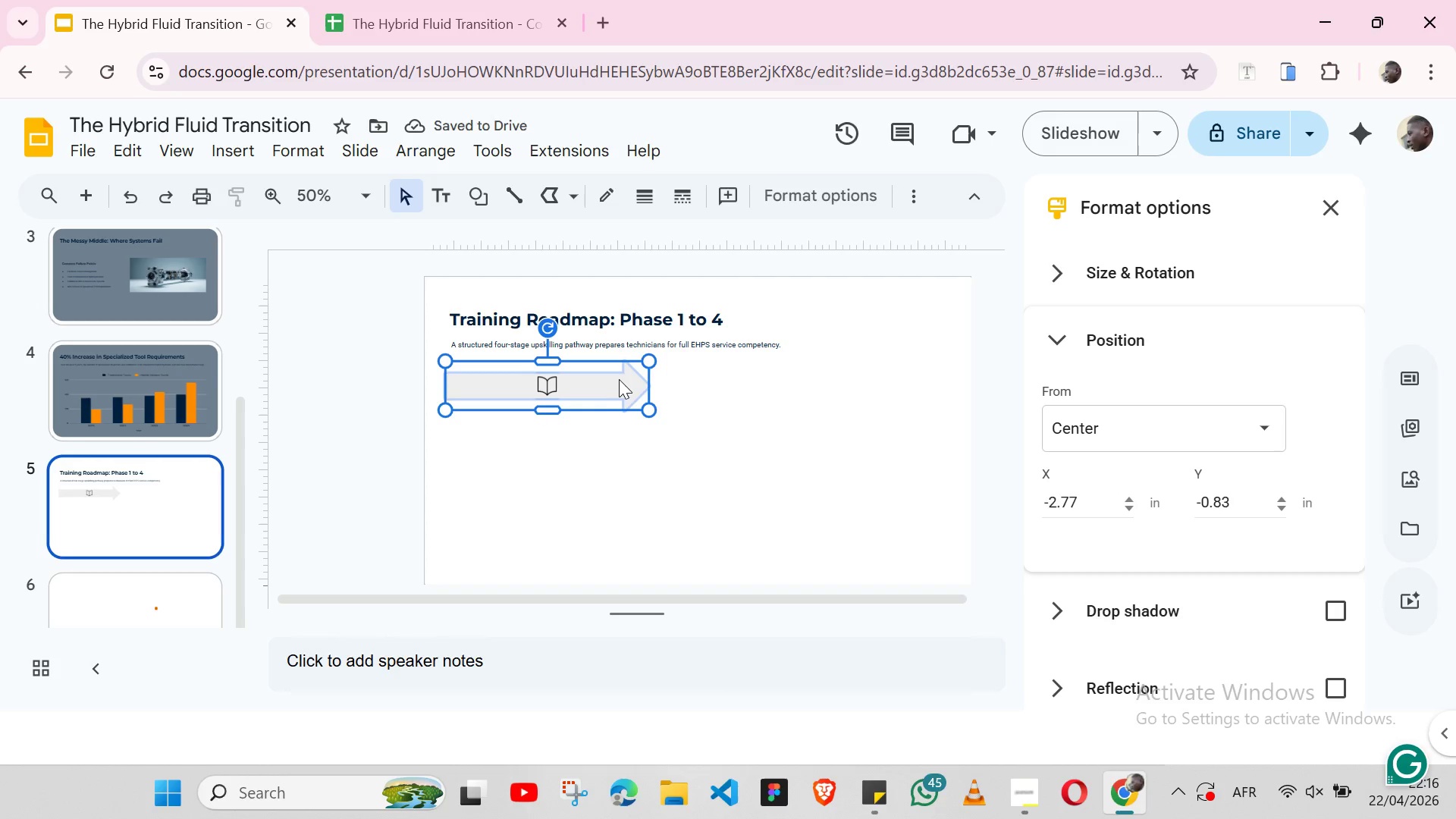 
left_click([627, 375])
 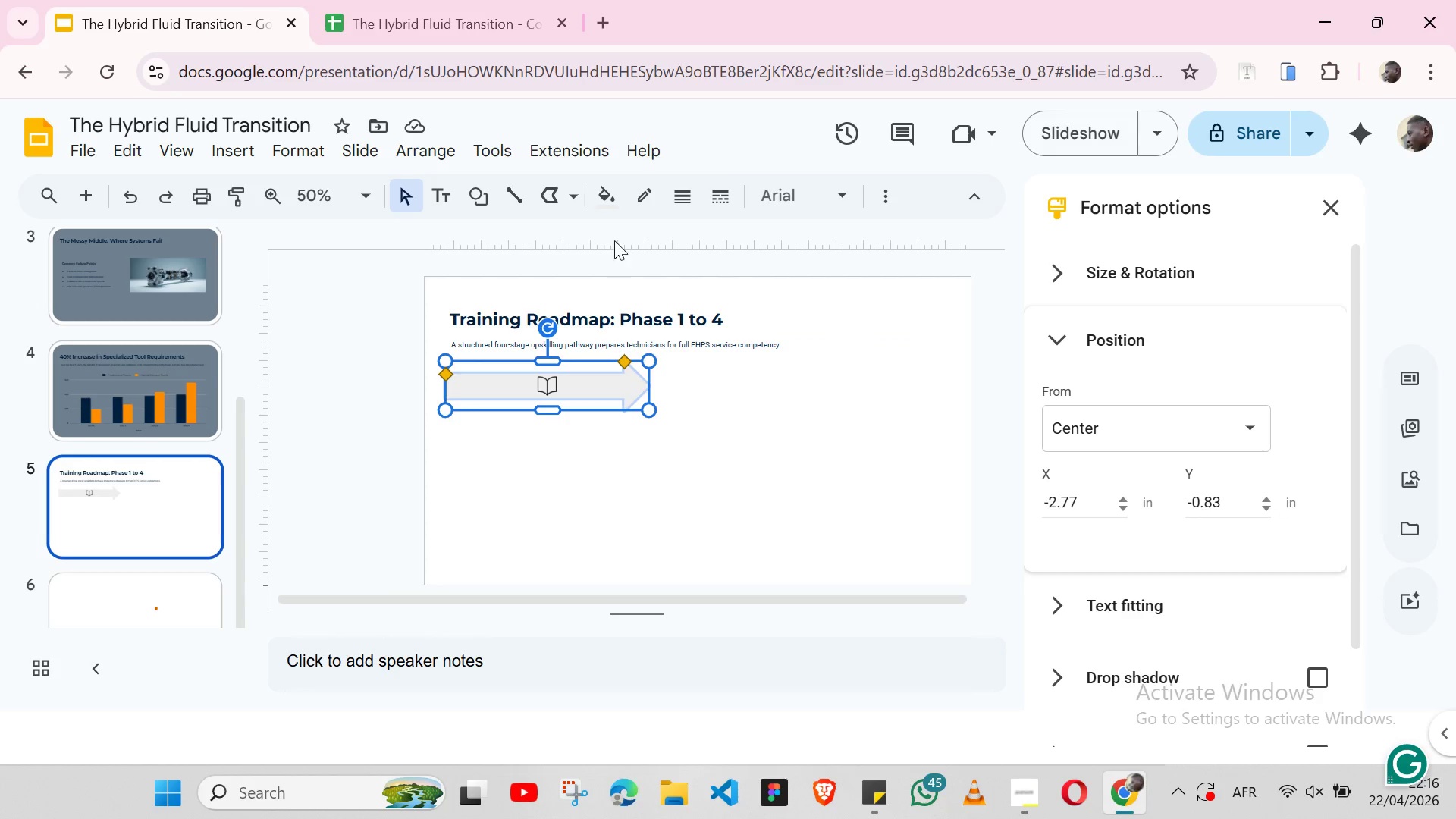 
left_click([601, 209])
 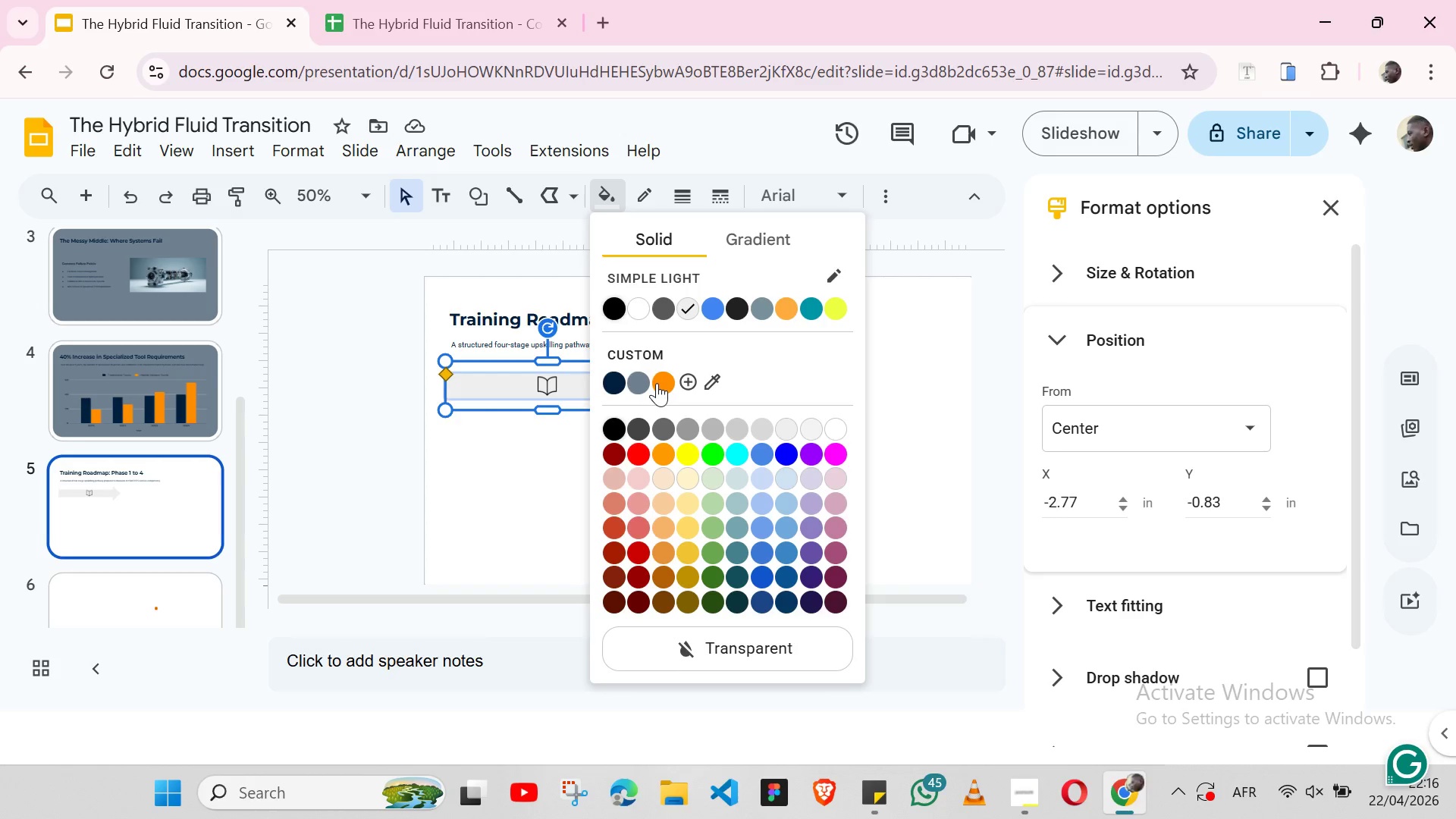 
left_click([657, 383])
 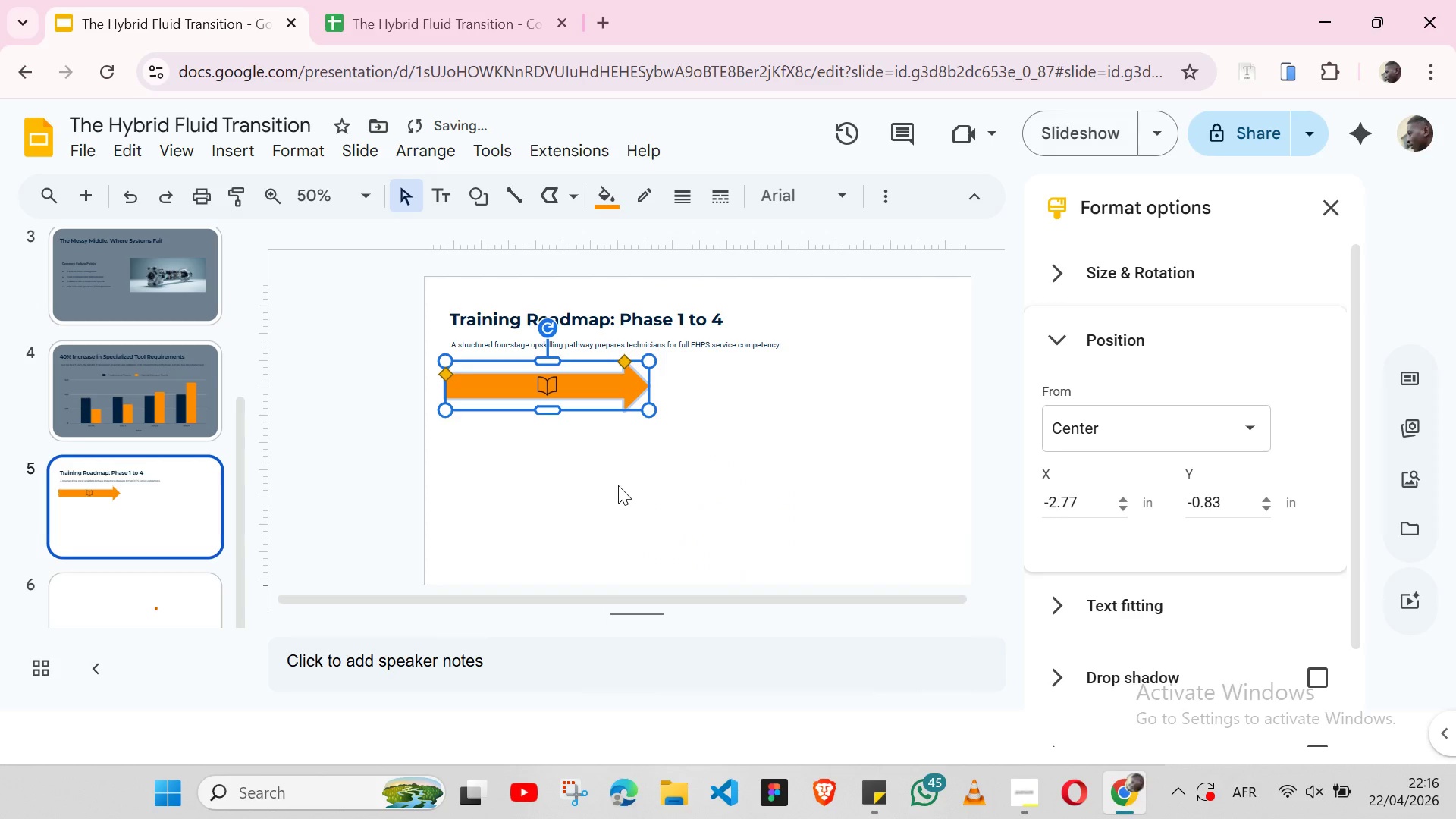 
left_click([618, 485])
 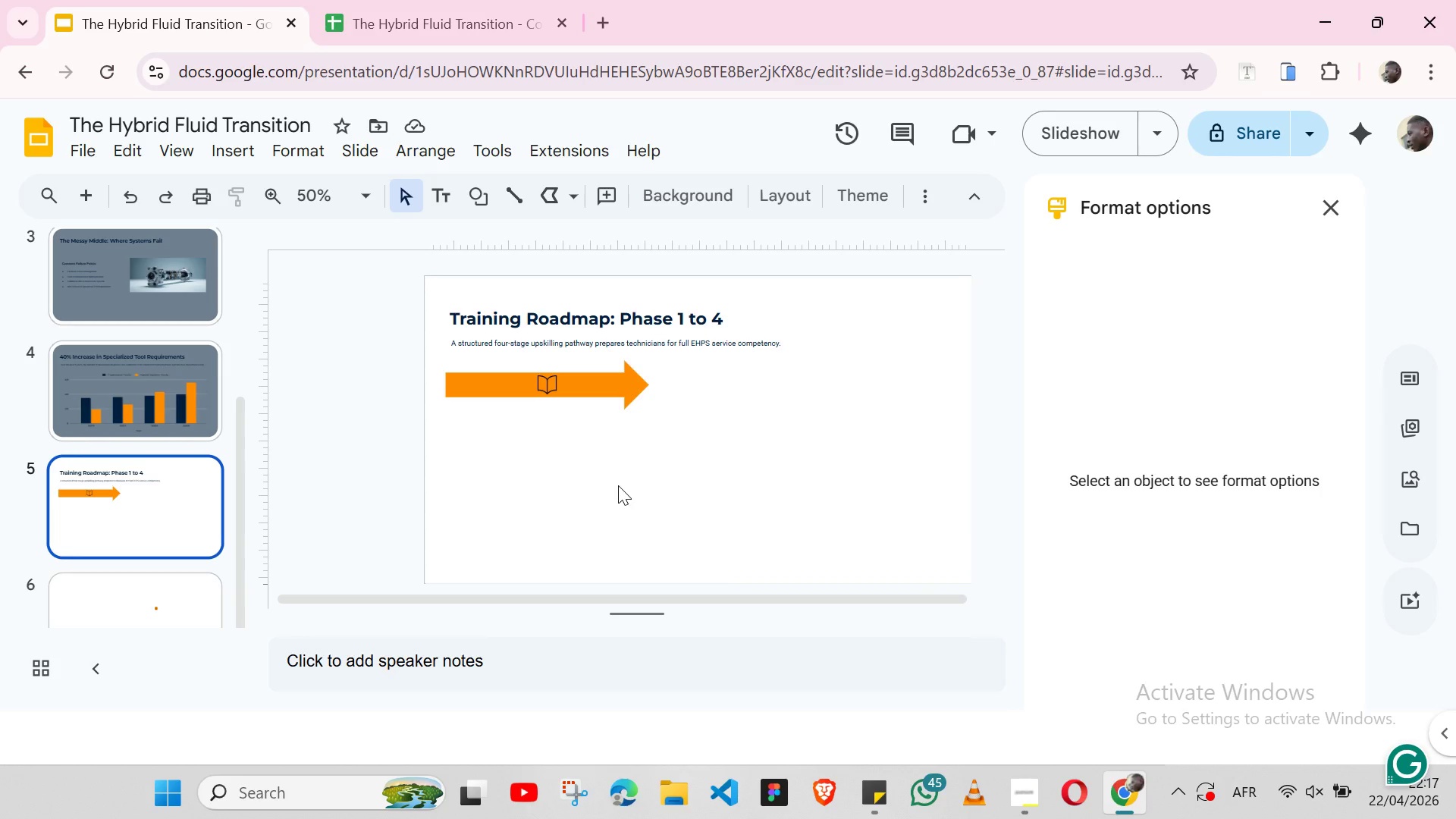 
wait(28.42)
 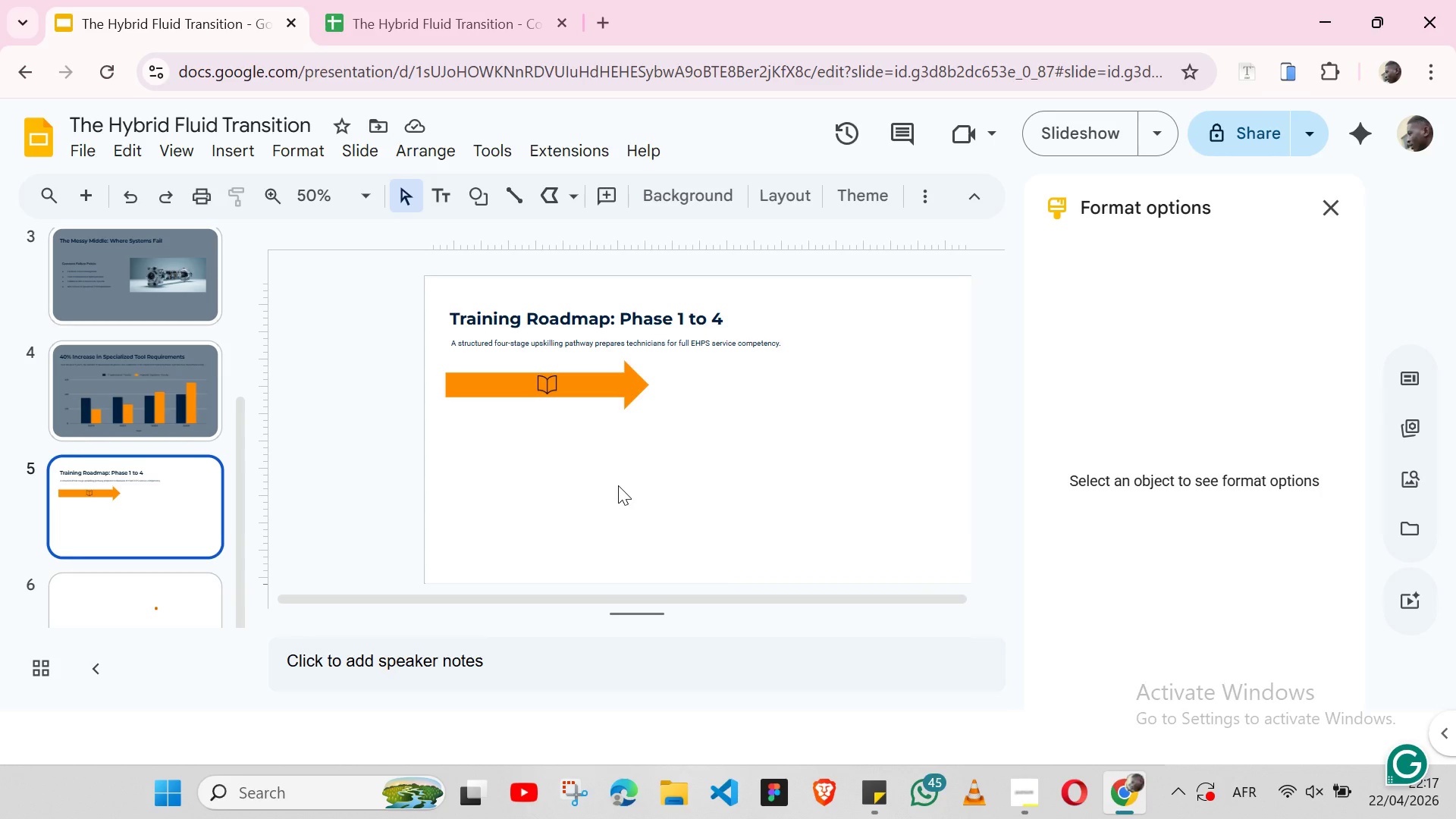 
left_click([90, 521])
 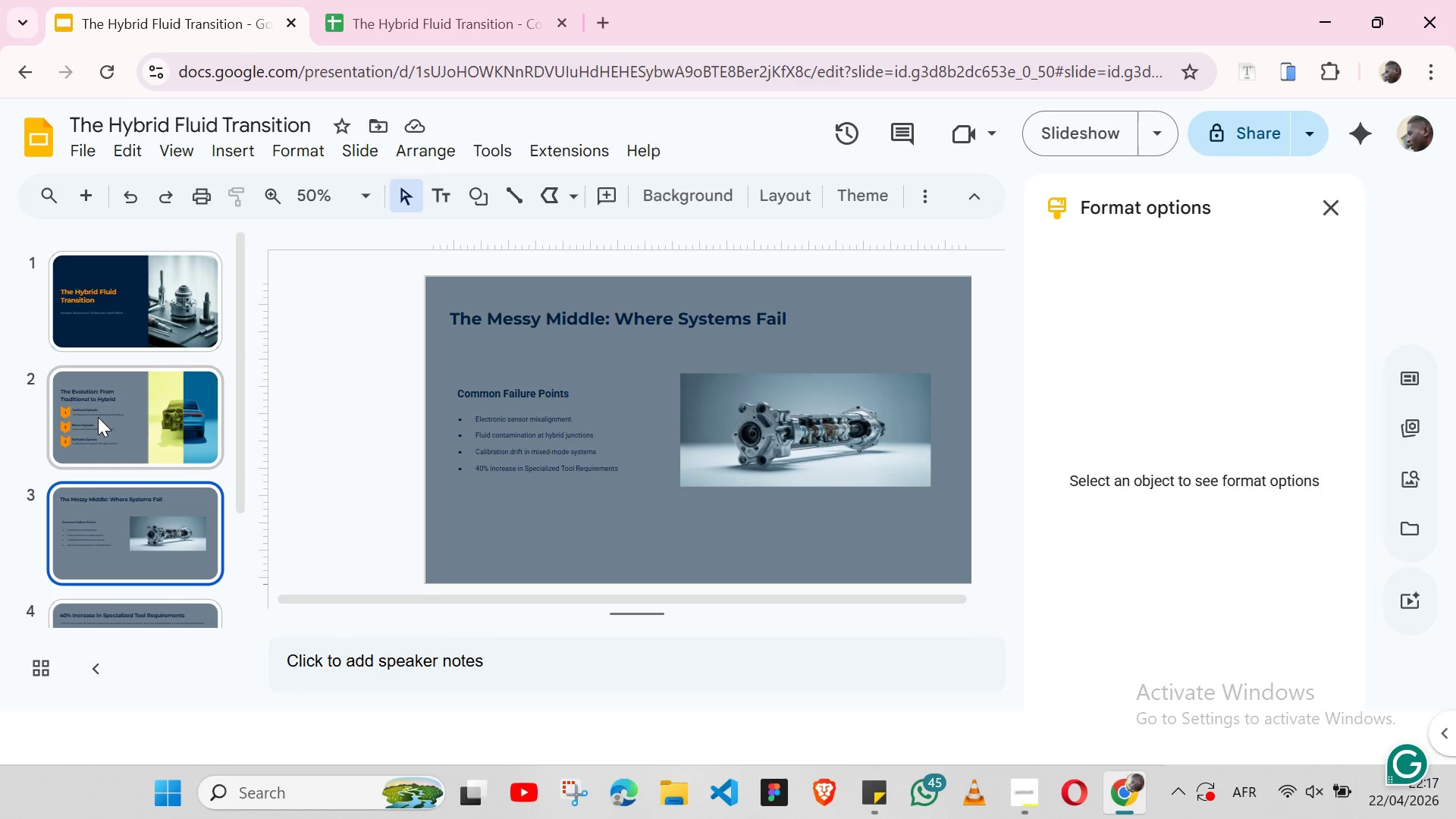 
left_click([98, 414])
 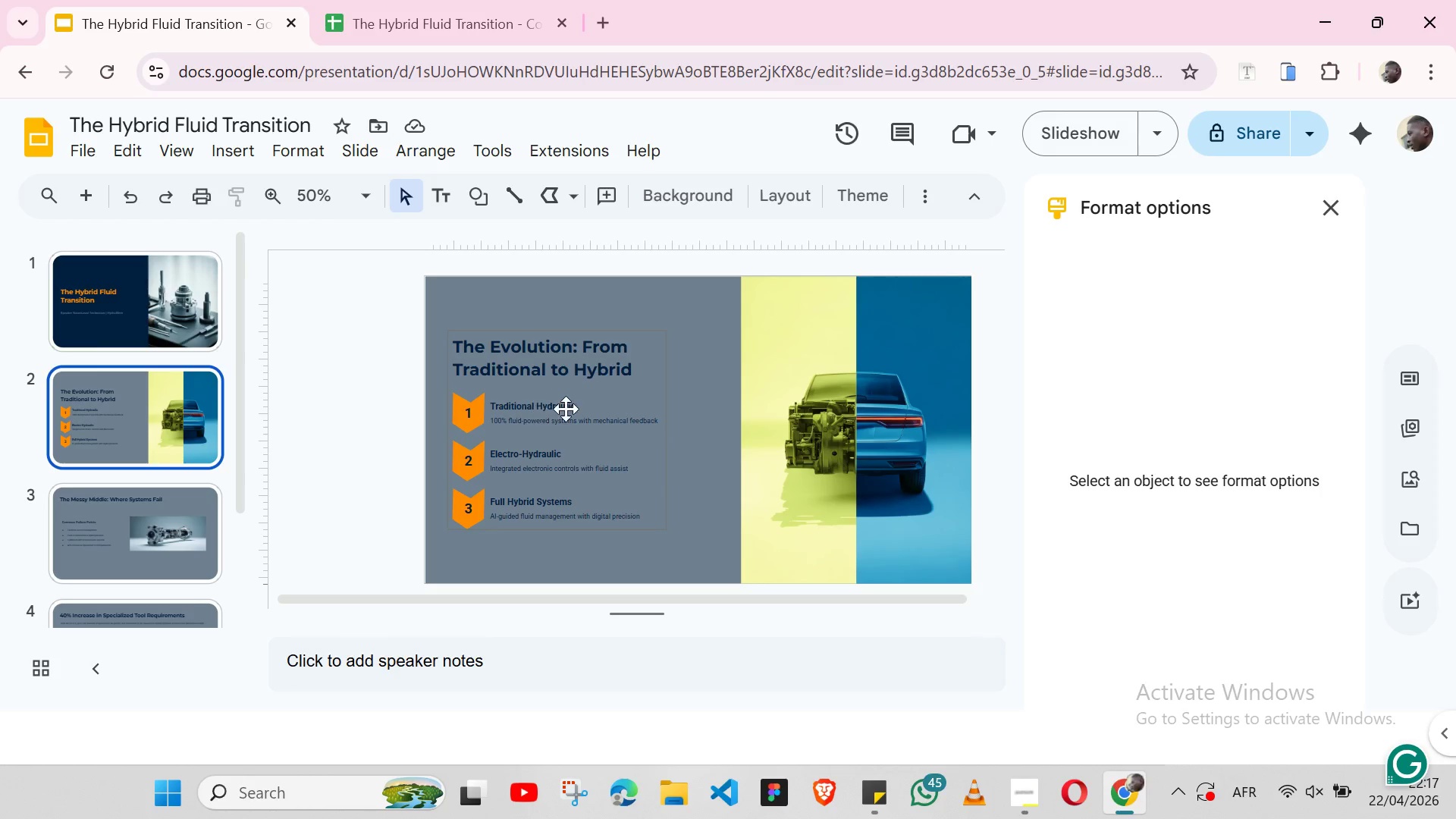 
left_click([586, 401])
 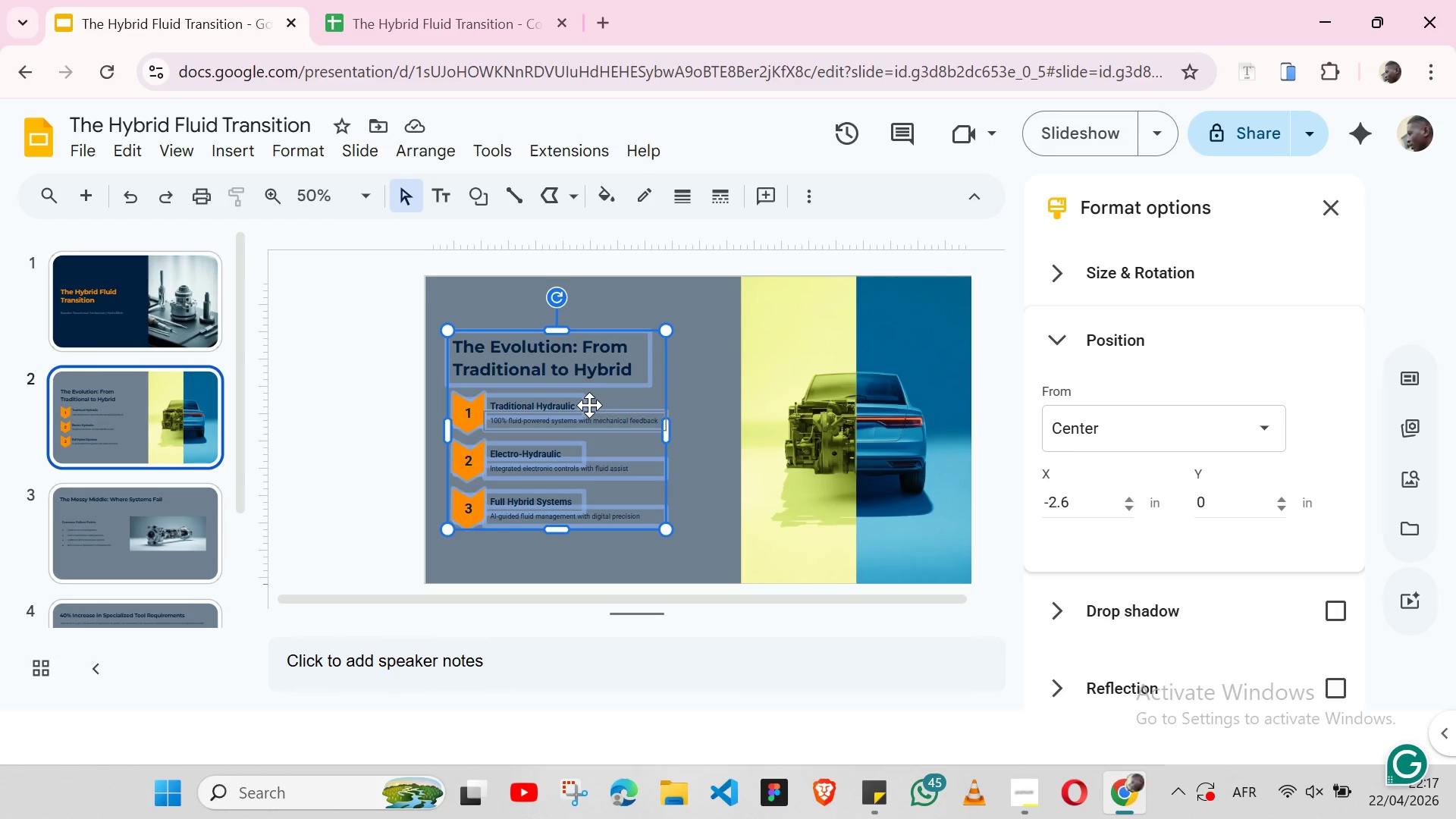 
left_click([582, 405])
 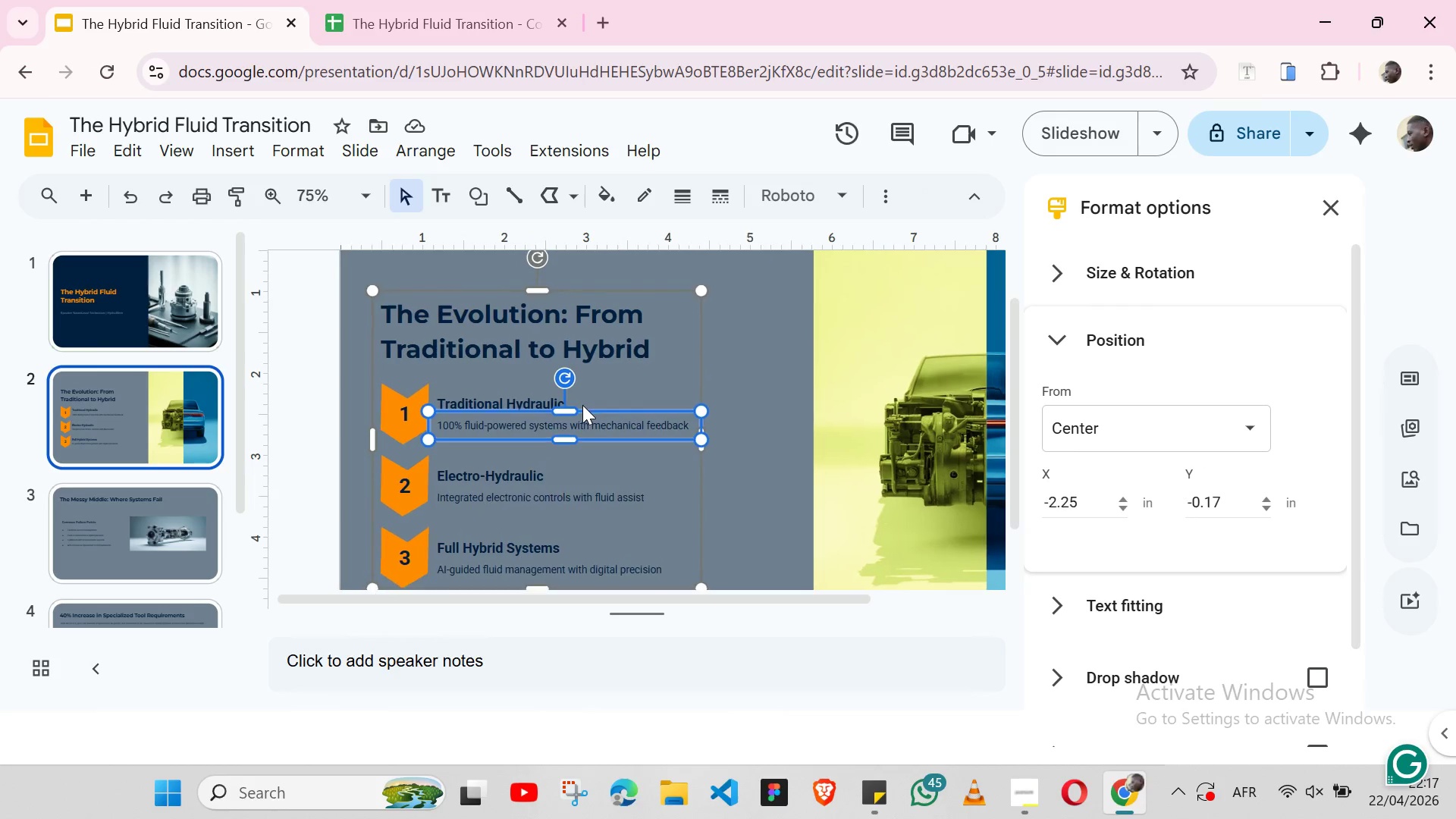 
hold_key(key=ShiftLeft, duration=1.53)
left_click([556, 388])
 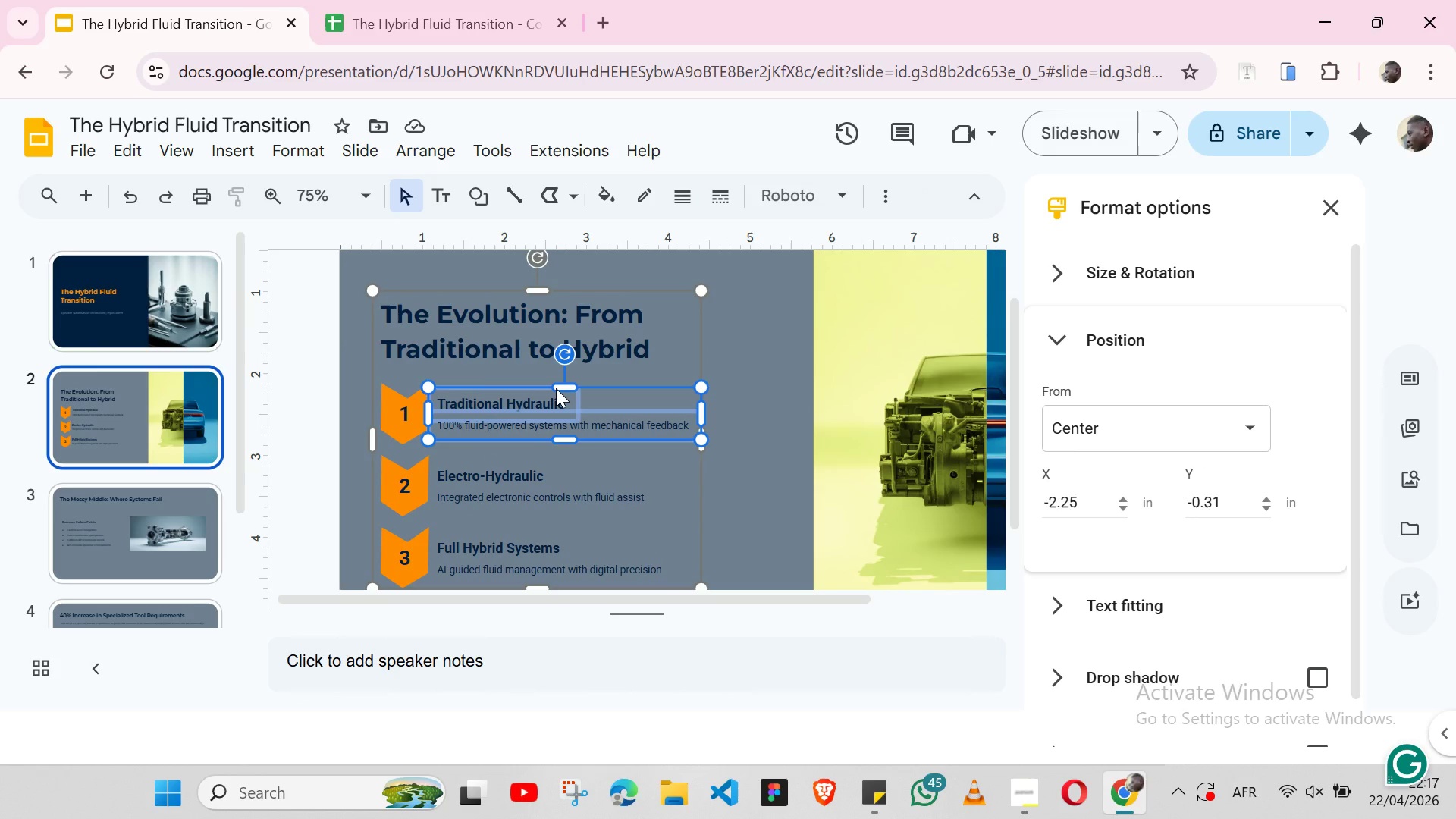 
key(Control+C)
 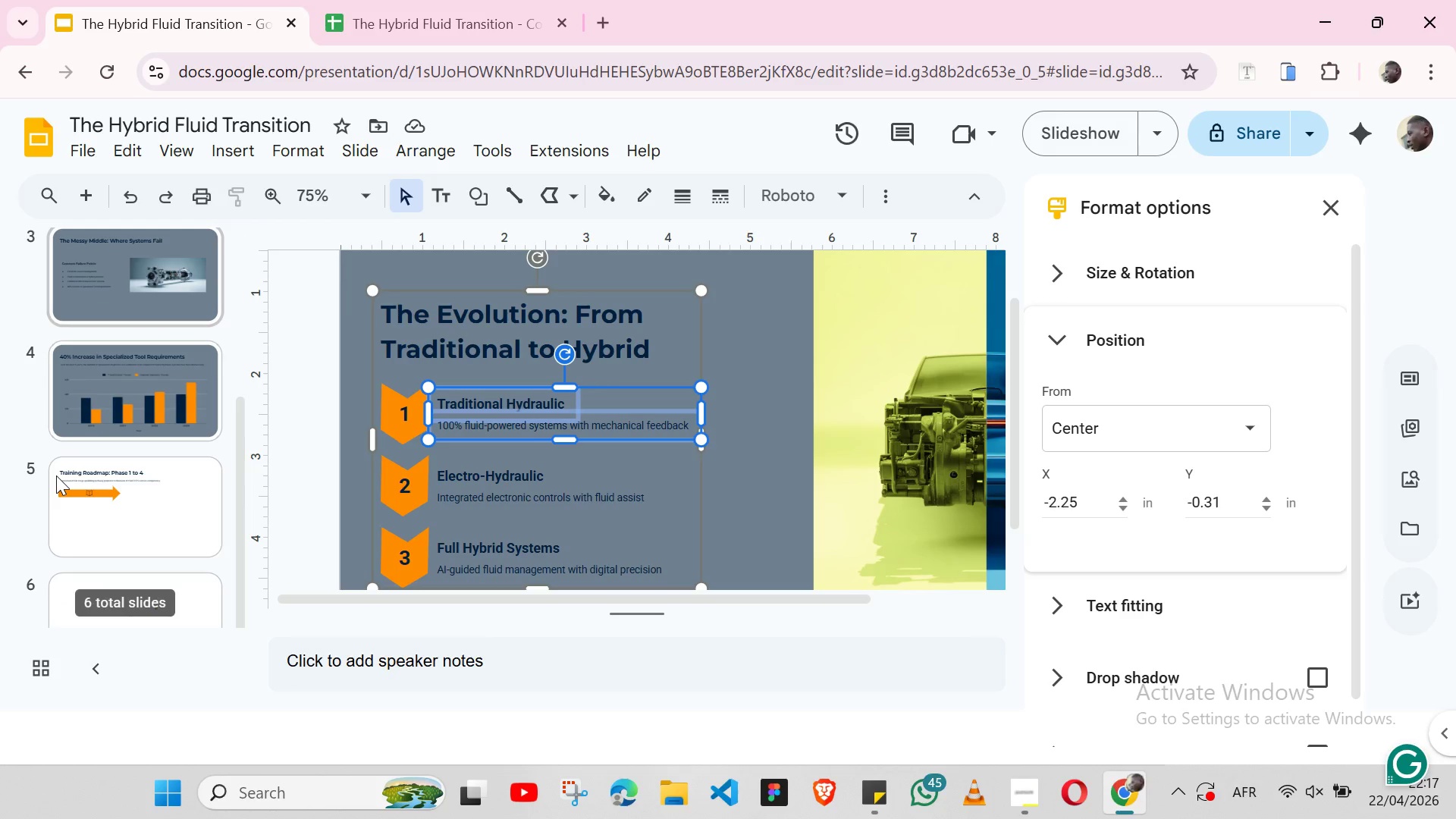 
left_click([110, 513])
 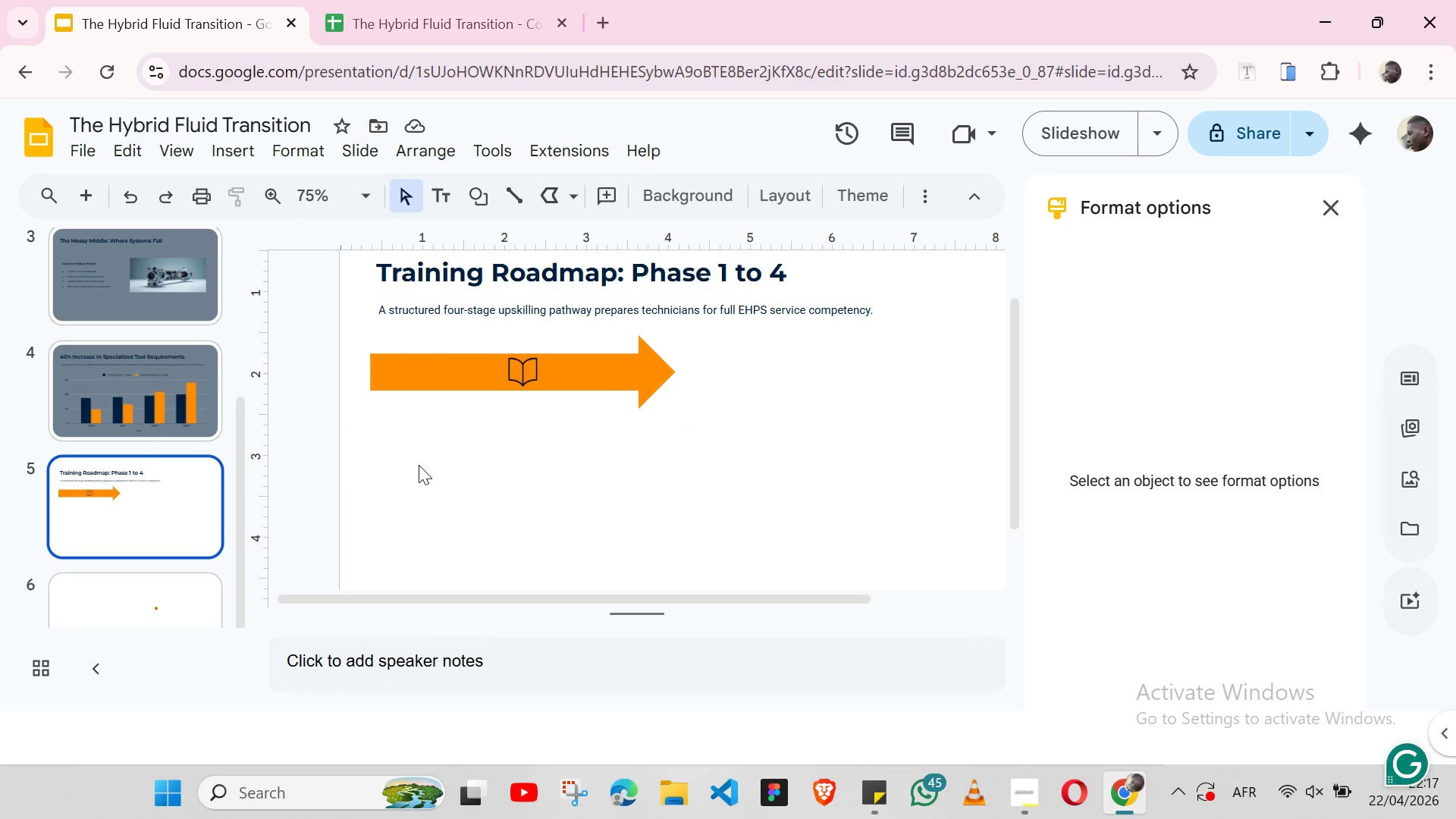 
left_click([436, 454])
 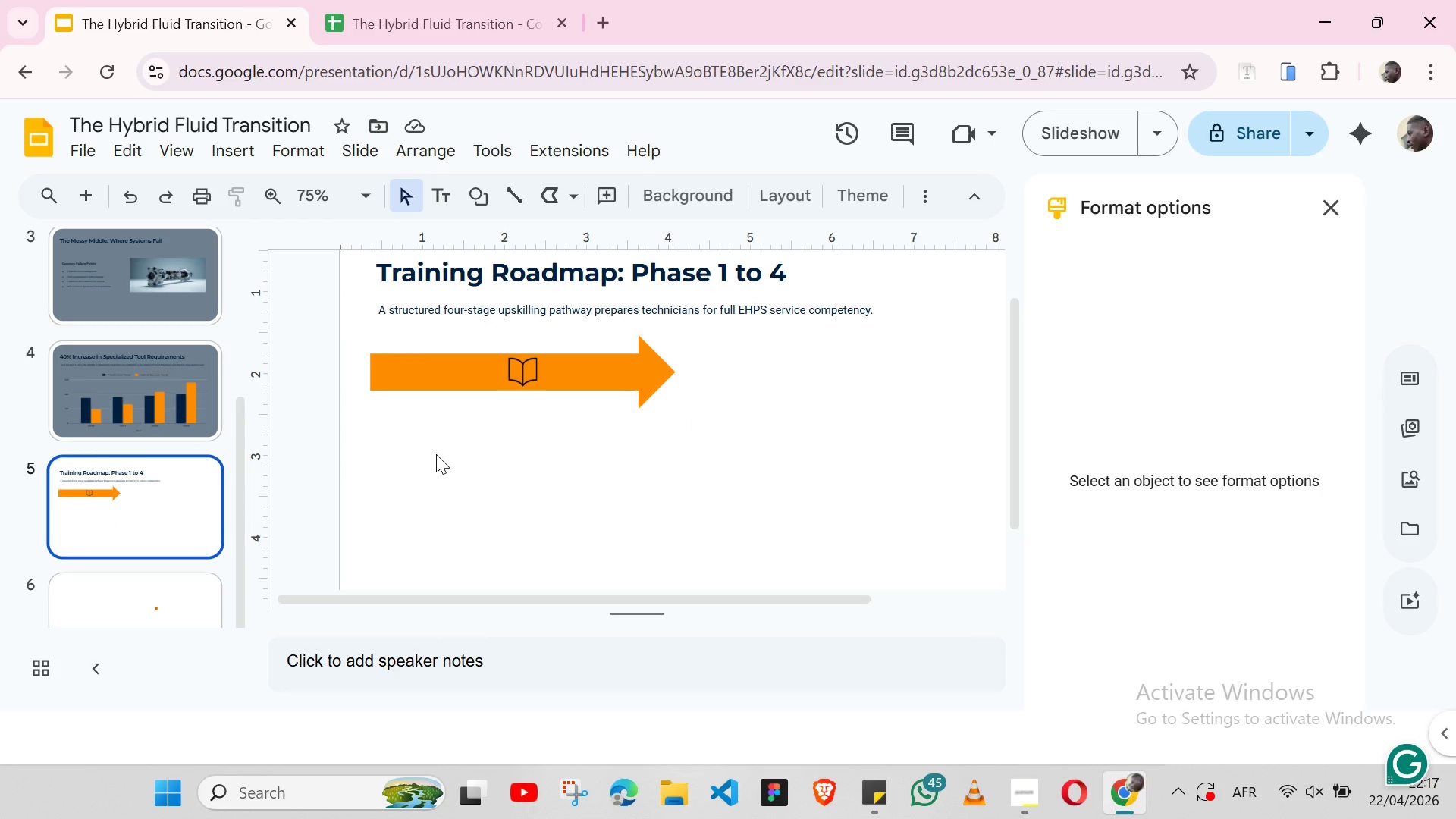 
key(Control+ControlLeft)
 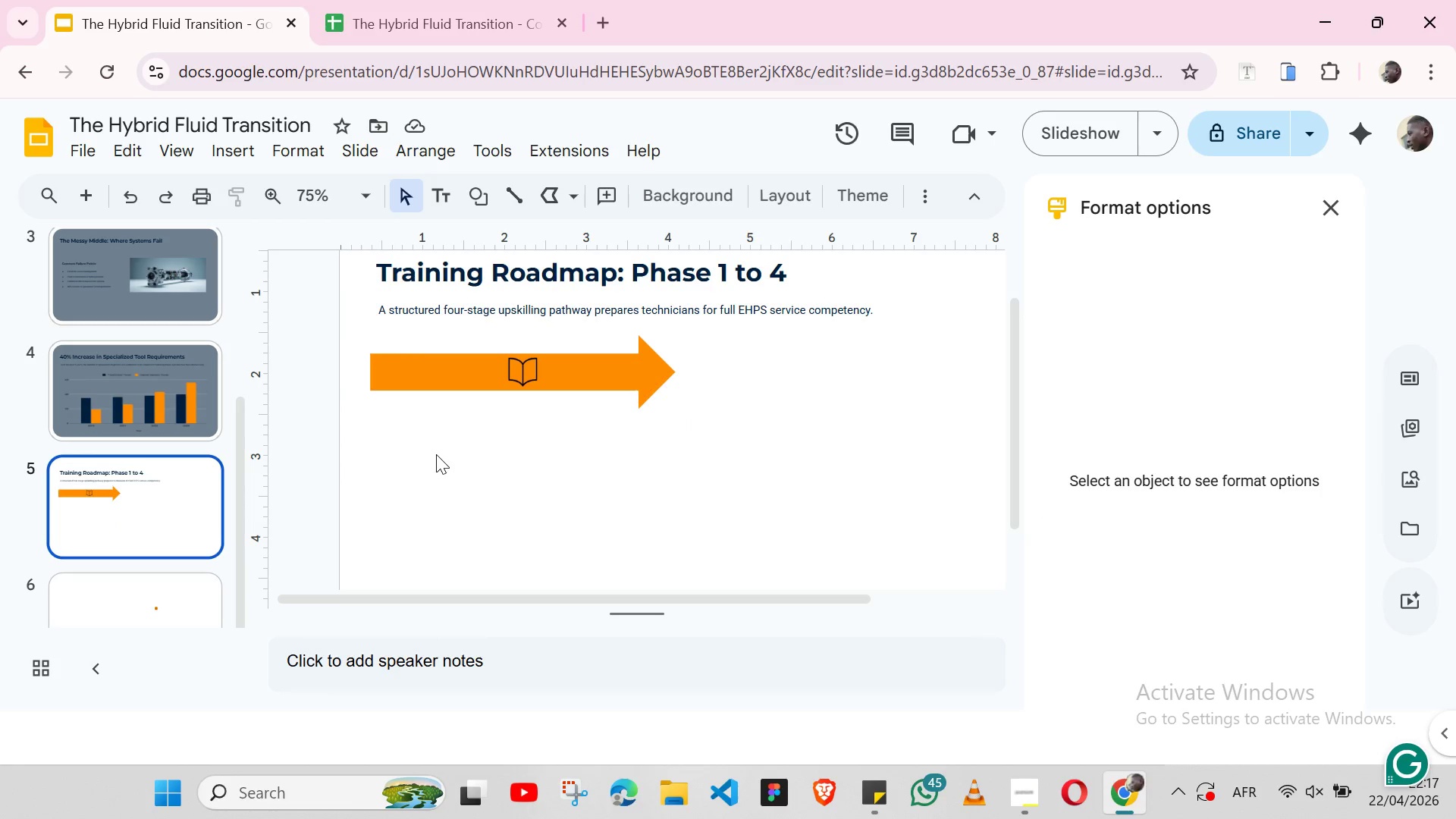 
key(Control+V)
 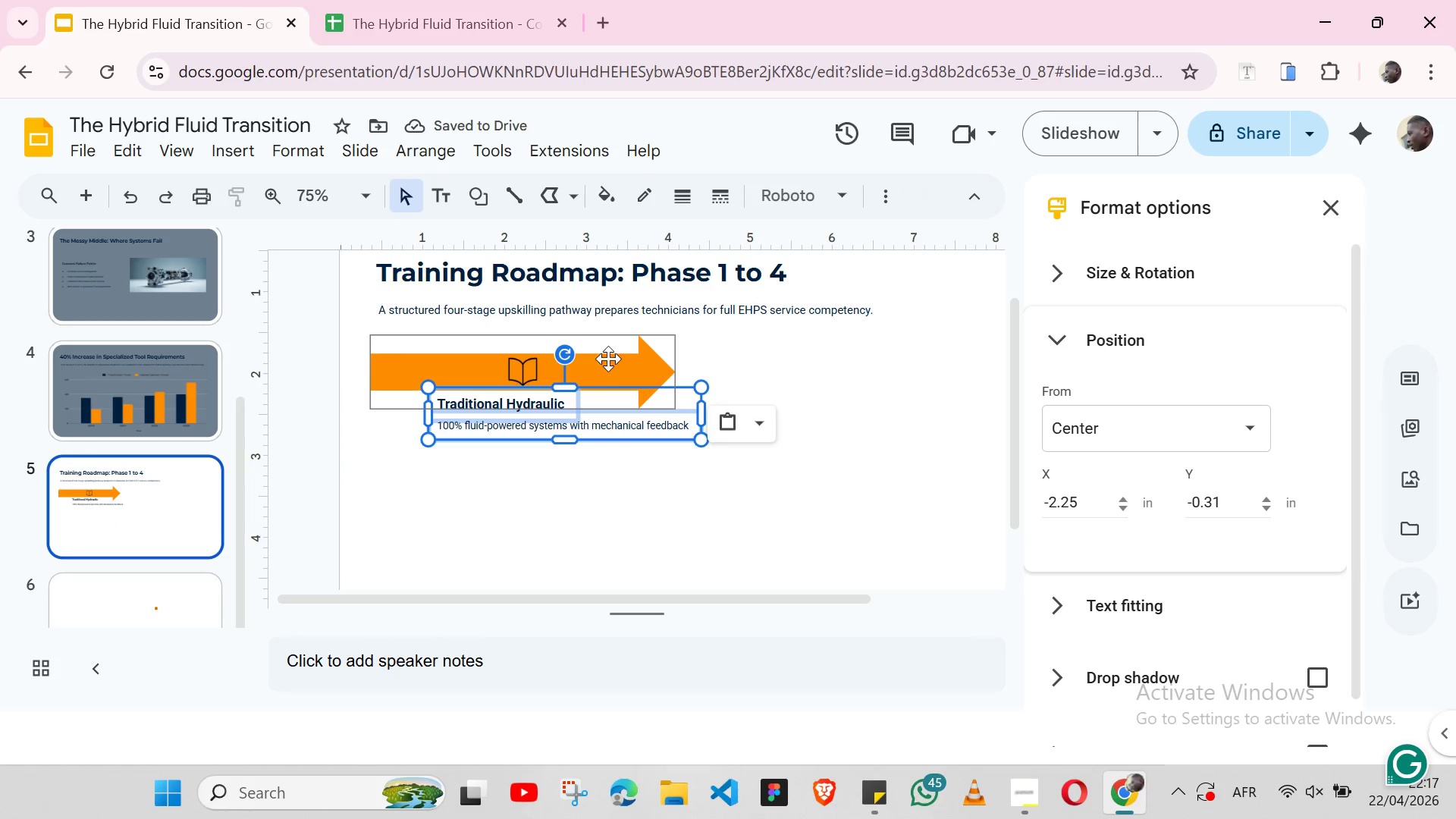 
right_click([614, 406])
 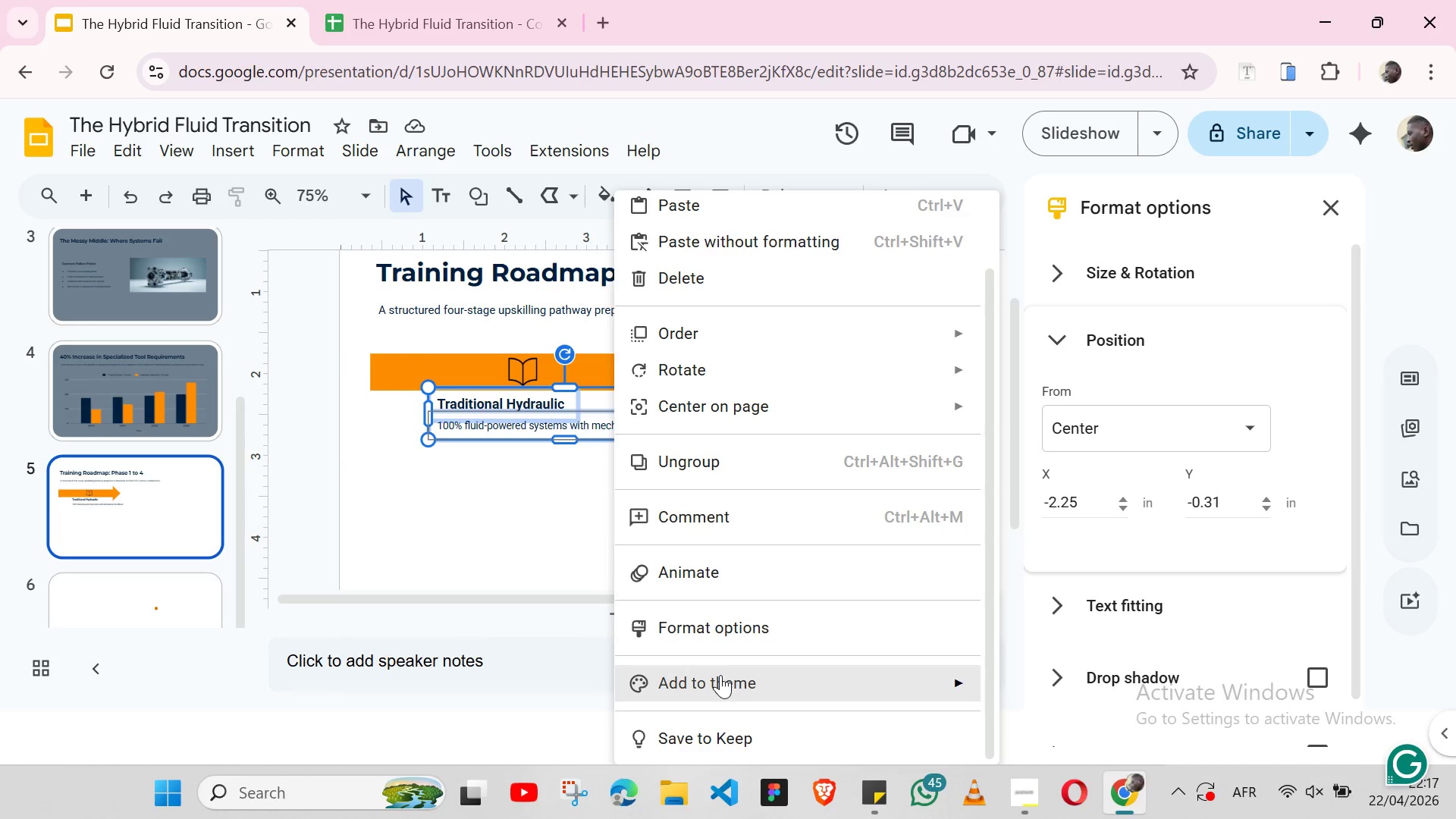 
left_click([526, 500])
 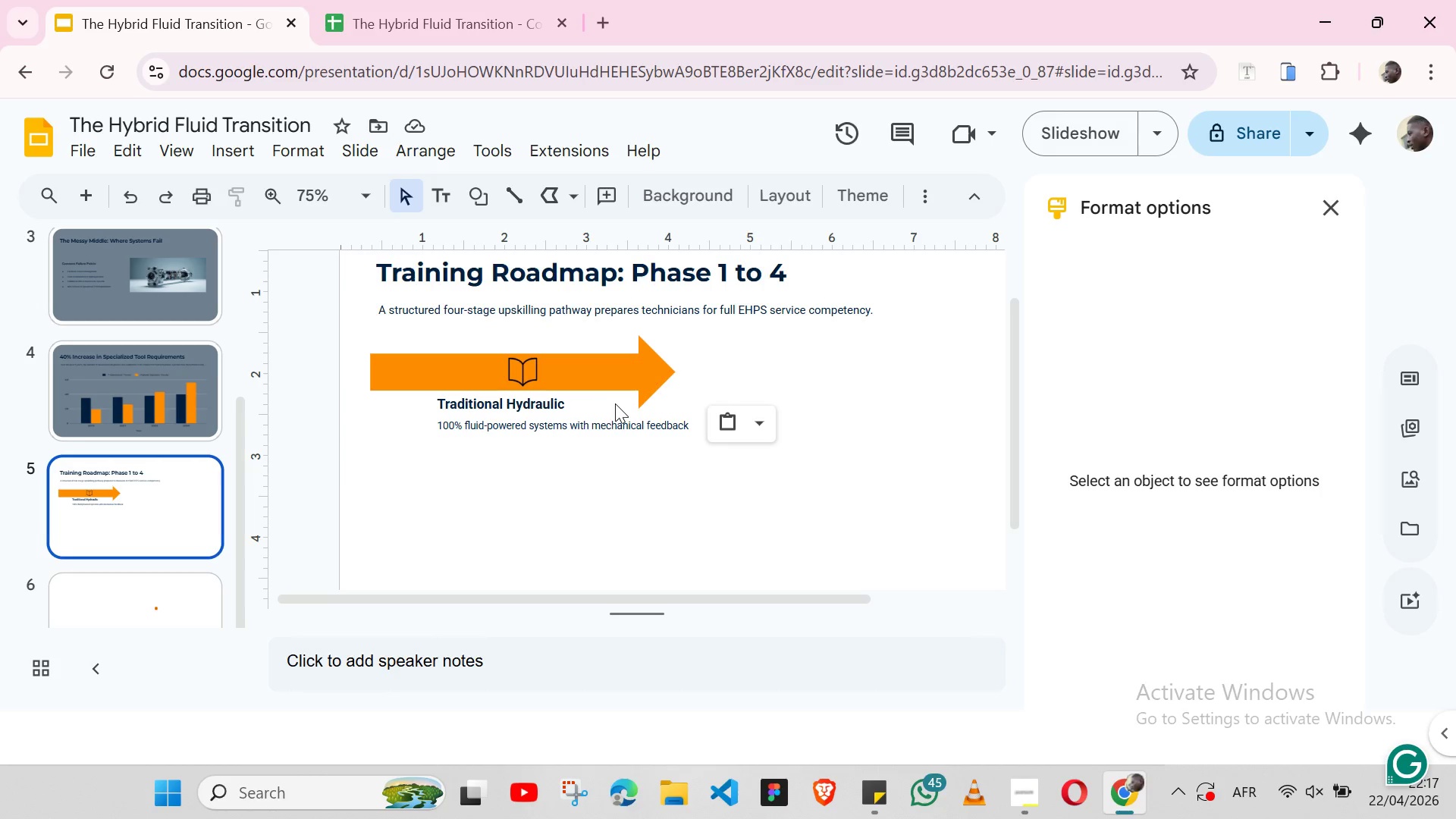 
left_click([596, 416])
 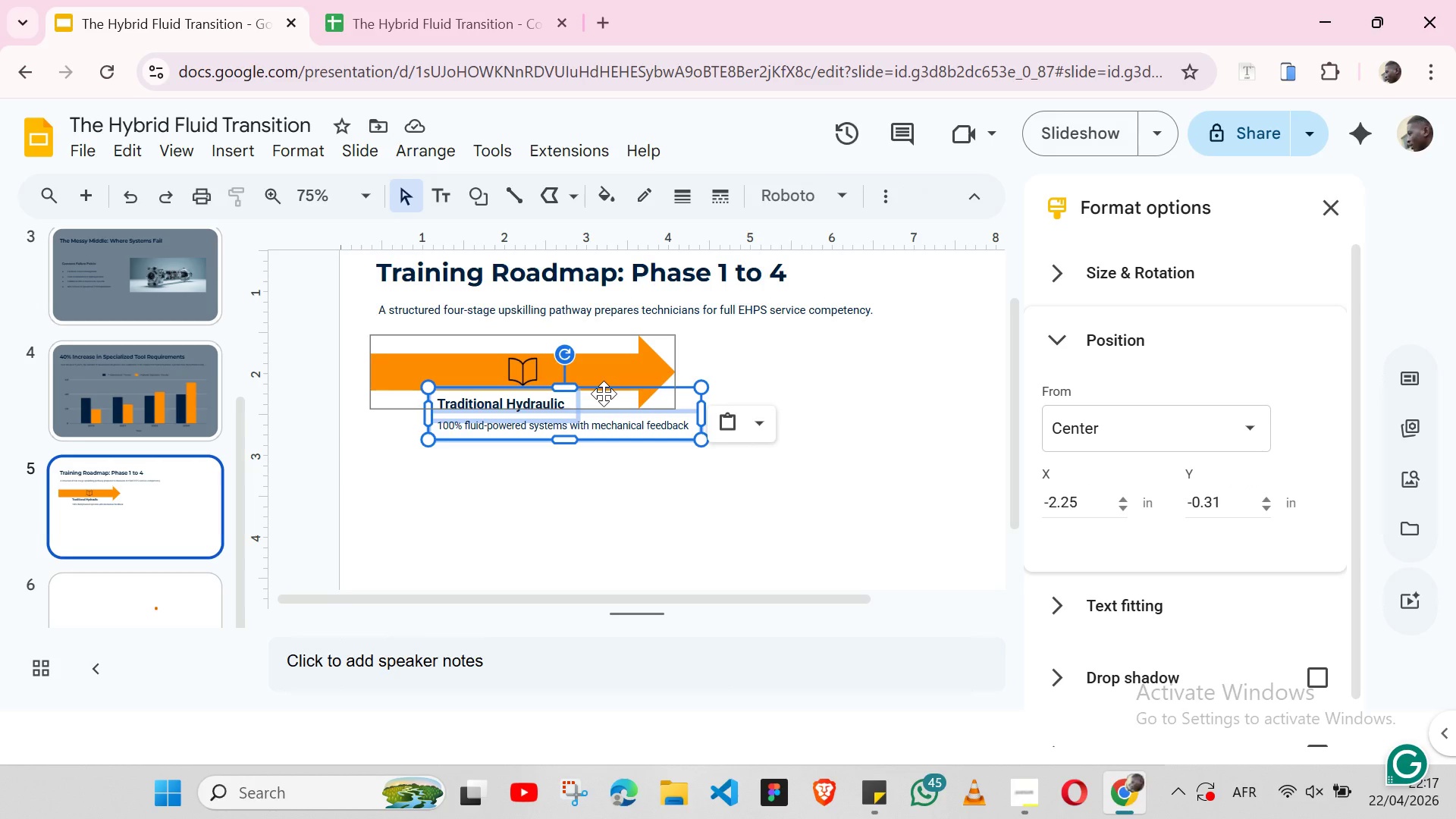 
wait(5.67)
 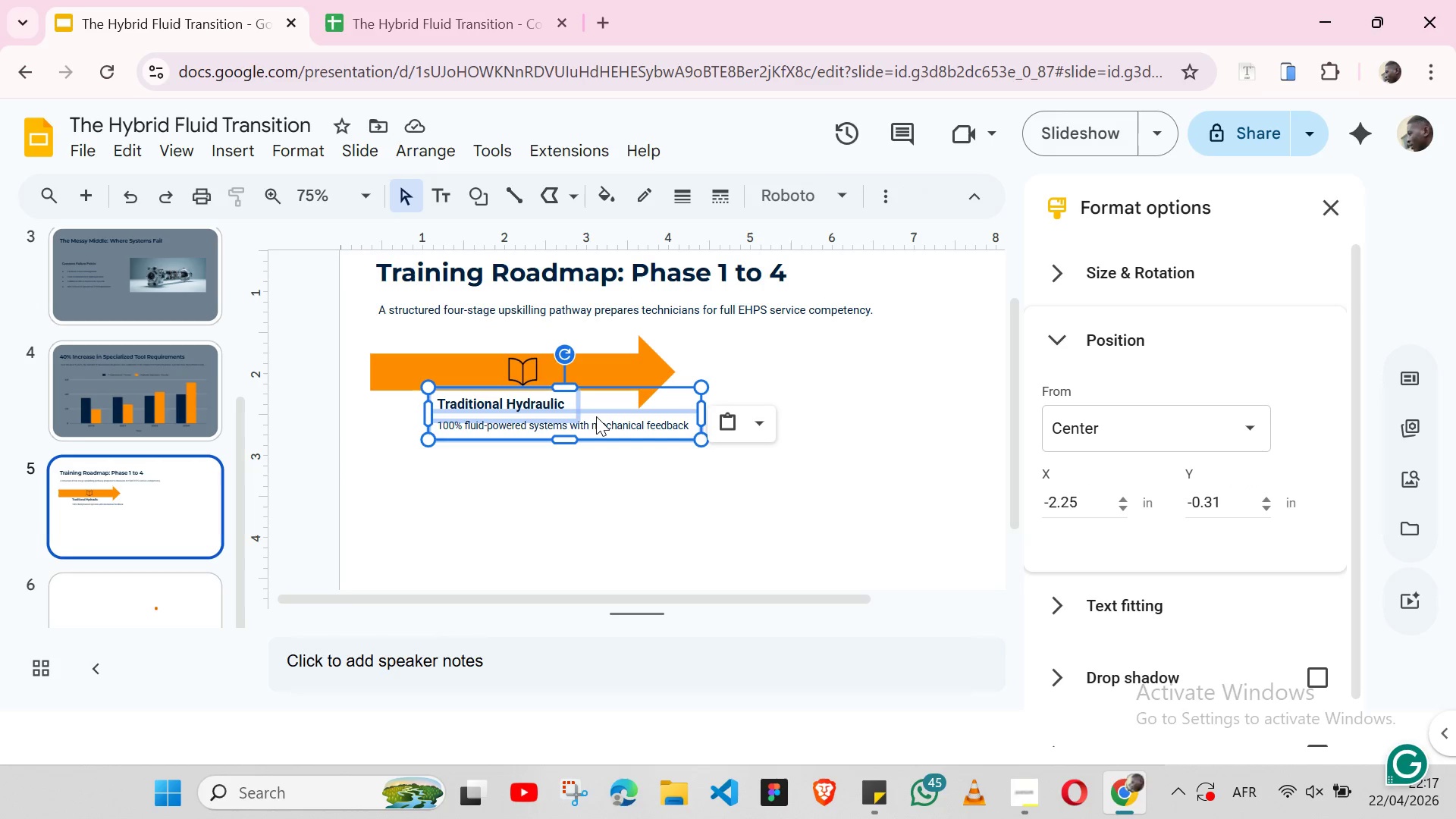 
left_click_drag(start_coordinate=[632, 408], to_coordinate=[568, 435])
 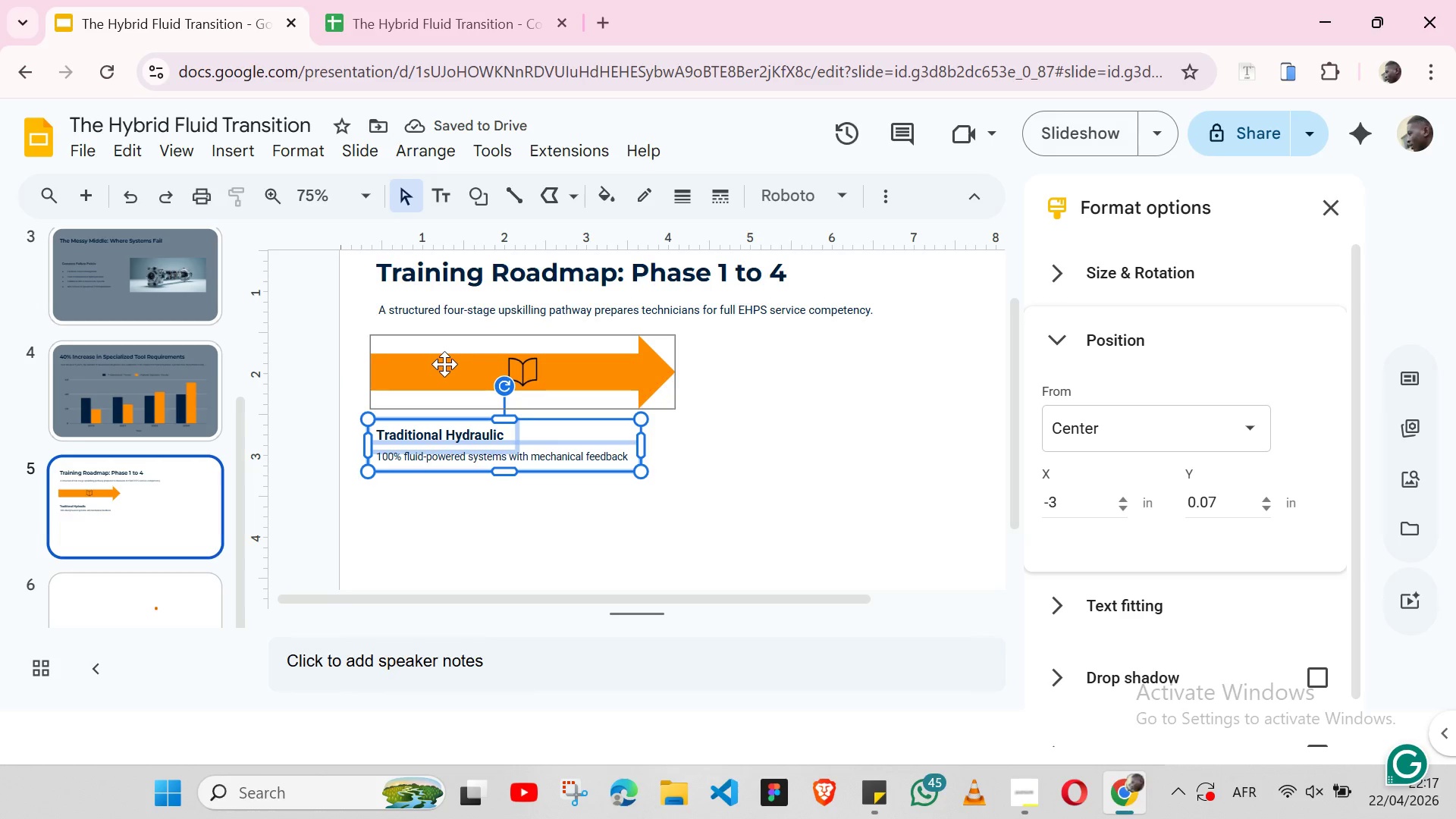 
wait(5.17)
 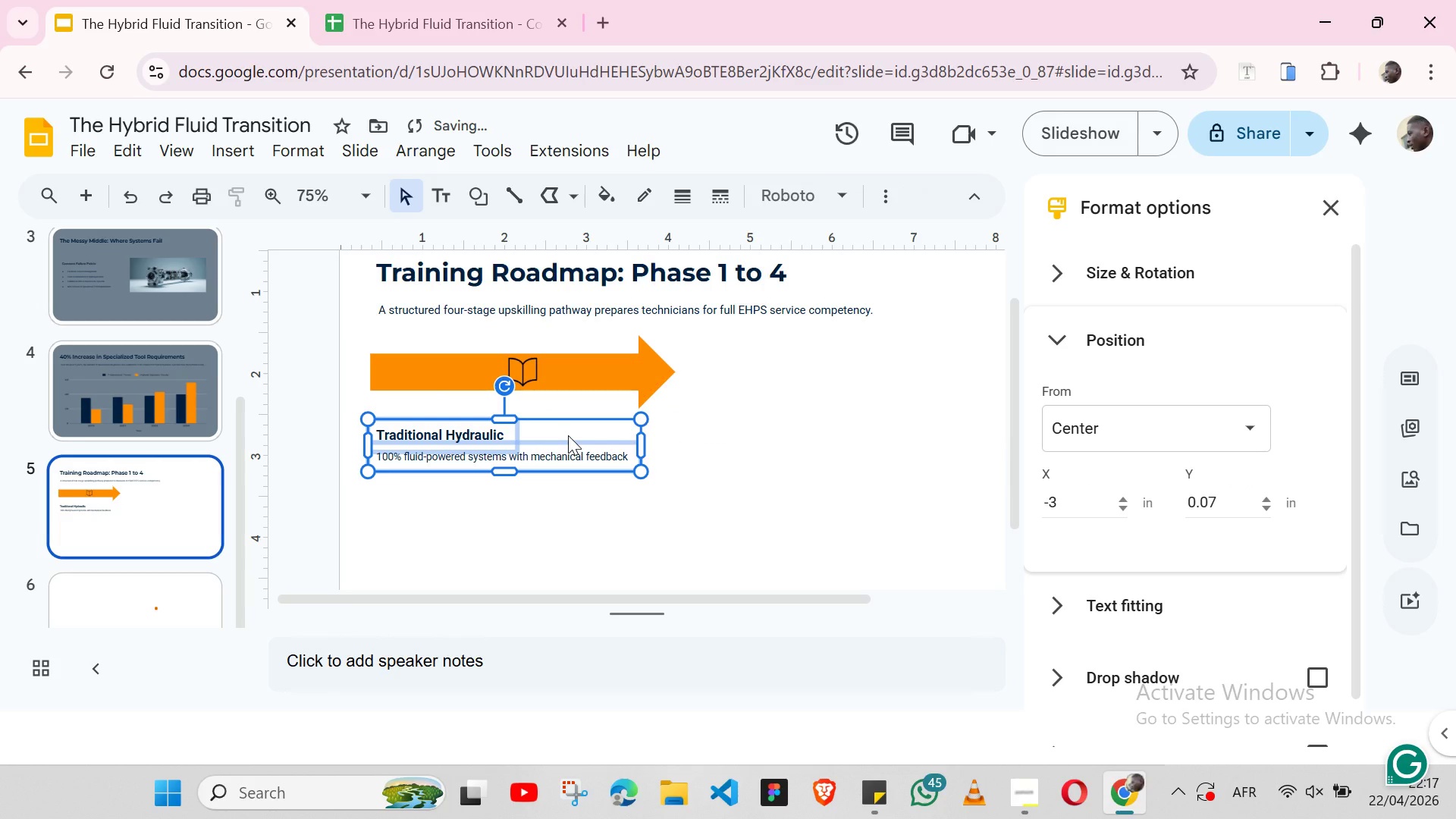 
key(Shift+ArrowUp)
 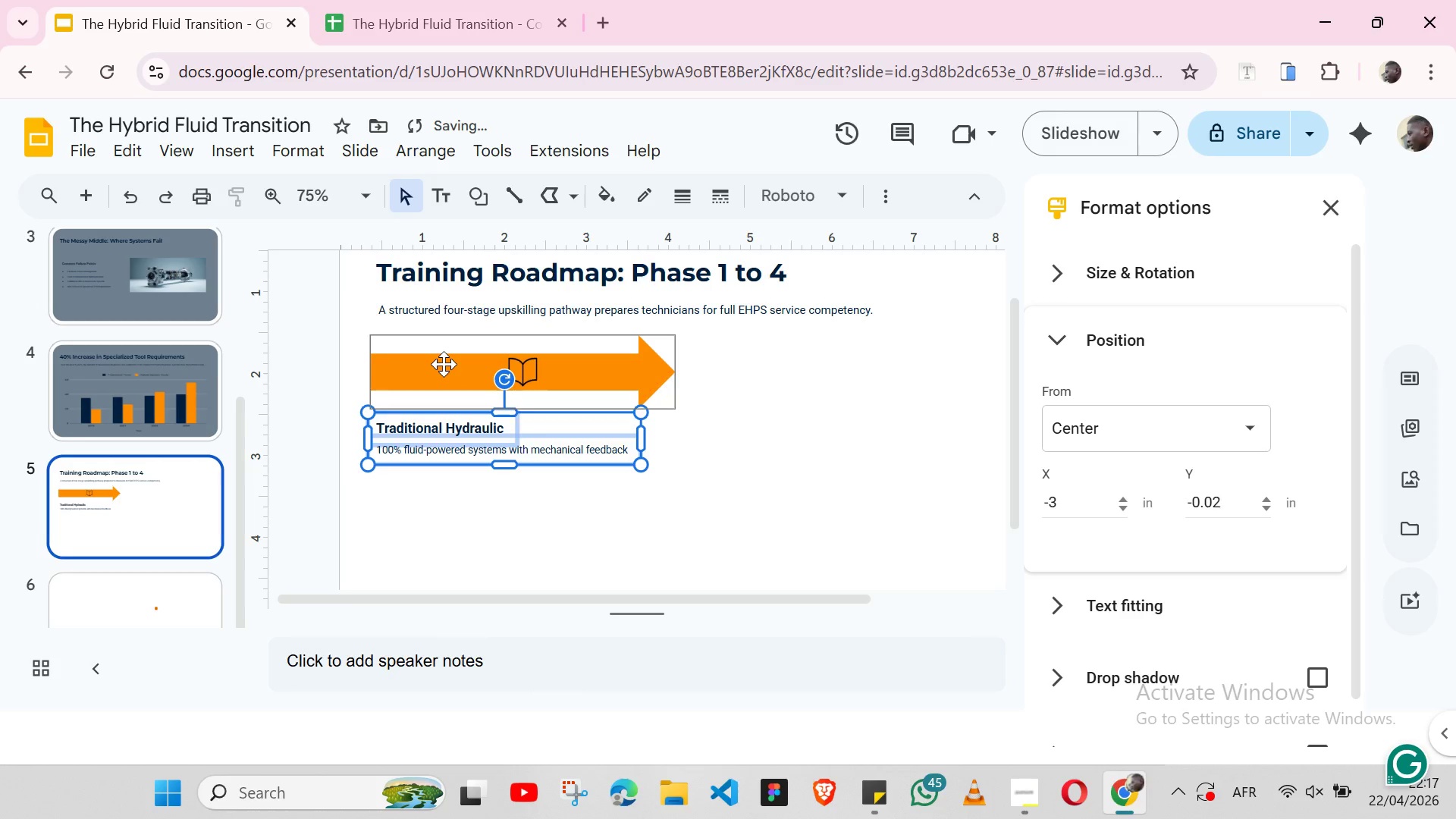 
key(ArrowUp)
 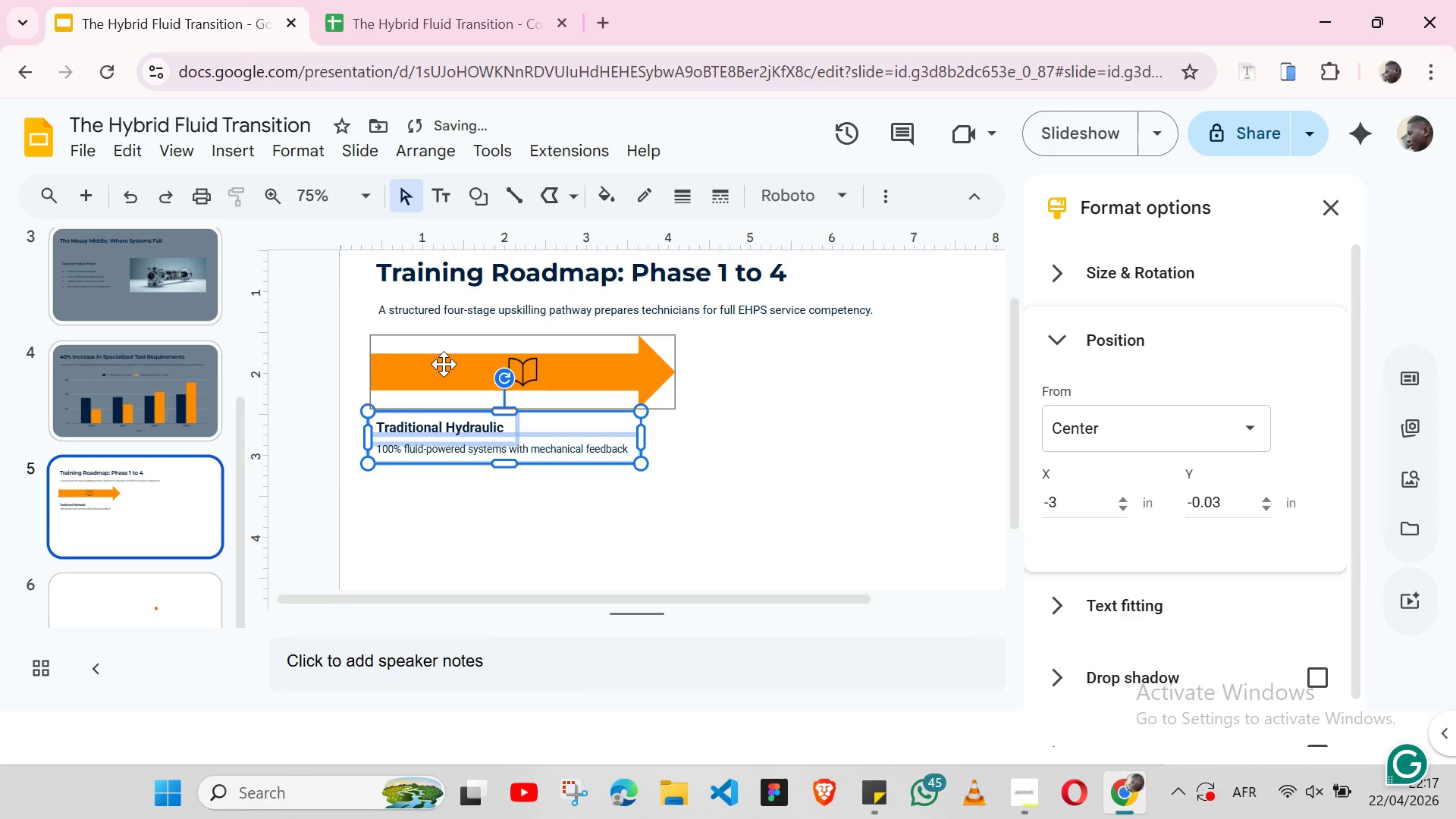 
key(ArrowUp)
 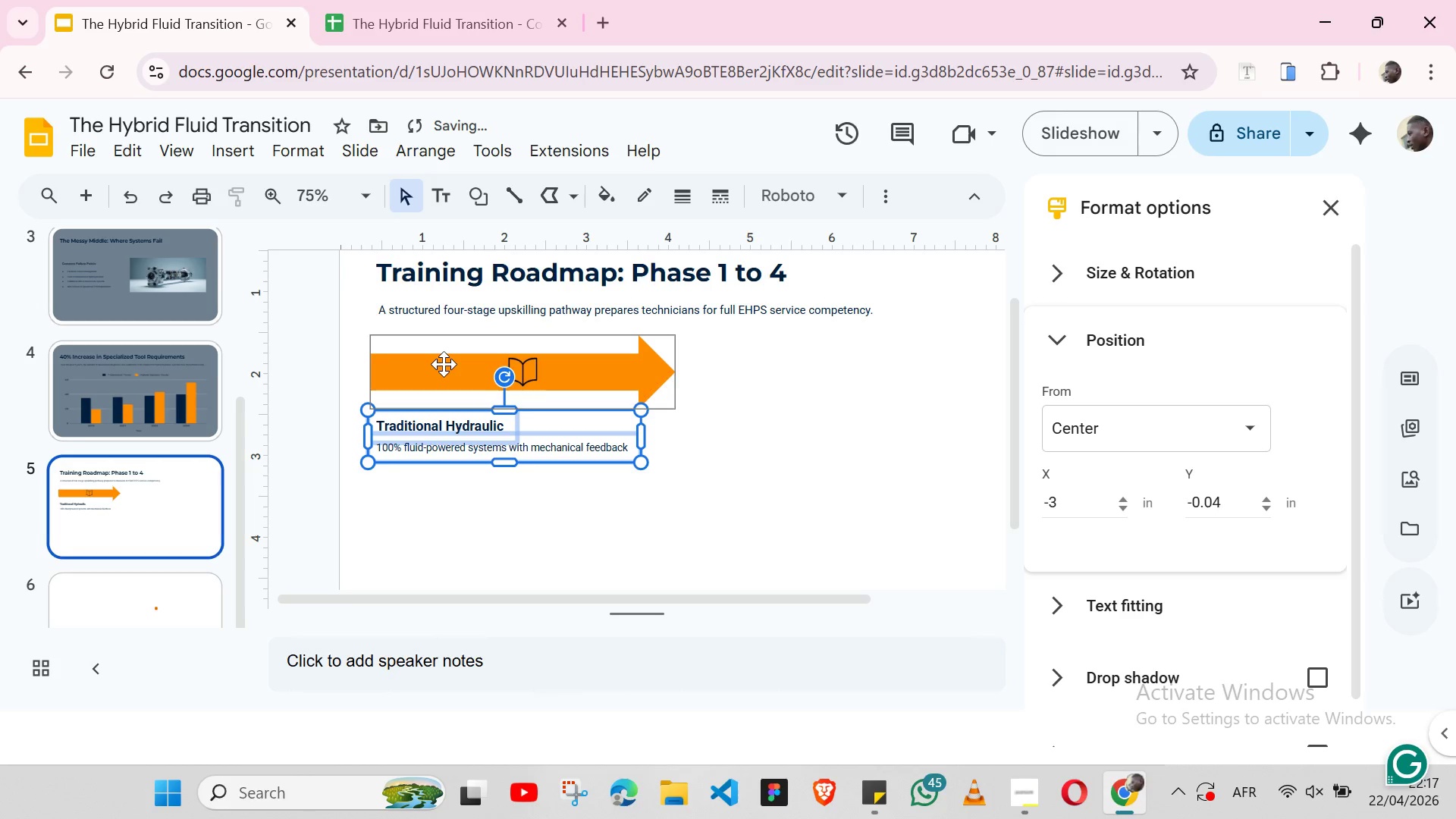 
key(ArrowUp)
 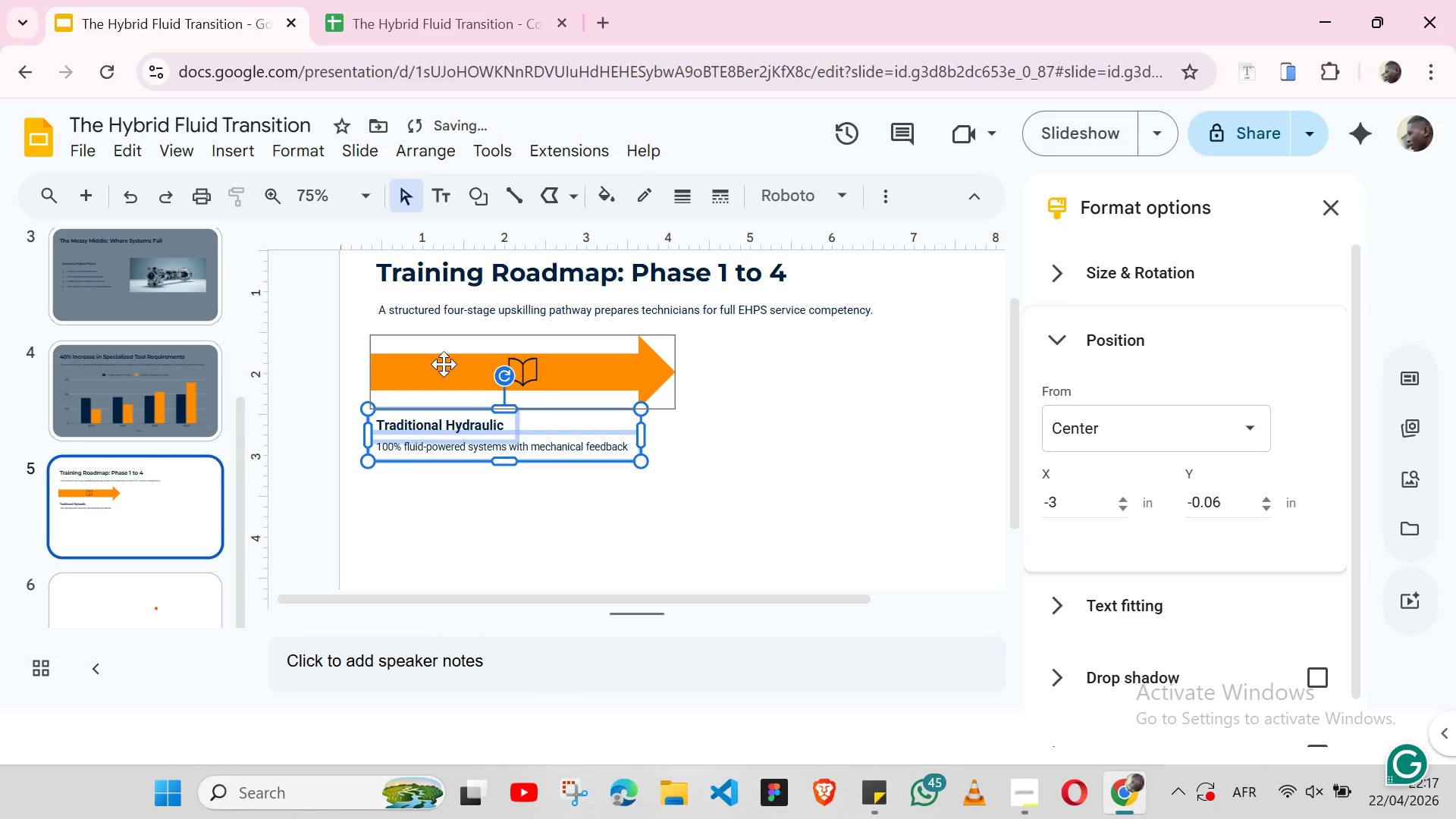 
key(ArrowUp)
 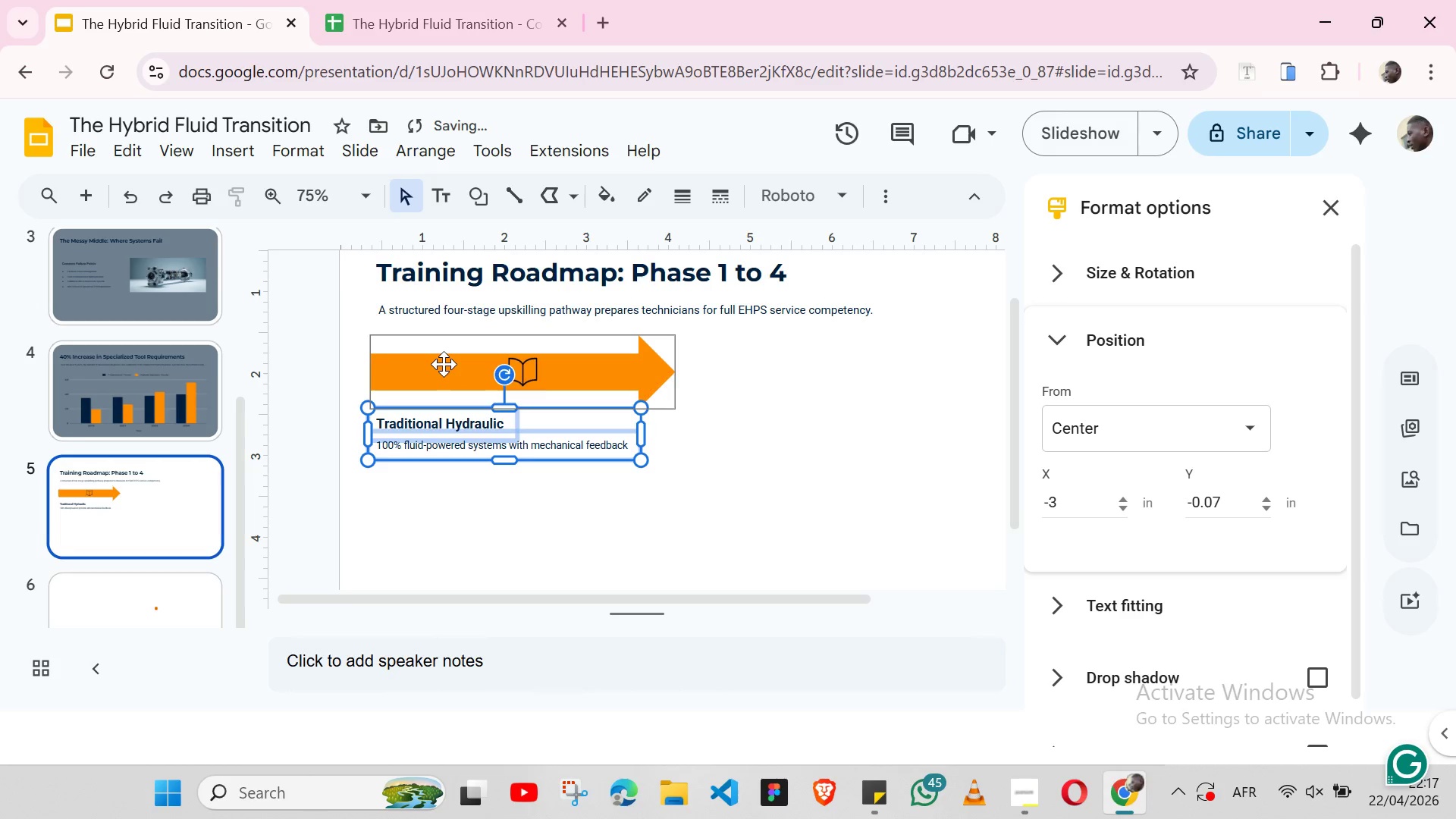 
key(ArrowUp)
 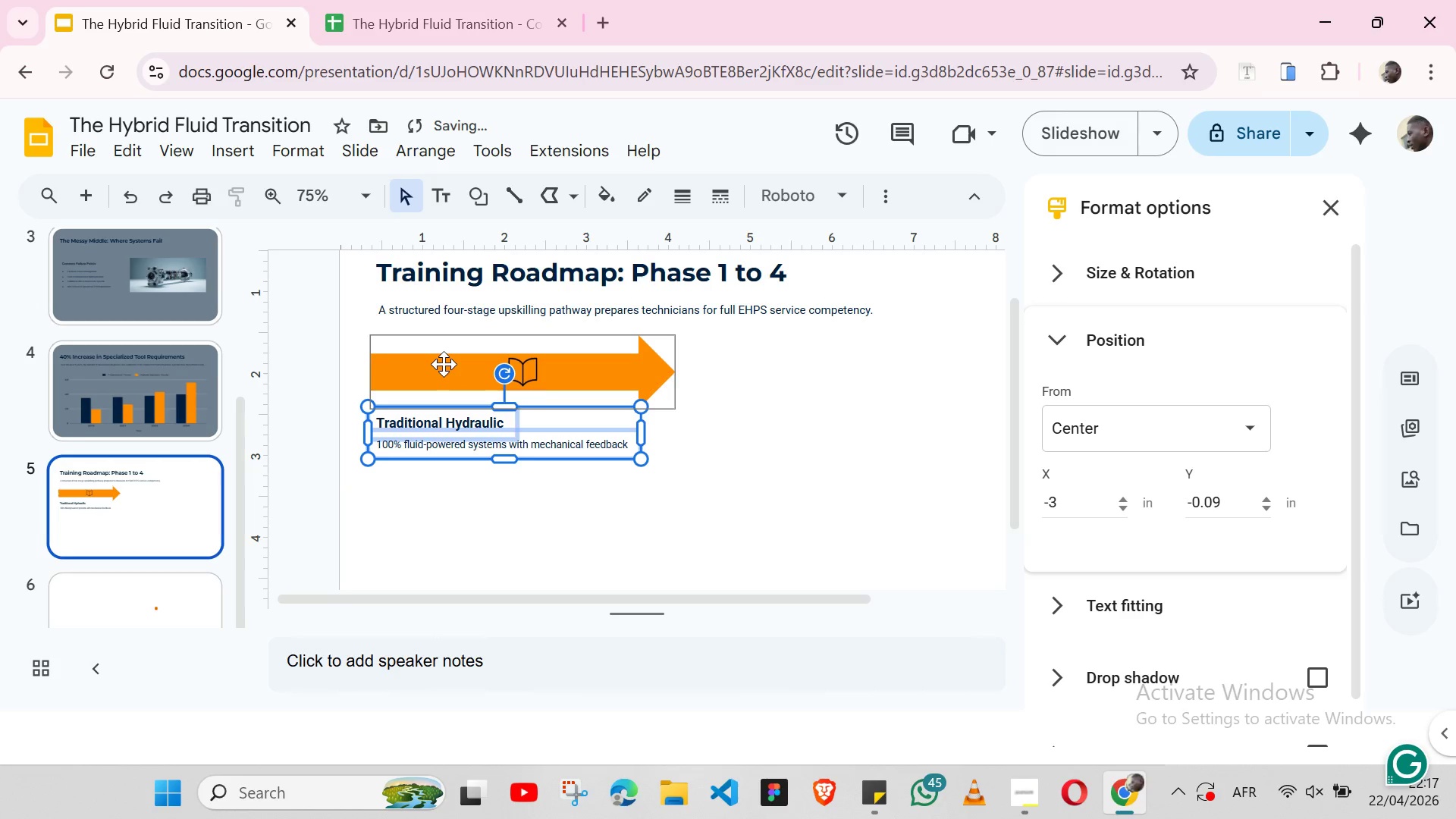 
key(ArrowUp)
 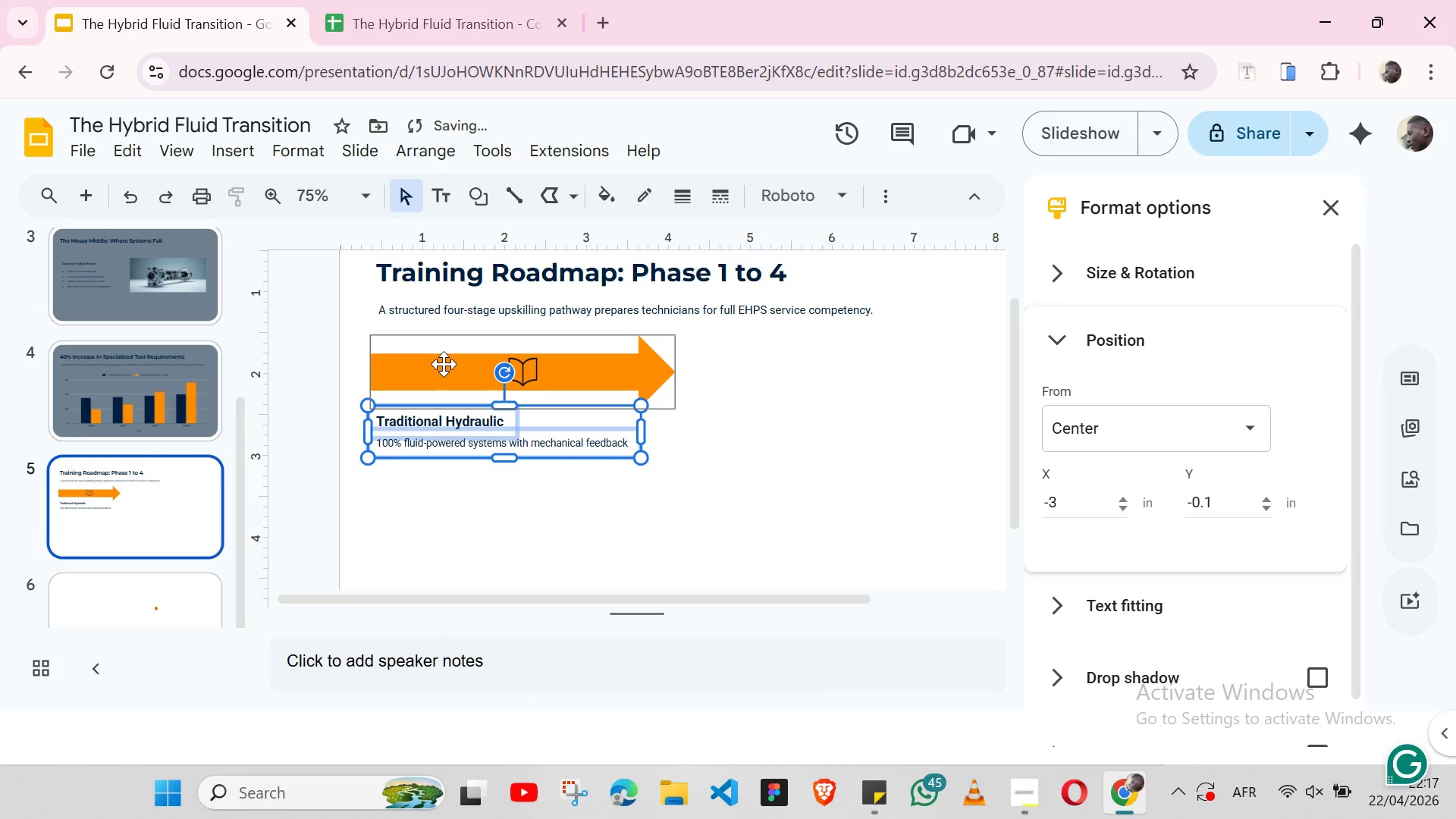 
key(ArrowUp)
 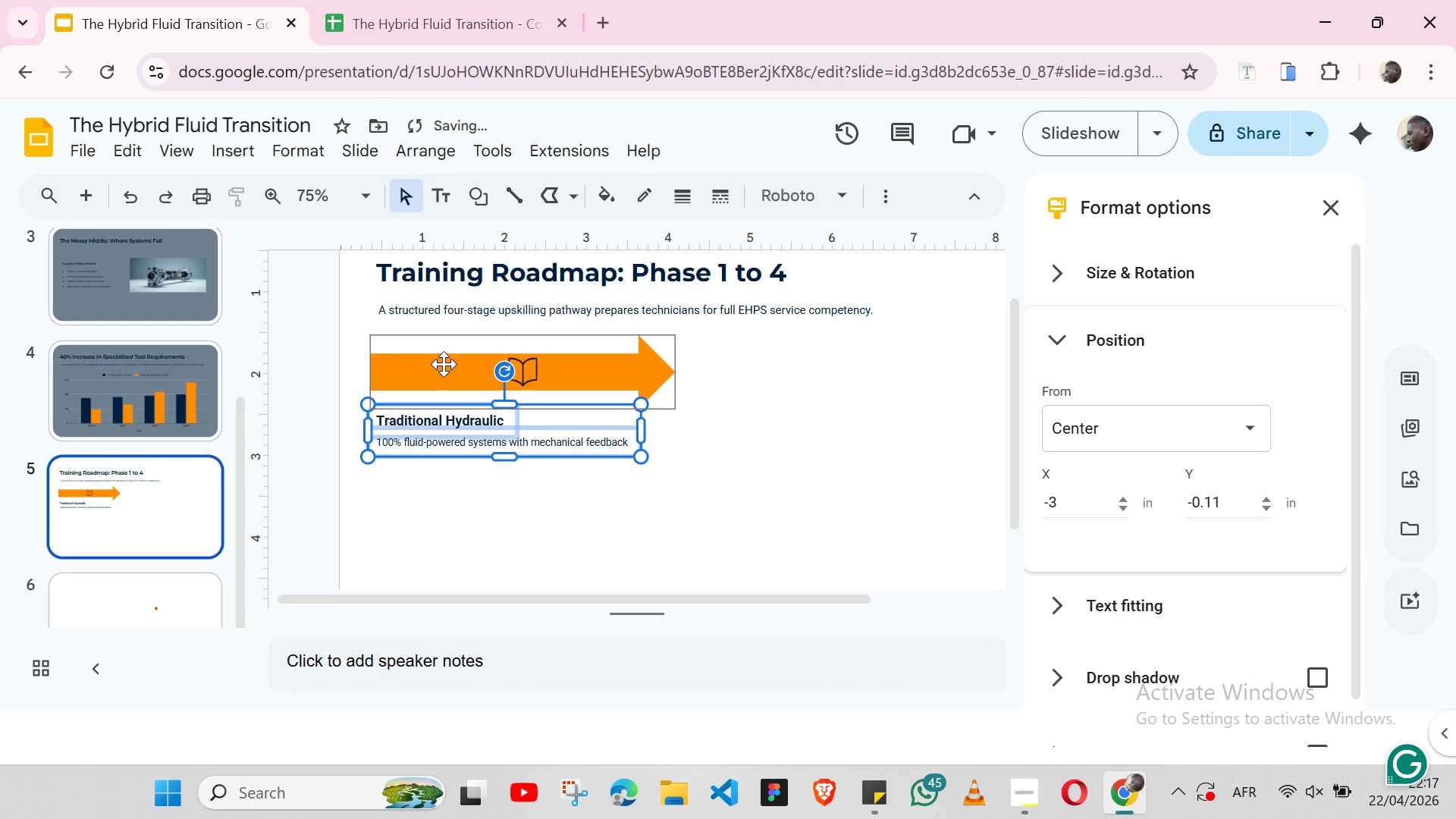 
key(ArrowUp)
 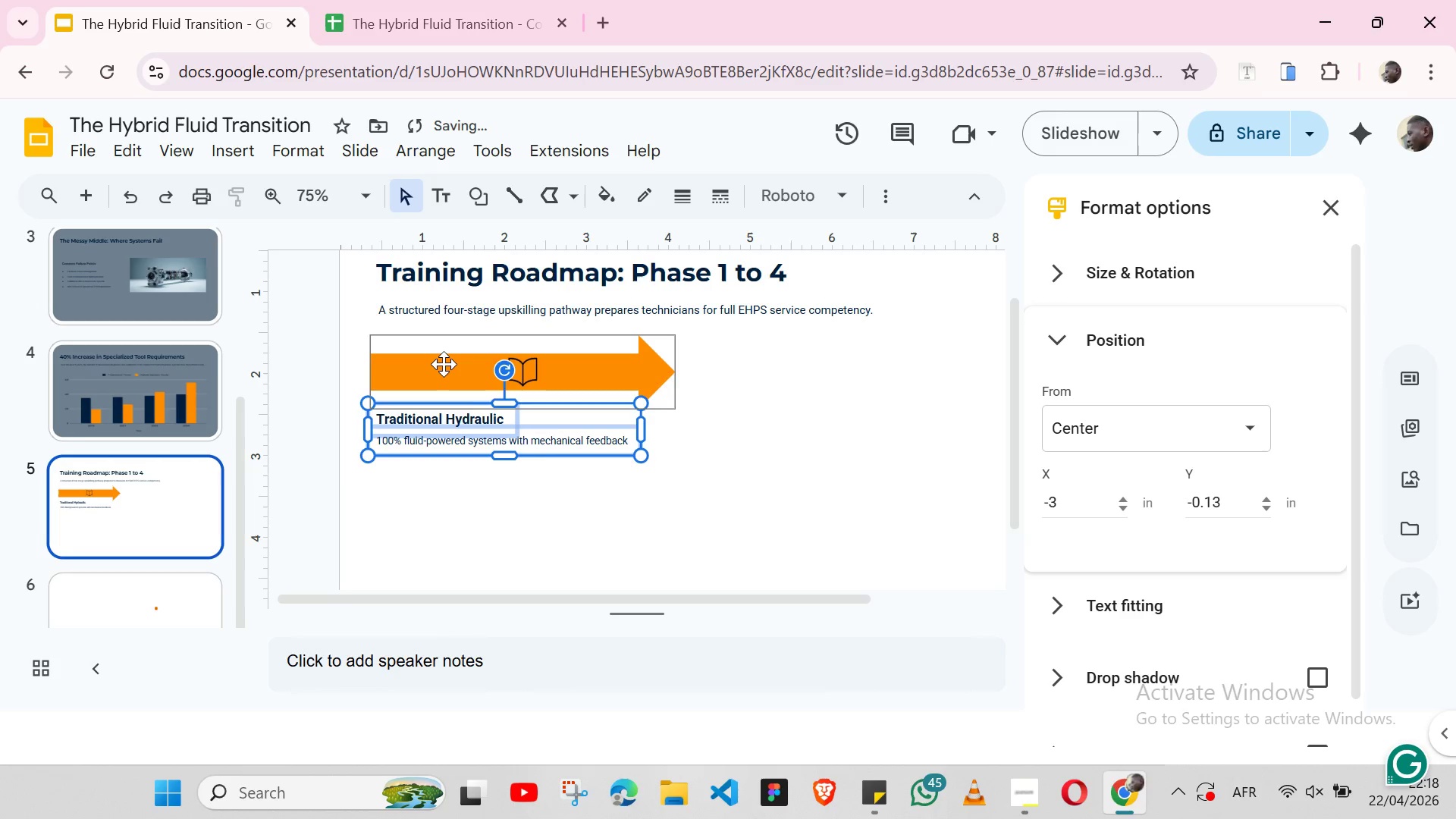 
key(ArrowUp)
 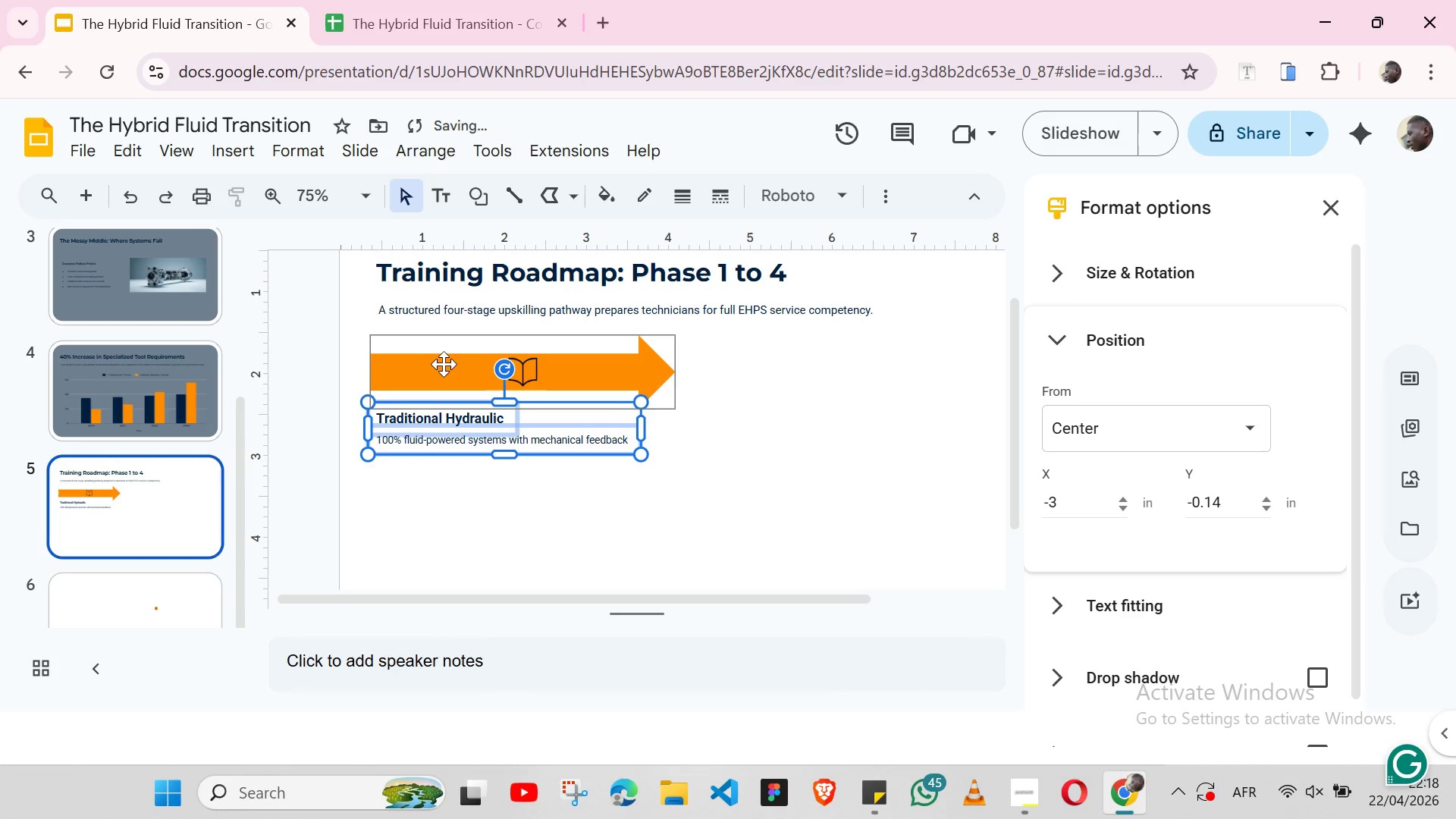 
key(ArrowUp)
 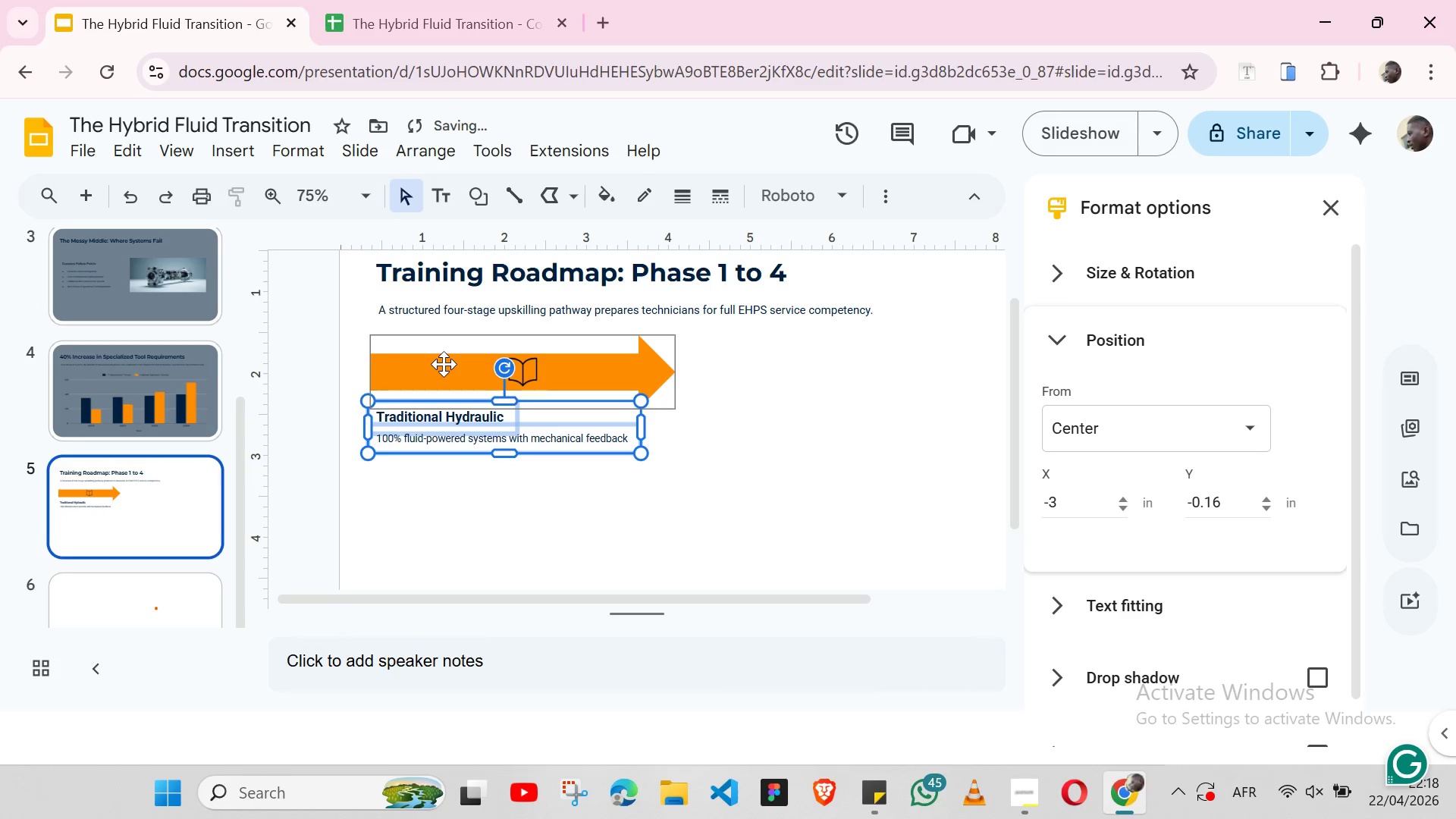 
key(ArrowUp)
 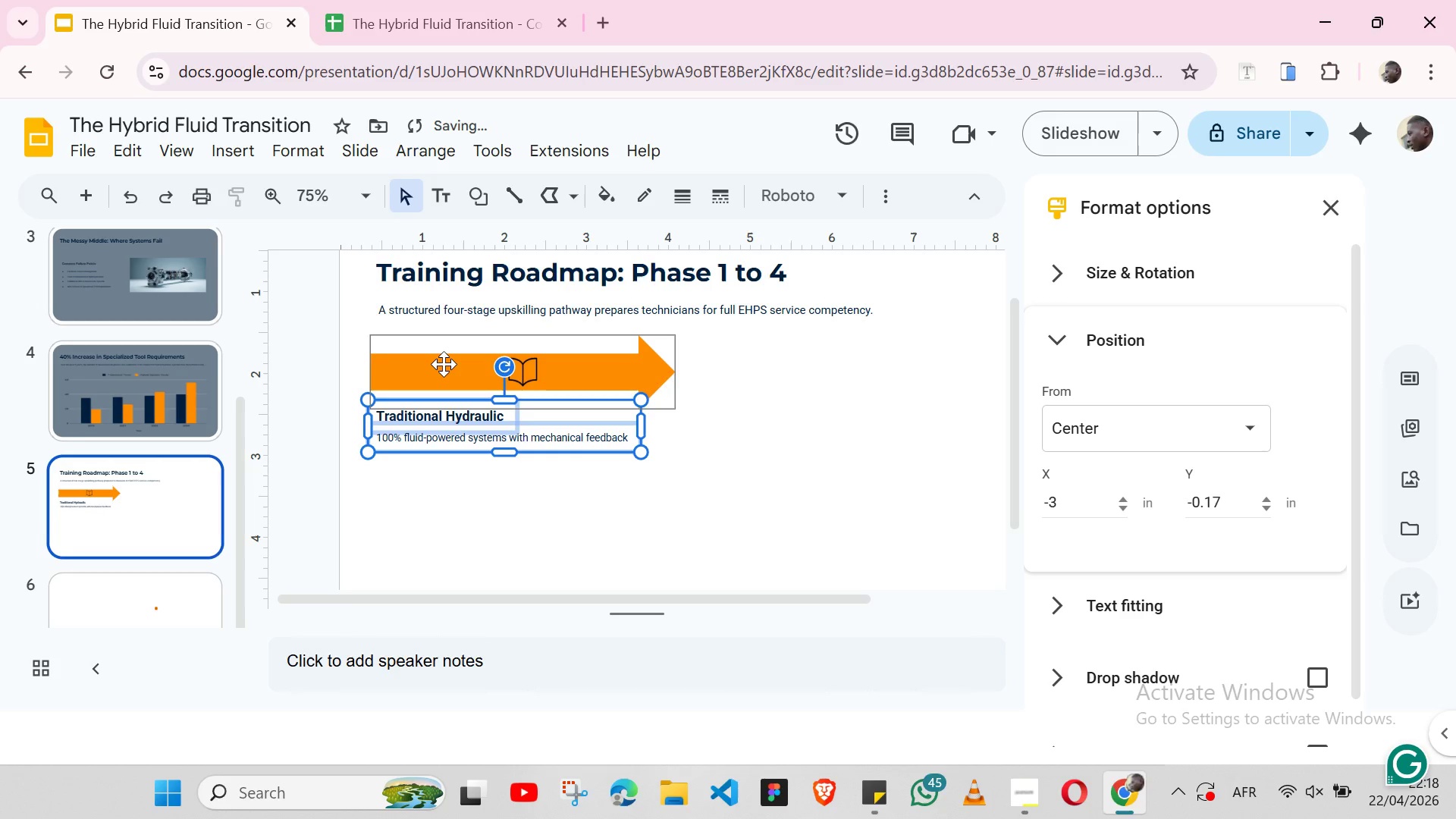 
key(ArrowUp)
 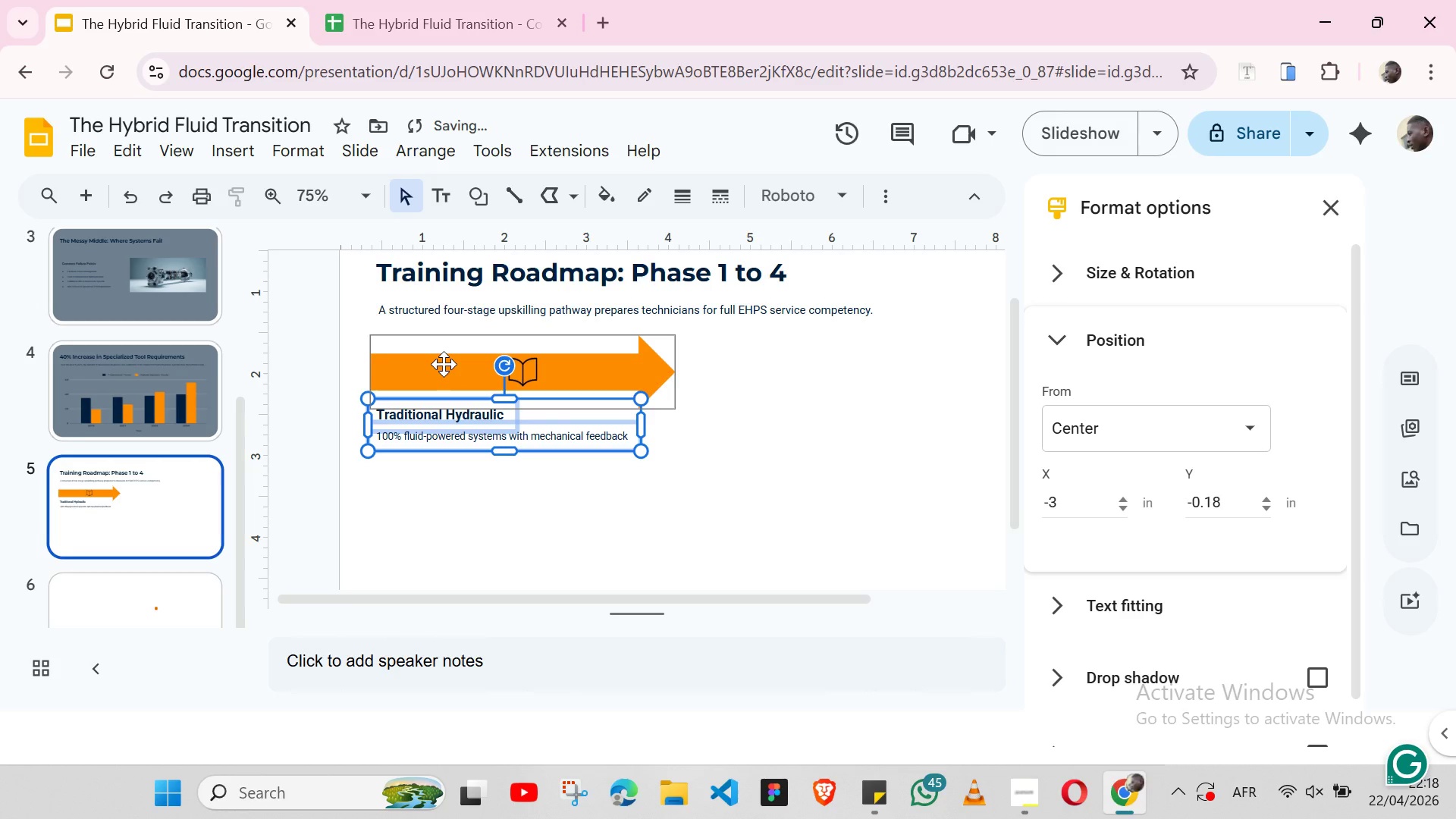 
key(ArrowDown)
 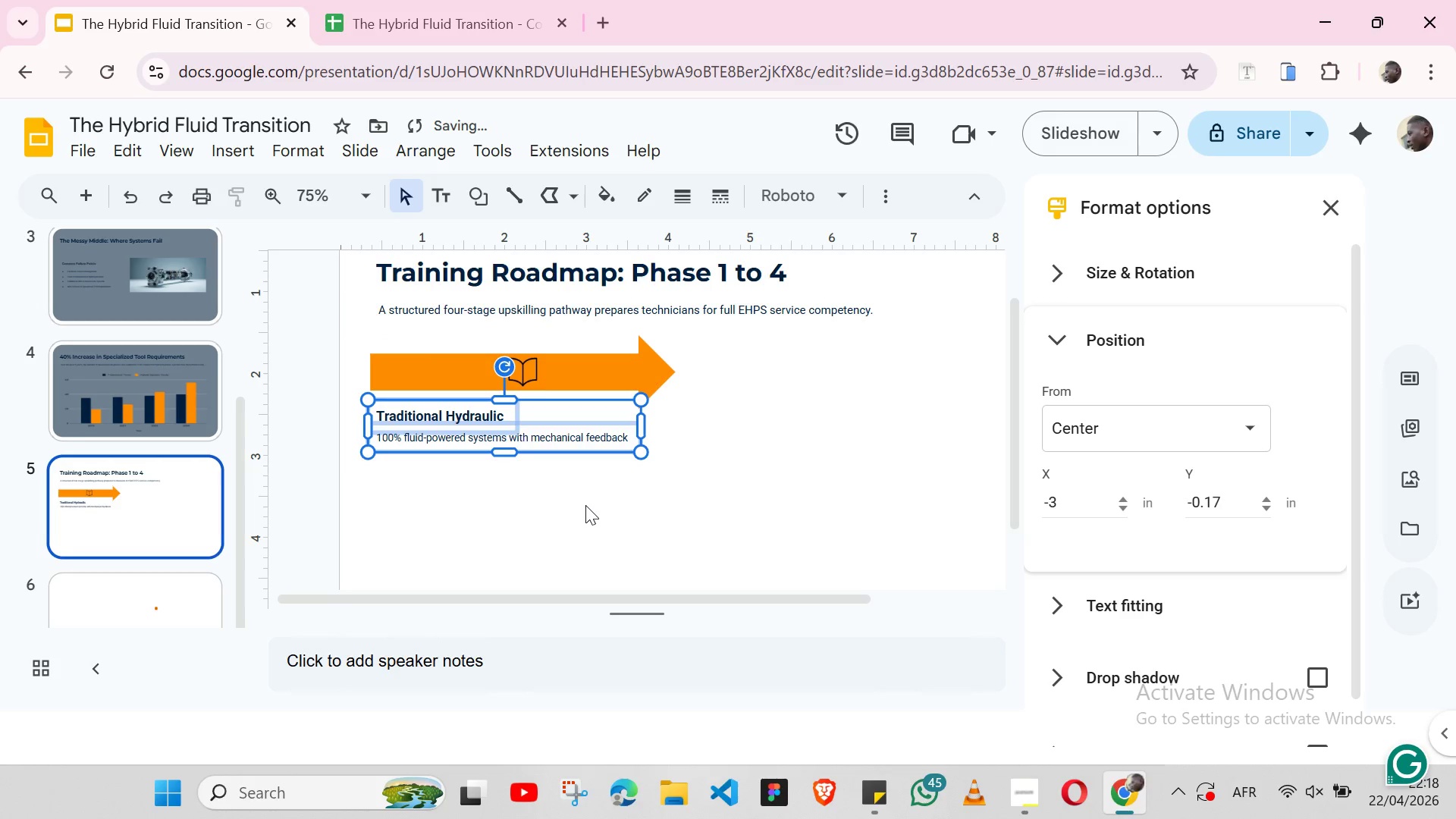 
left_click([587, 507])
 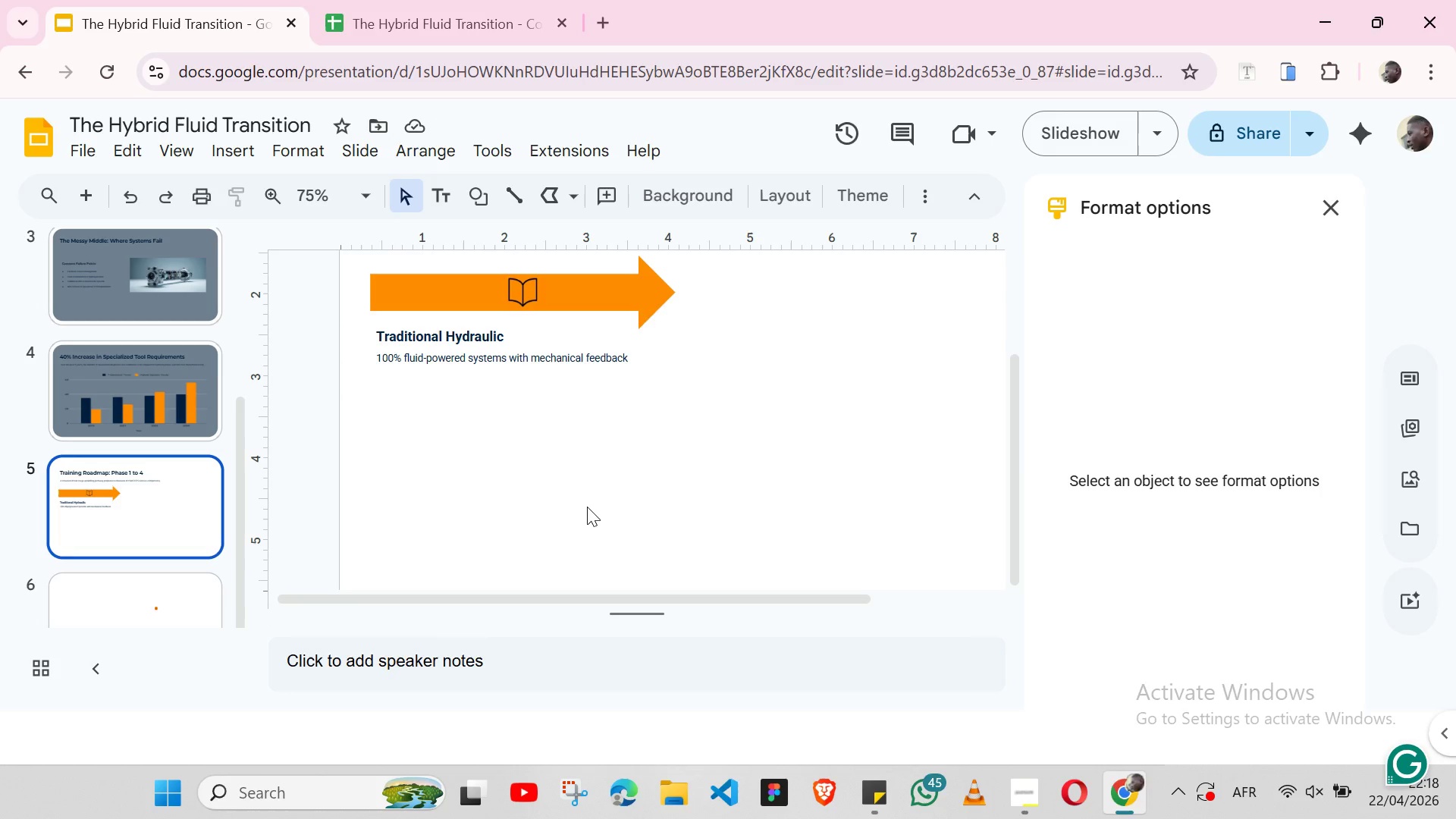 
wait(7.5)
 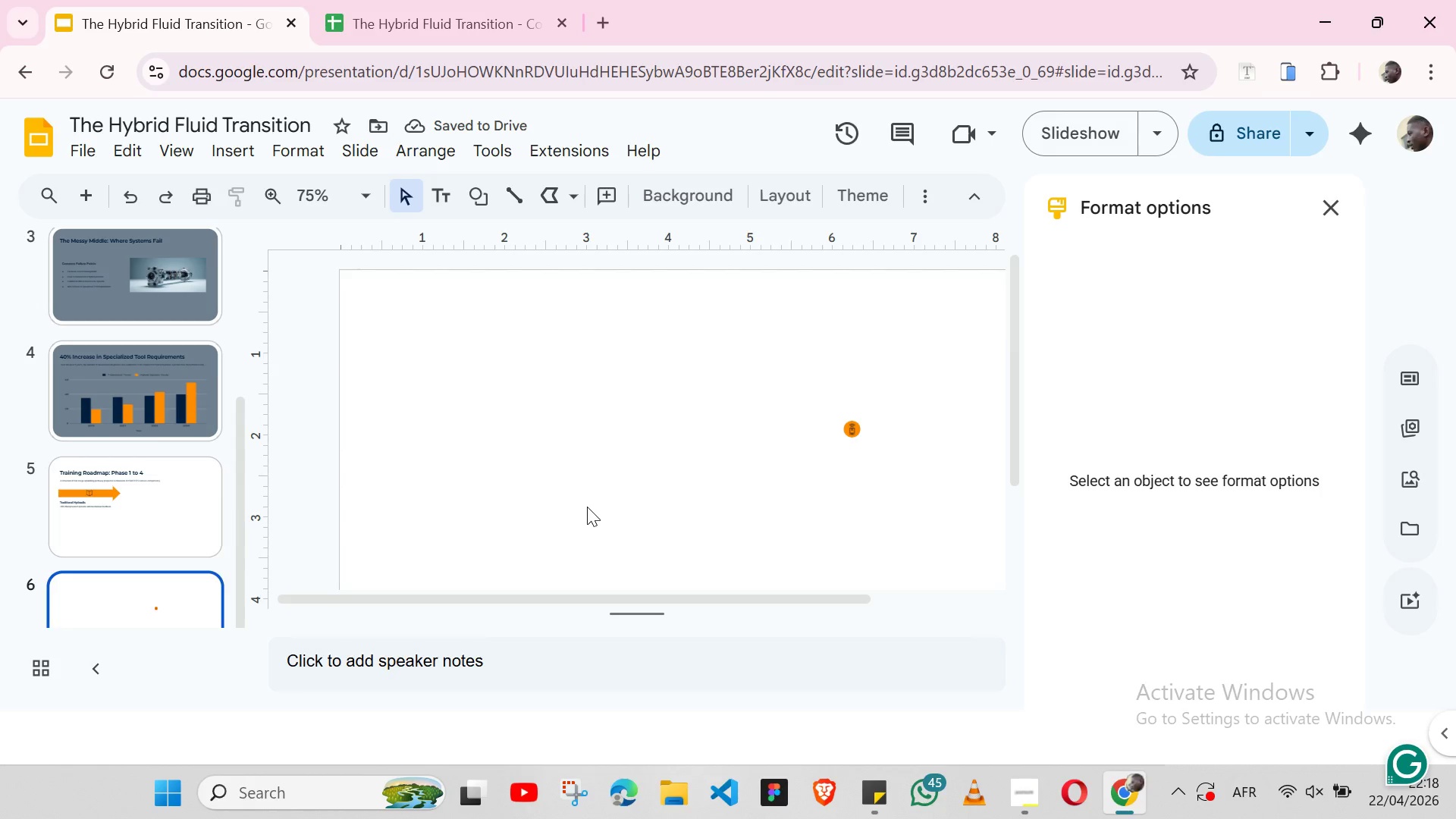 
left_click([865, 808])
 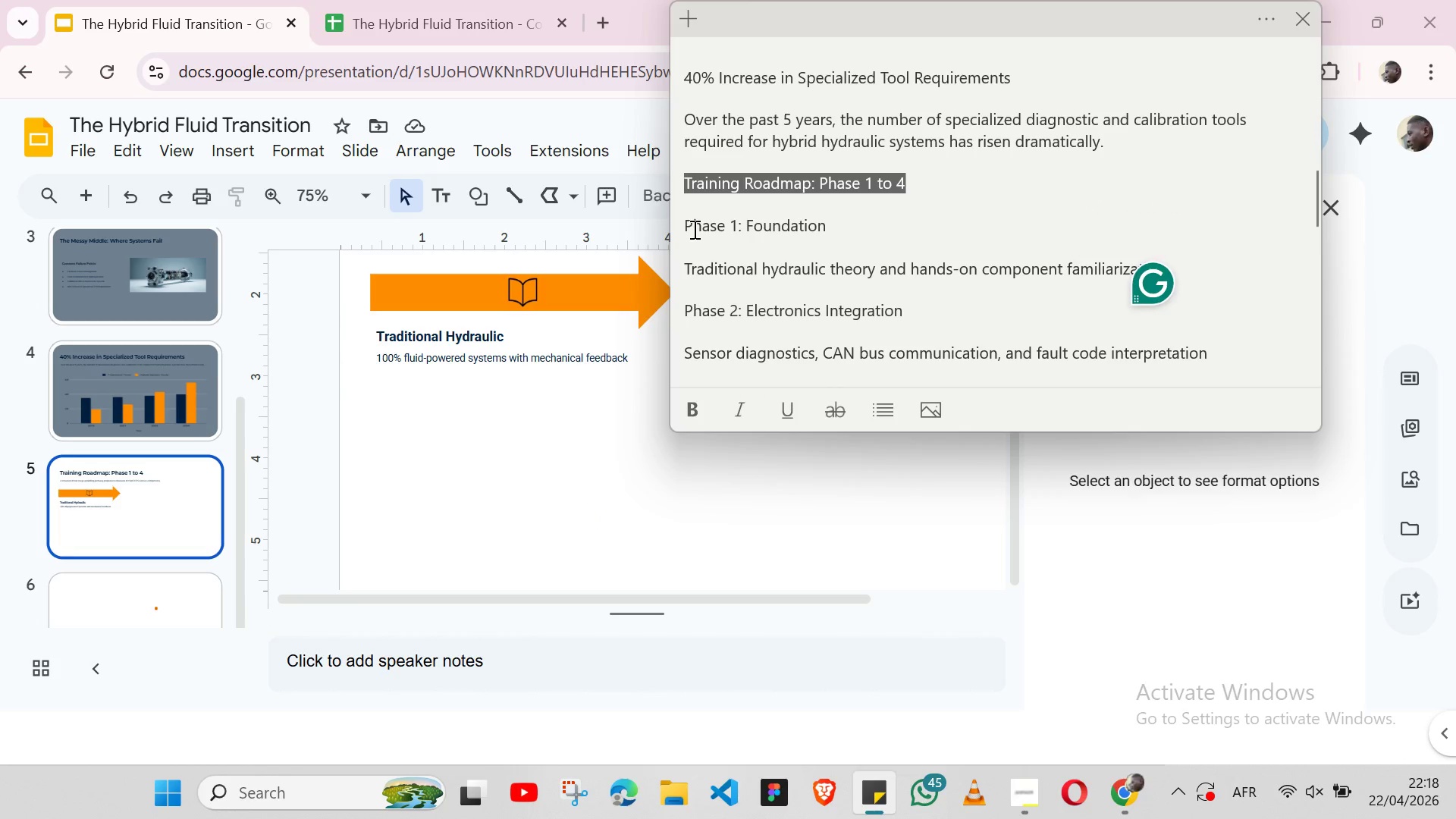 
double_click([693, 229])
 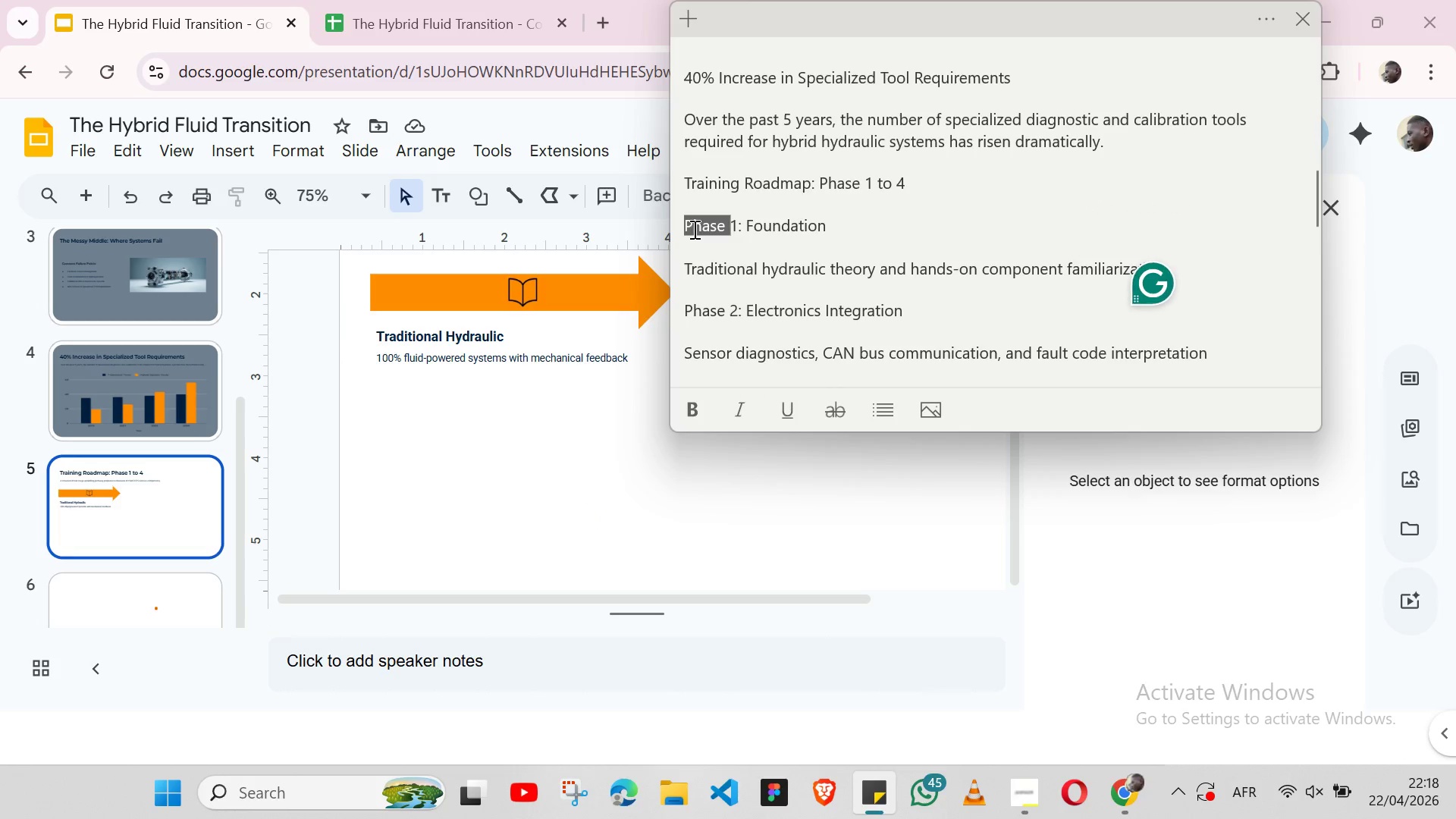 
triple_click([693, 229])
 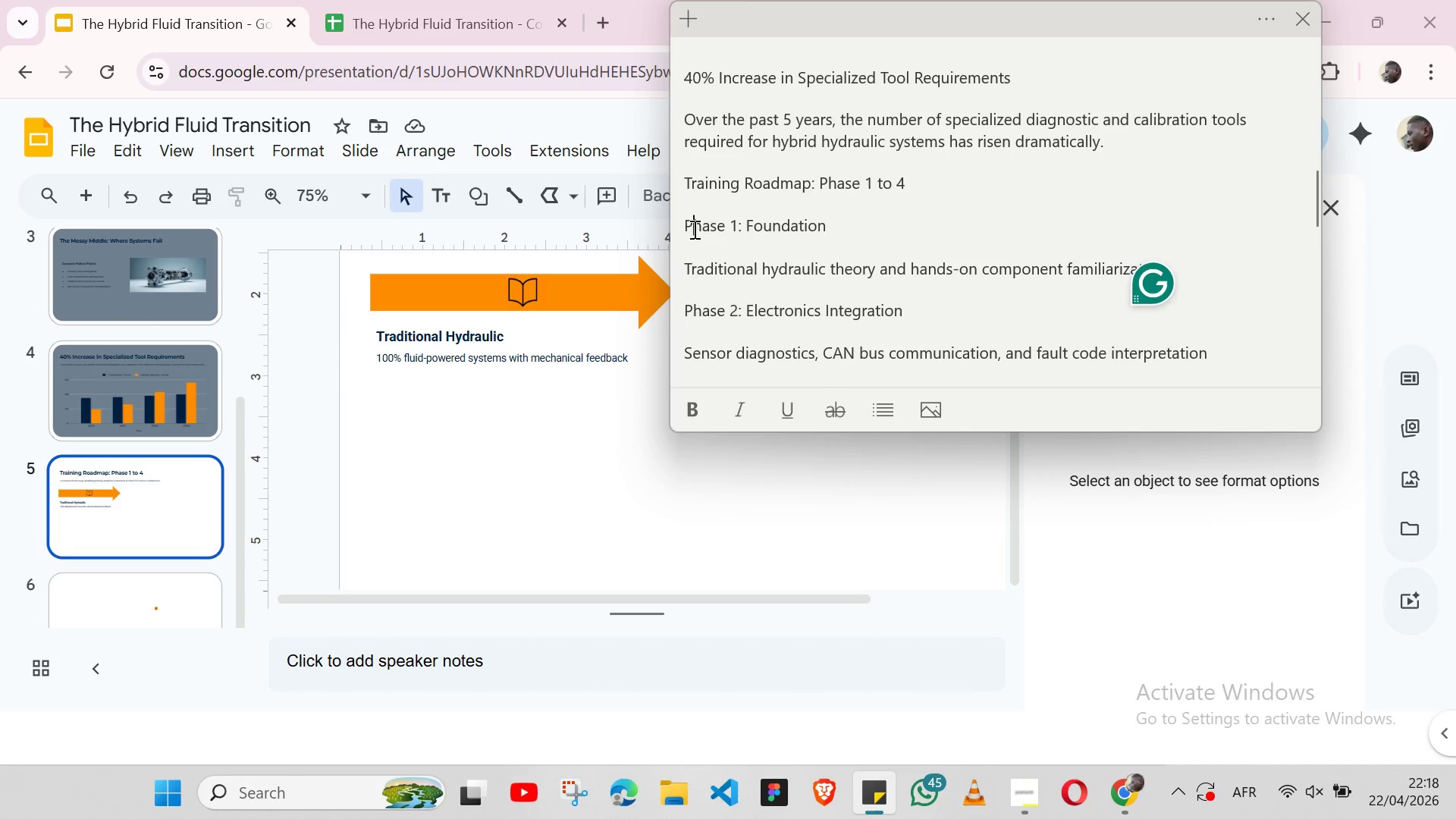 
triple_click([693, 229])
 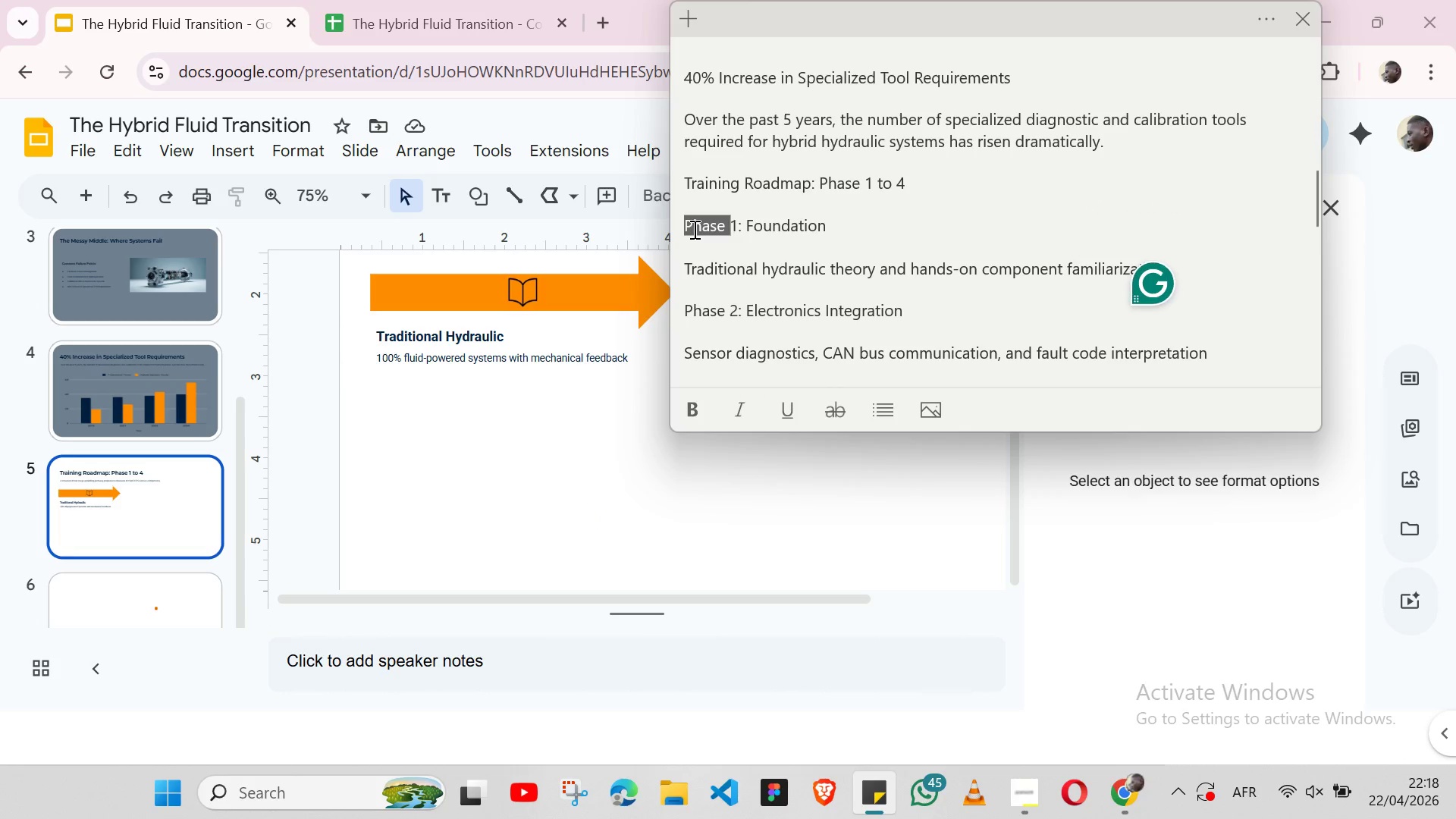 
triple_click([693, 229])
 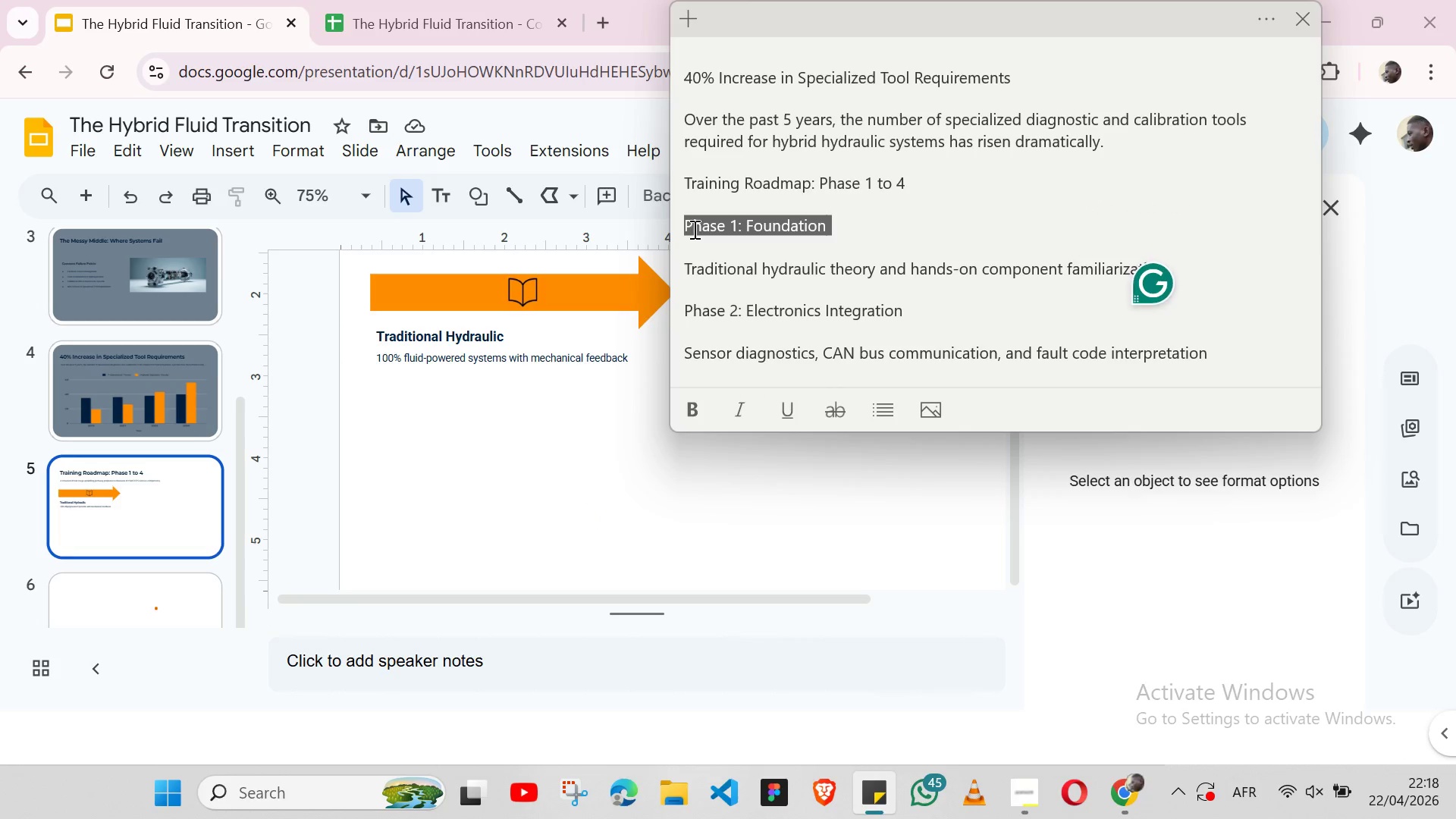 
key(Shift+ArrowLeft)
 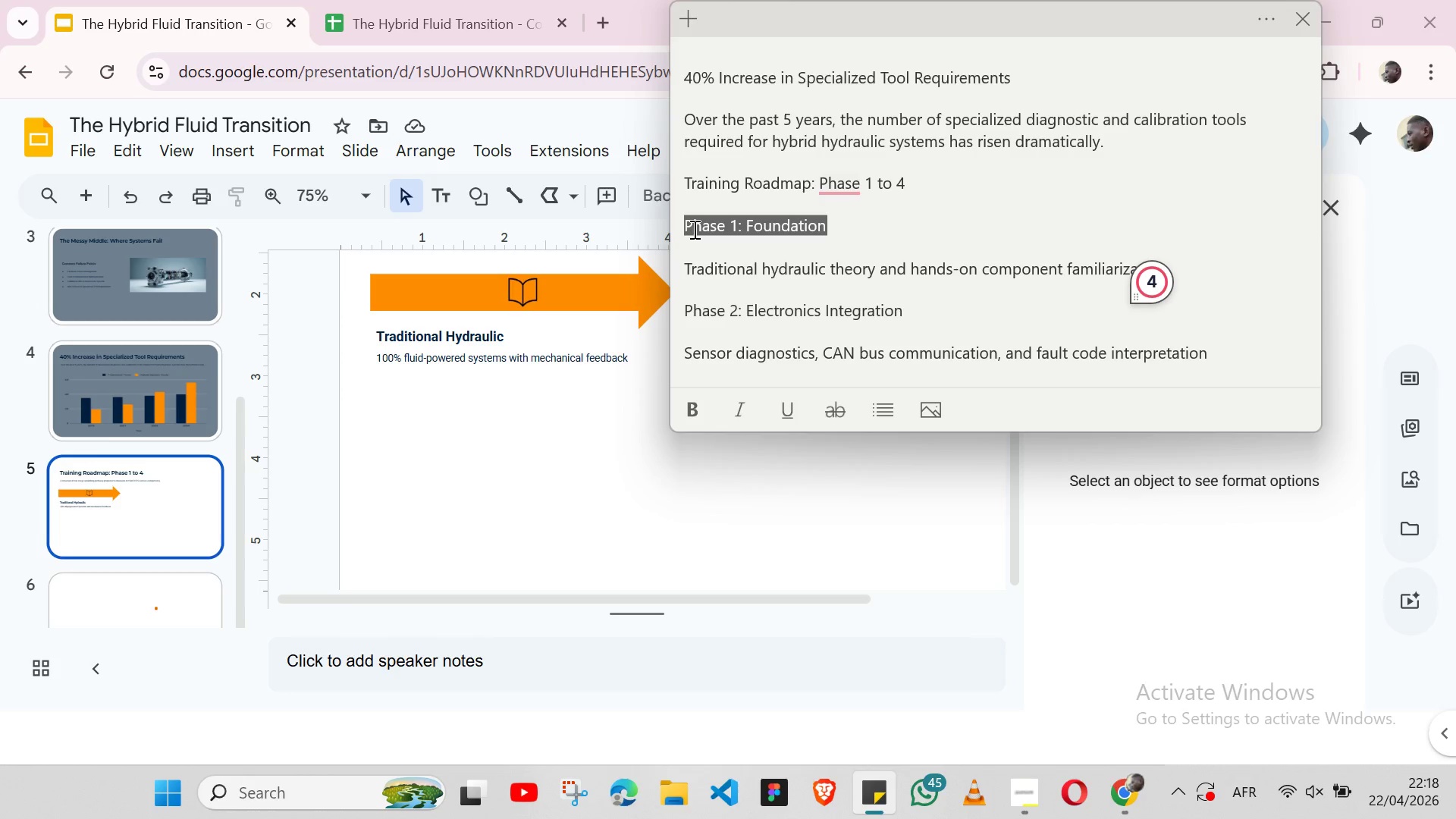 
key(Control+C)
 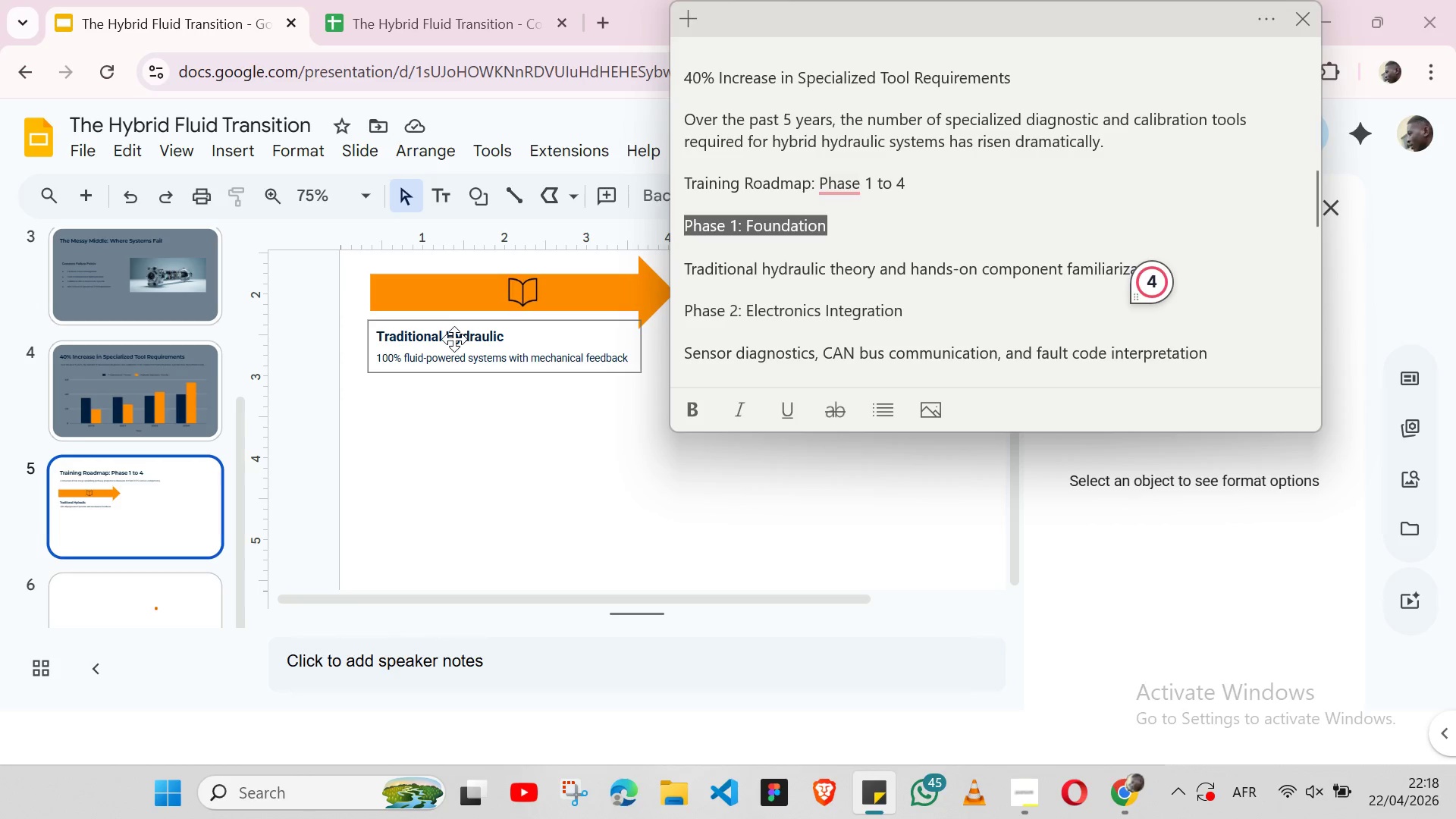 
double_click([454, 339])
 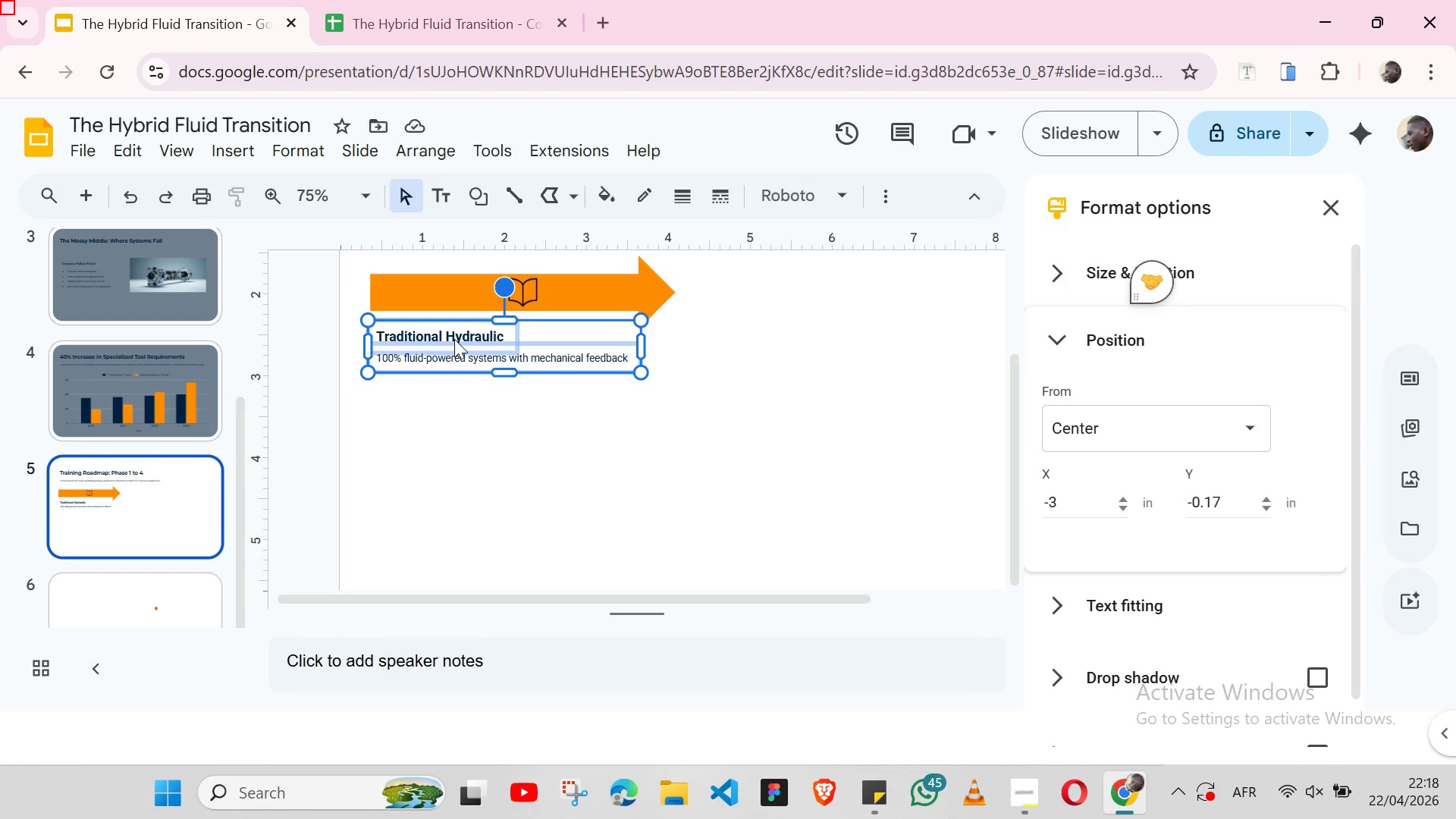 
triple_click([454, 339])
 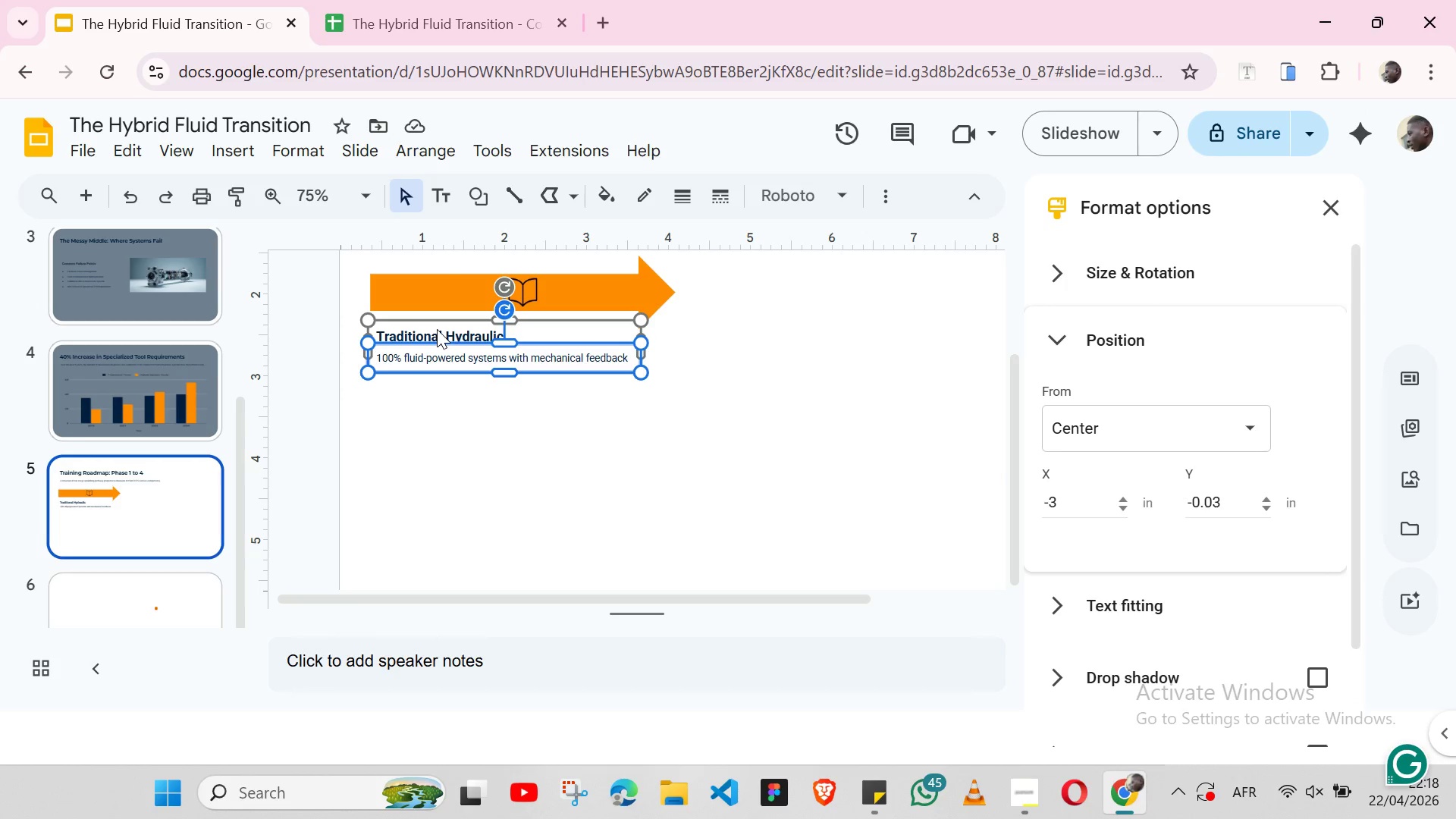 
double_click([437, 329])
 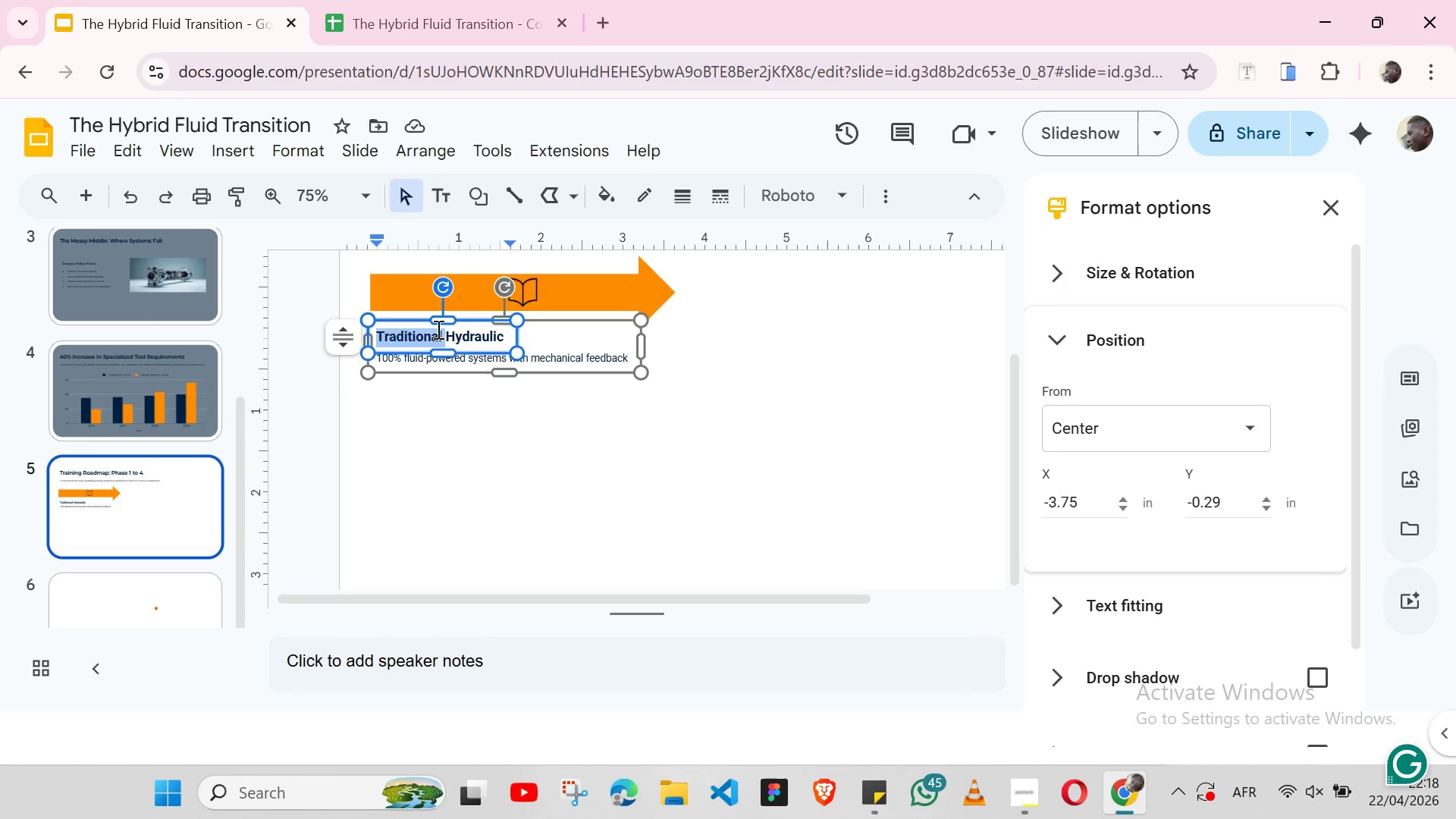 
triple_click([437, 329])
 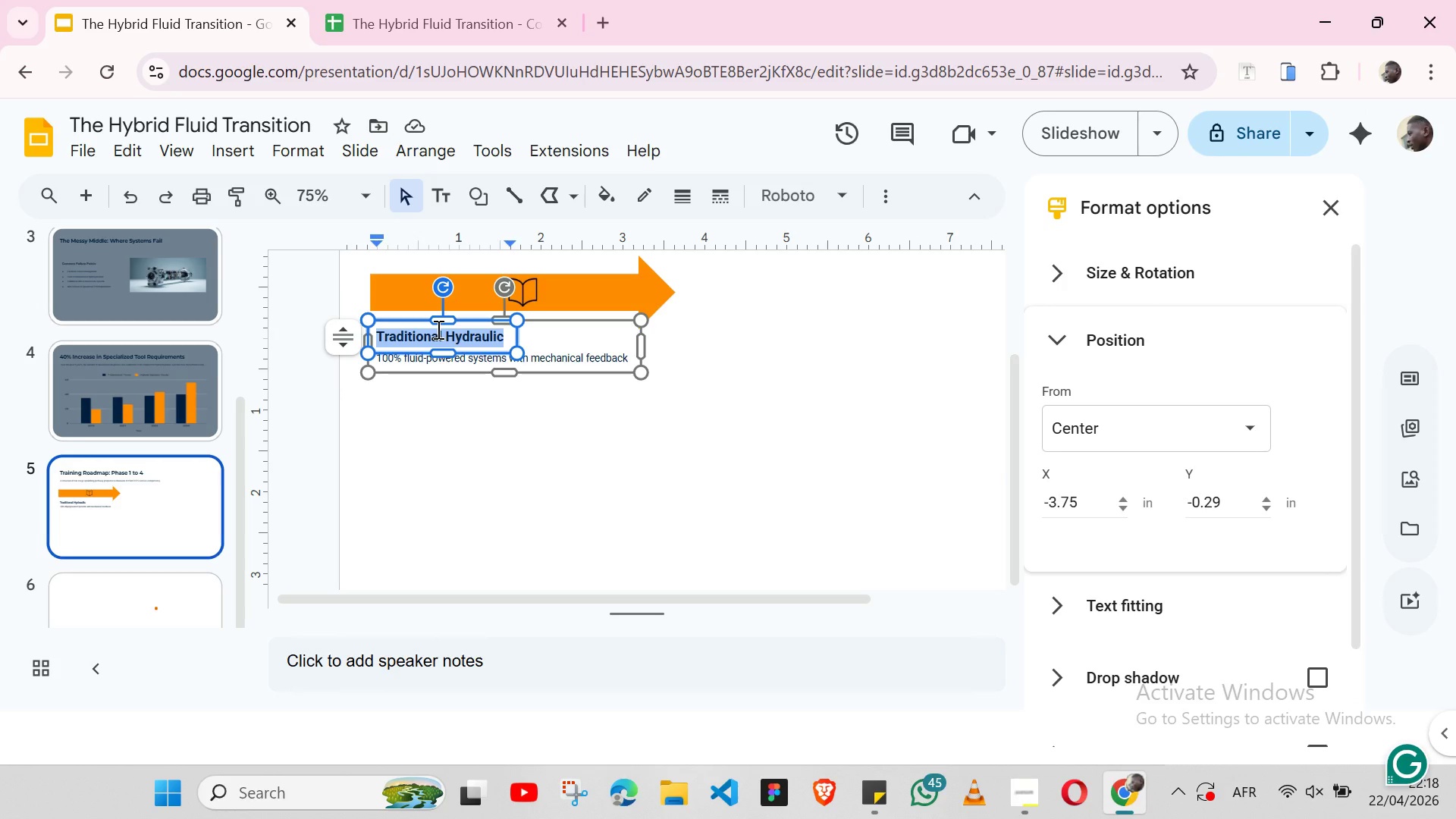 
key(Control+V)
 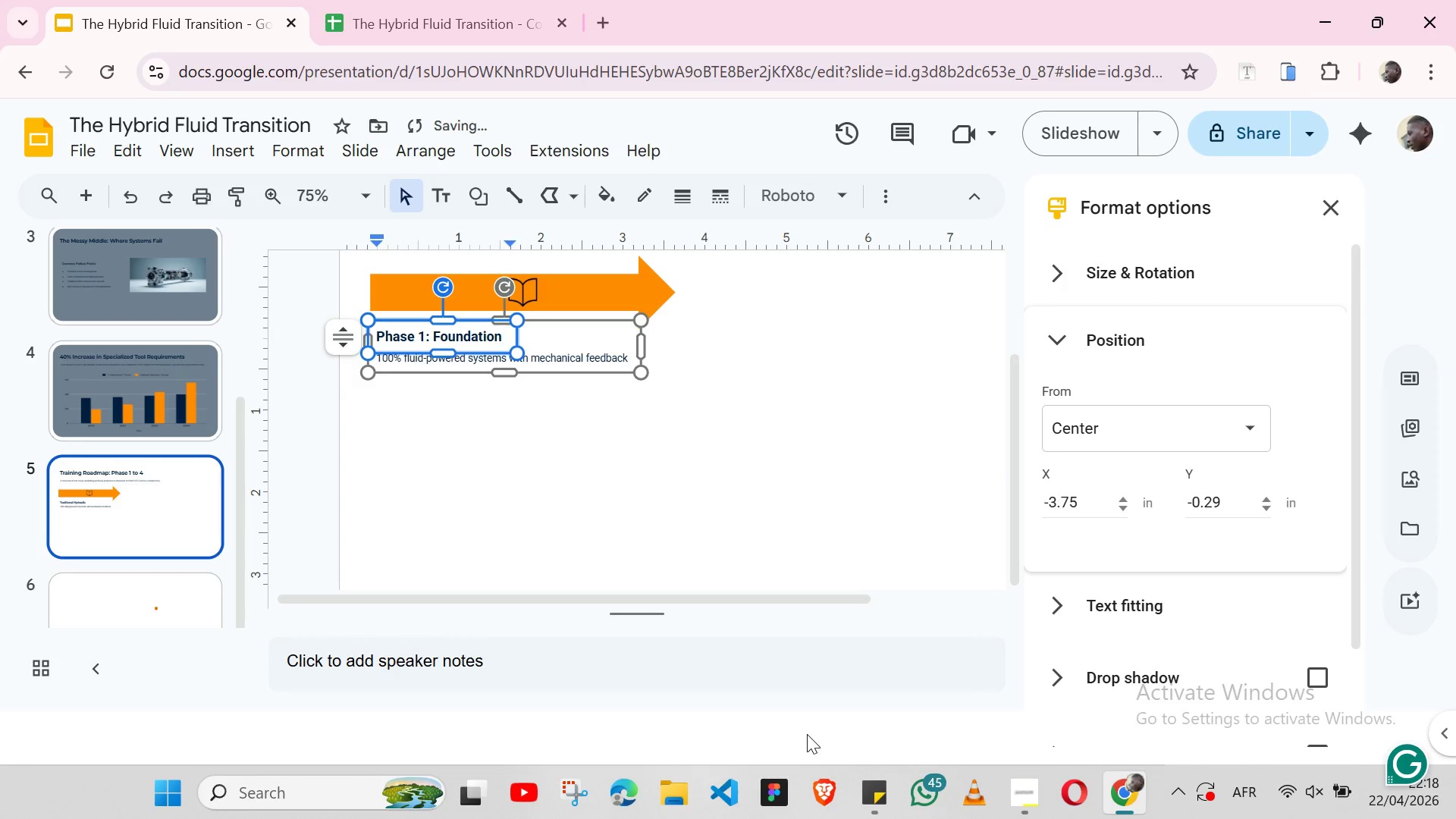 
left_click([859, 789])
 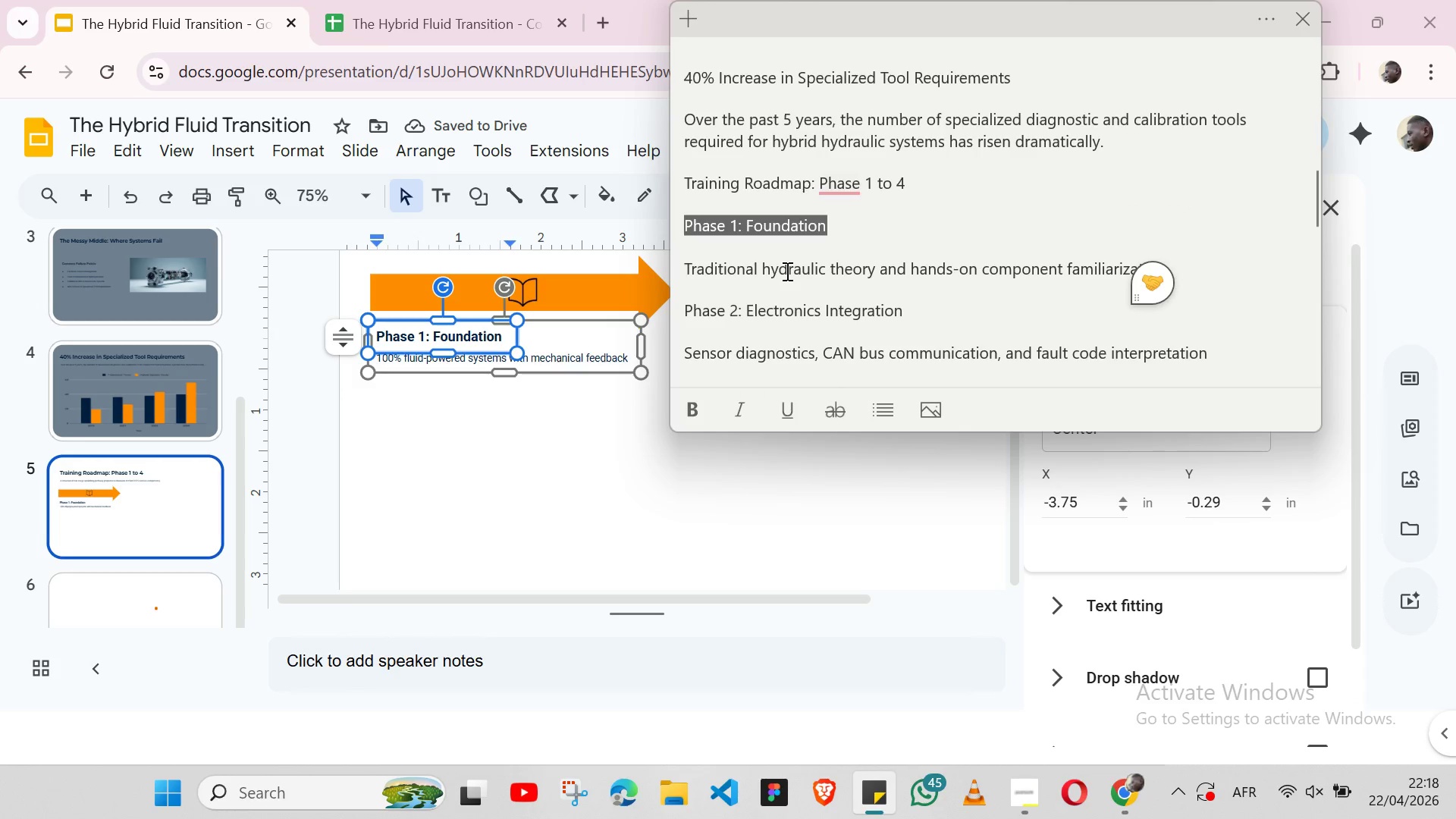 
double_click([786, 271])
 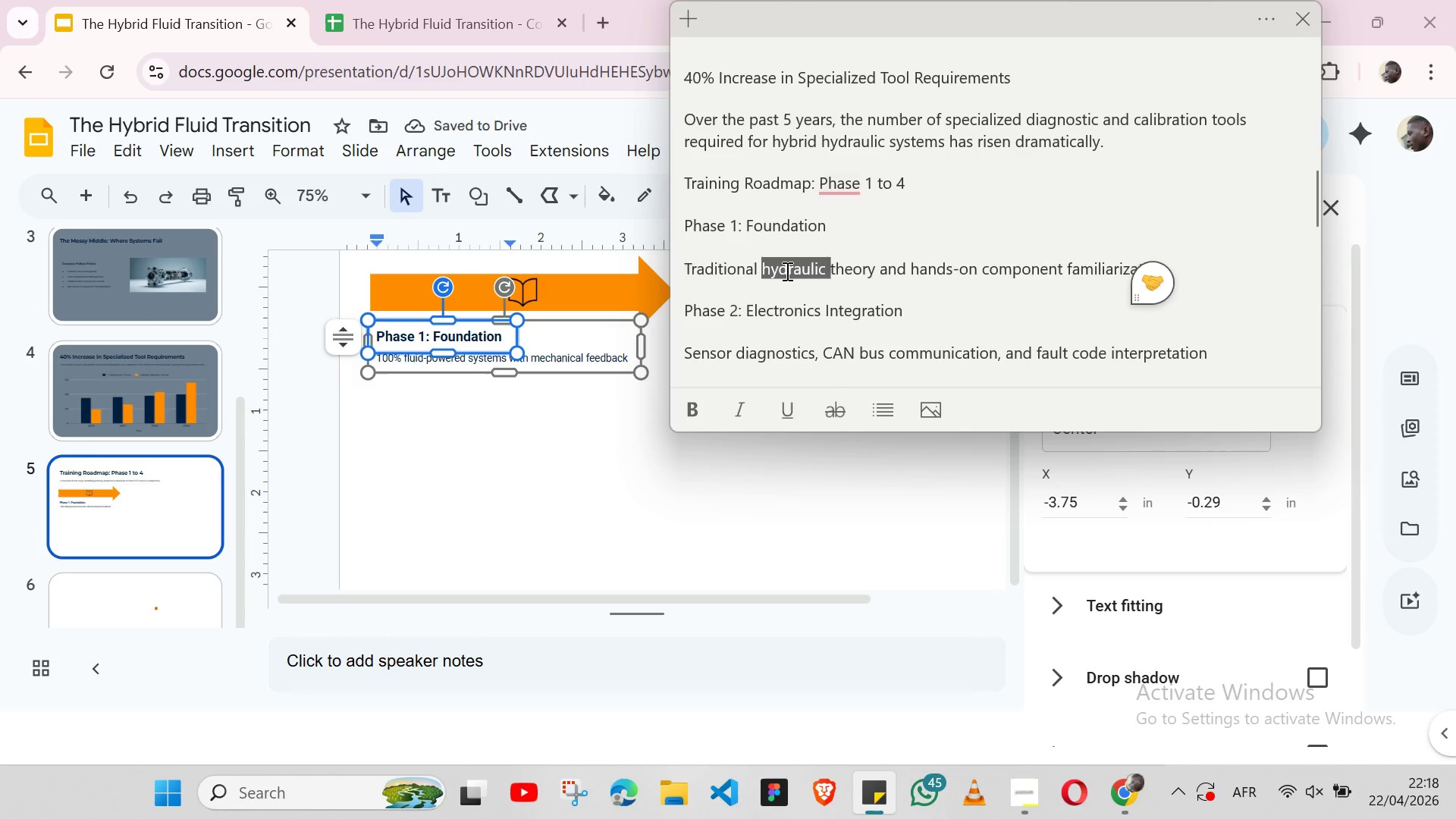 
triple_click([786, 271])
 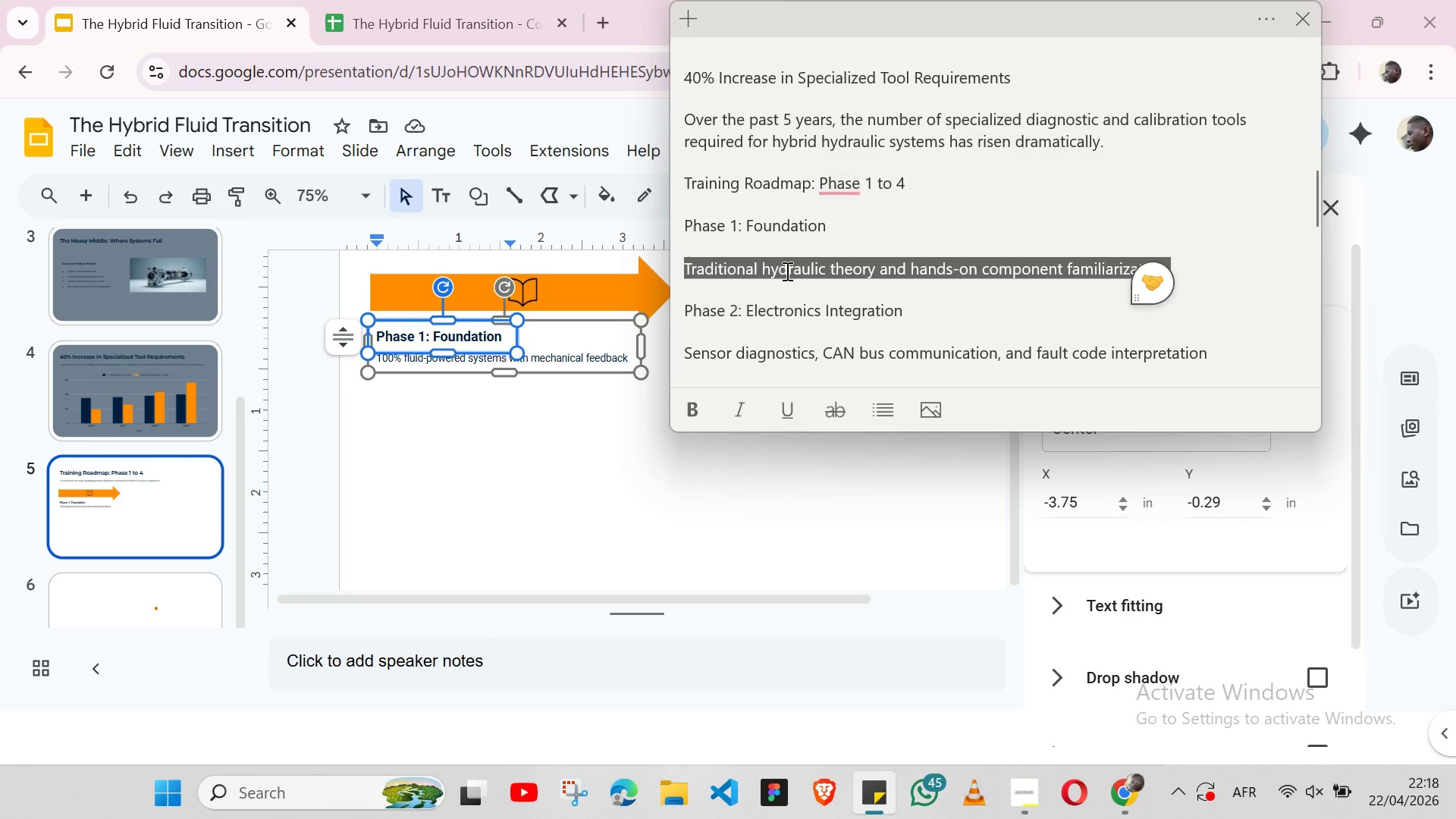 
key(Shift+ArrowLeft)
 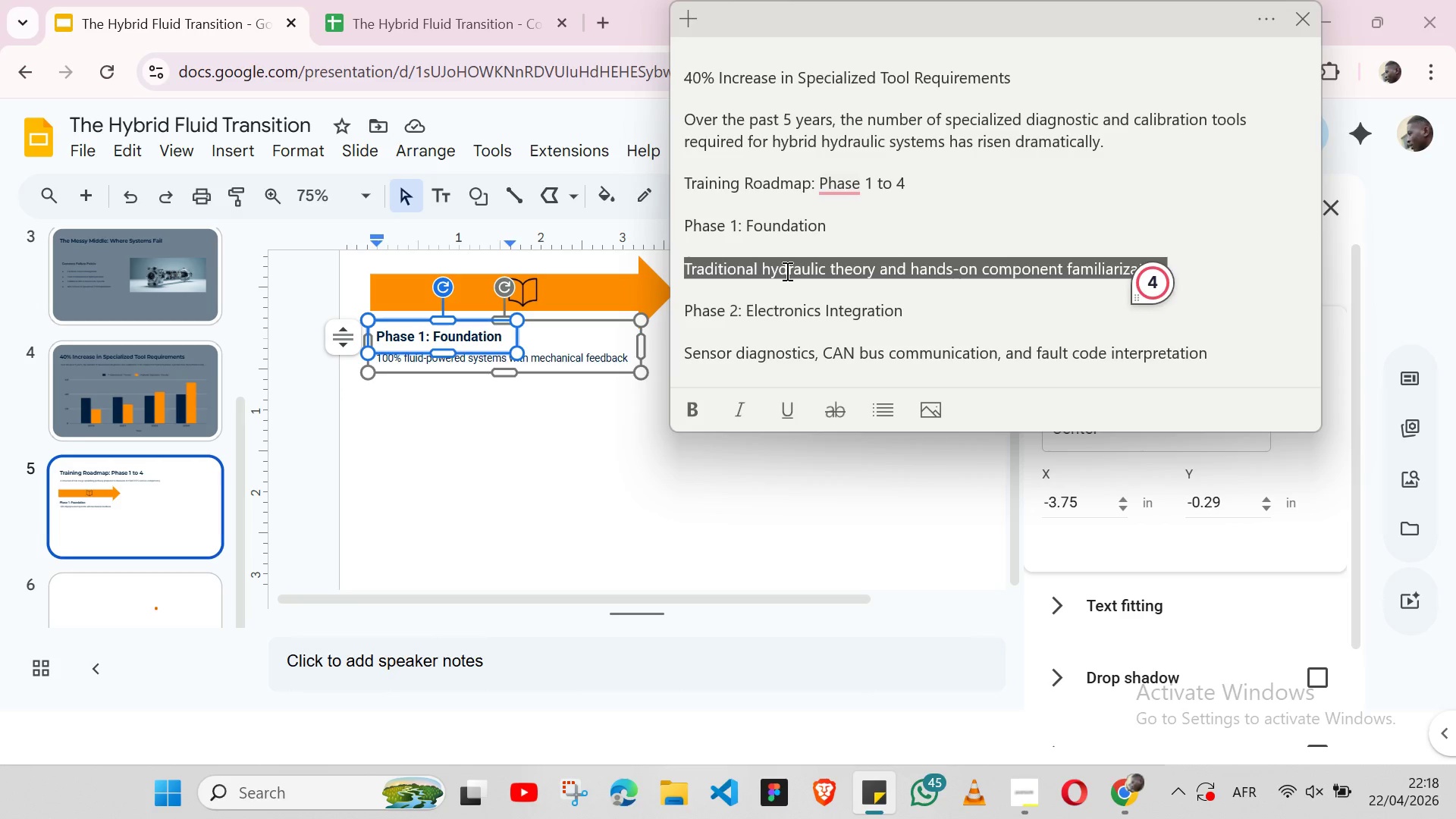 
key(Control+C)
 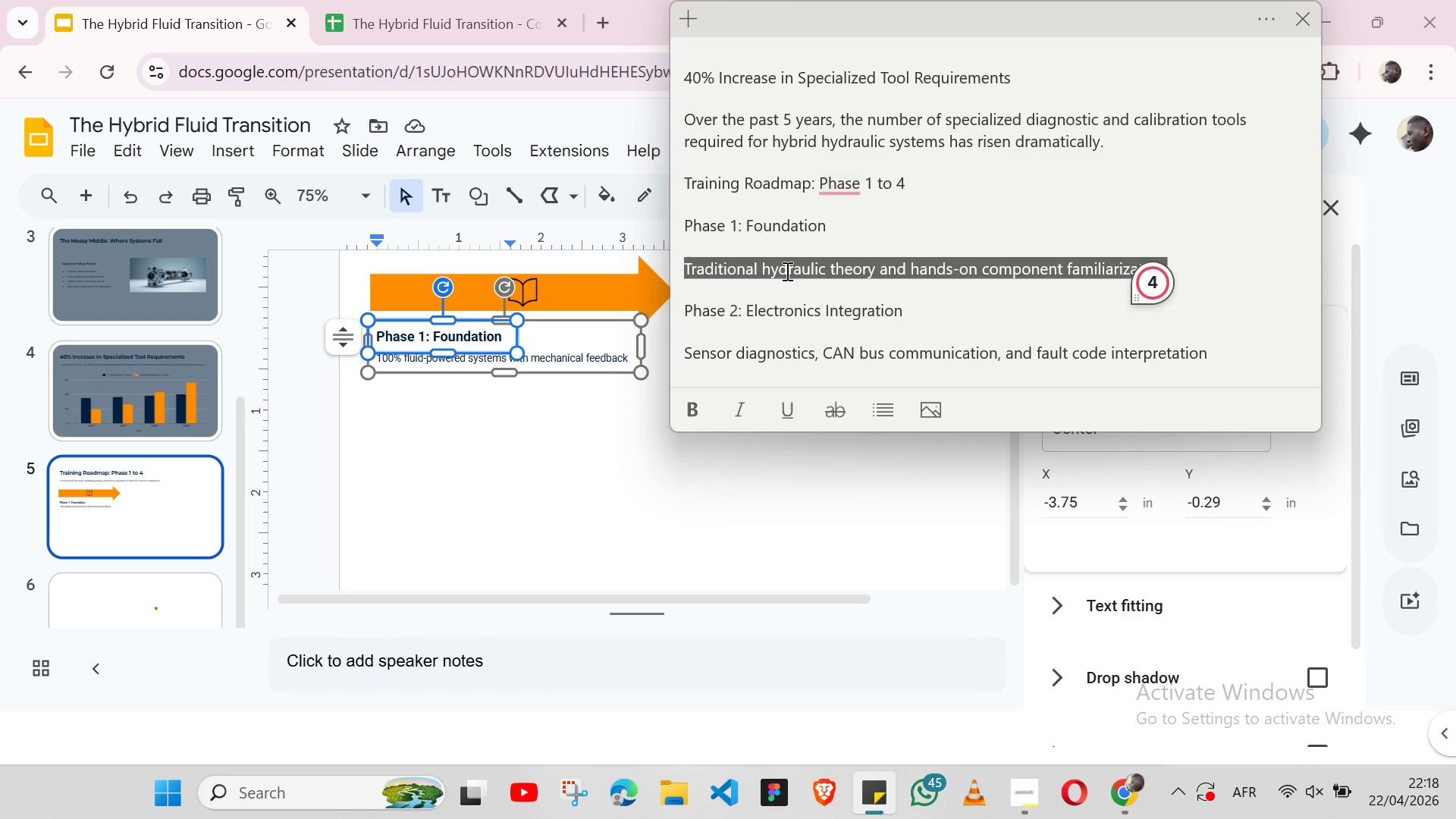 
key(Control+C)
 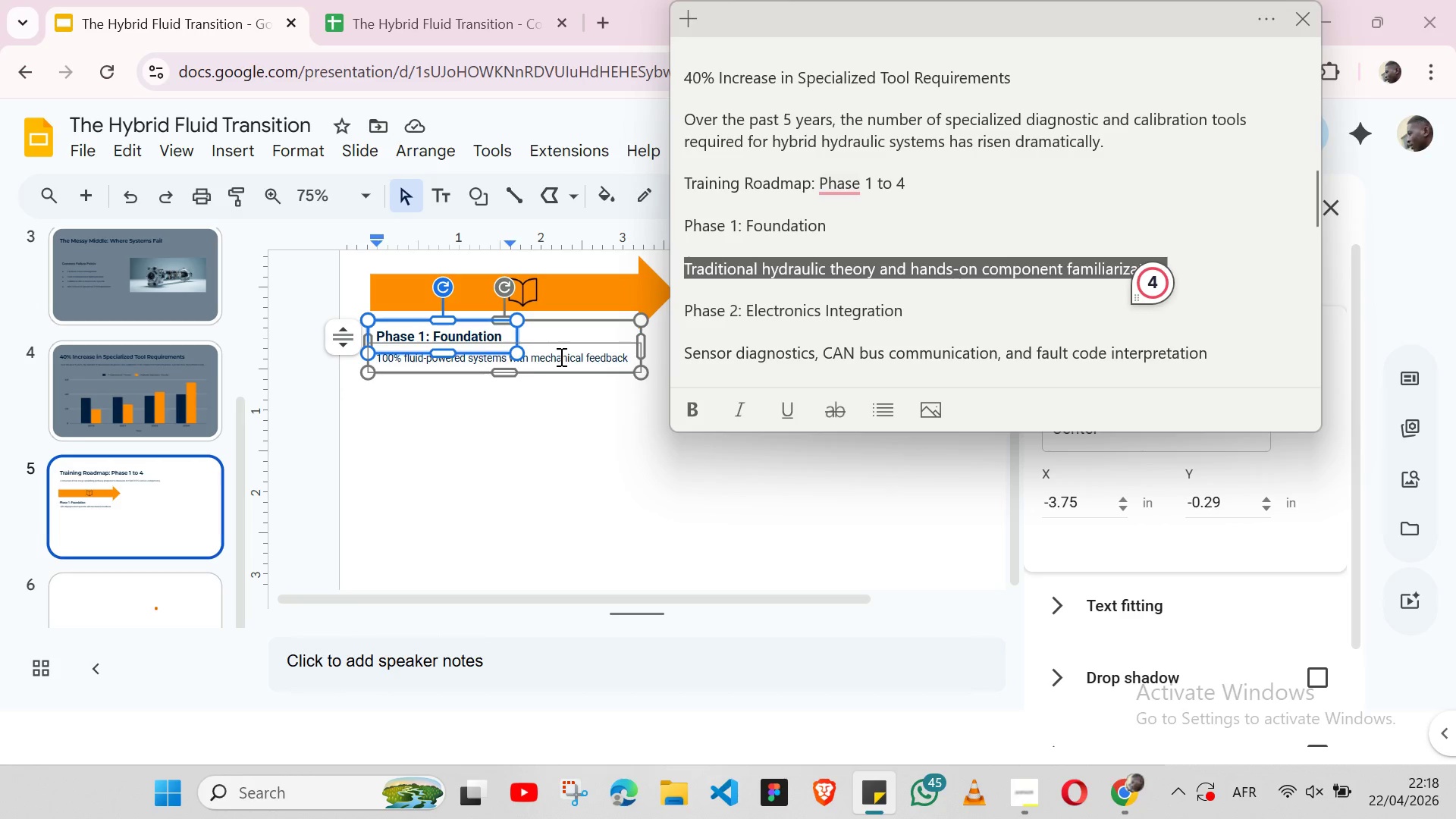 
double_click([560, 356])
 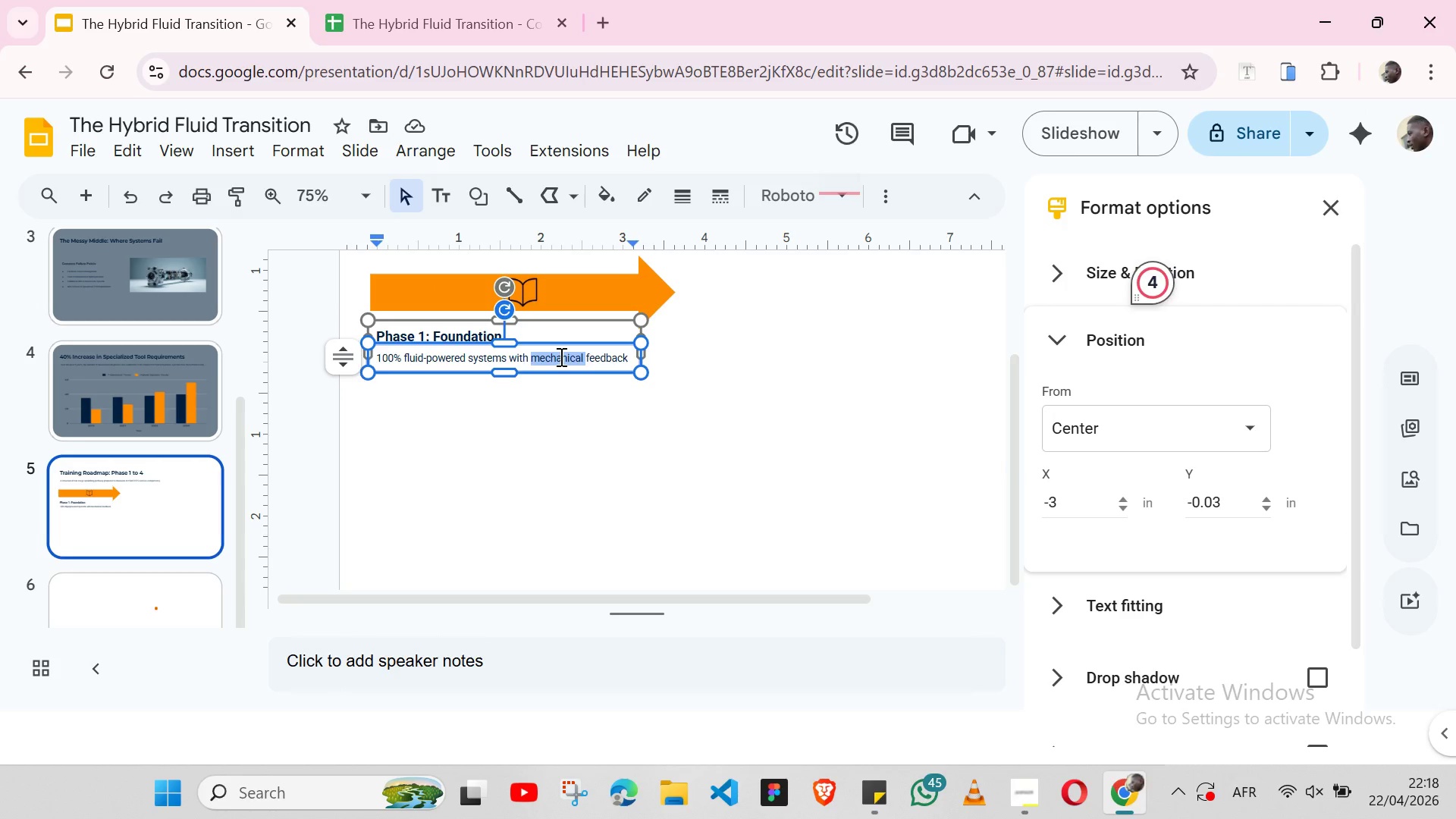 
triple_click([560, 356])
 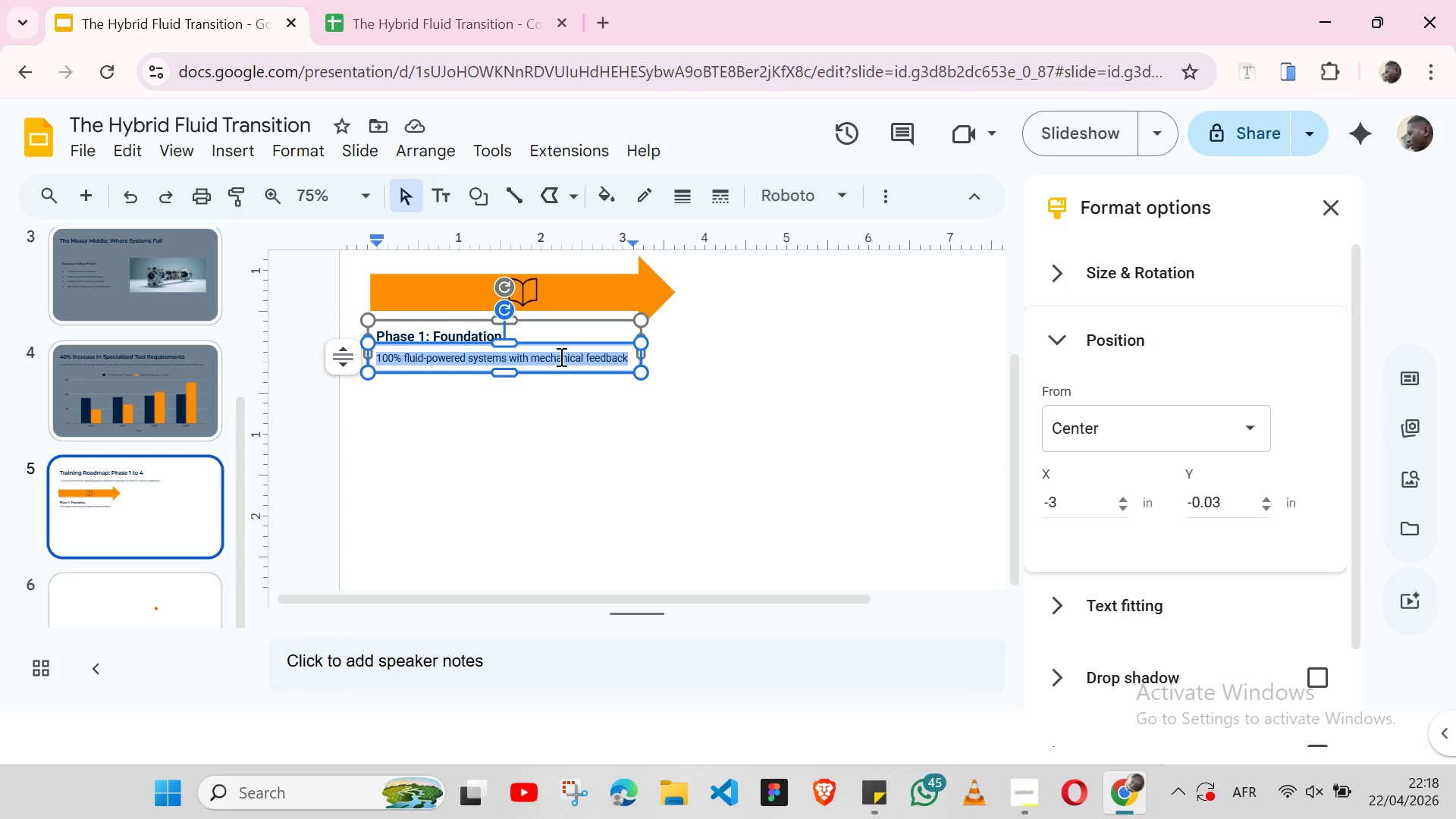 
key(Control+ControlLeft)
 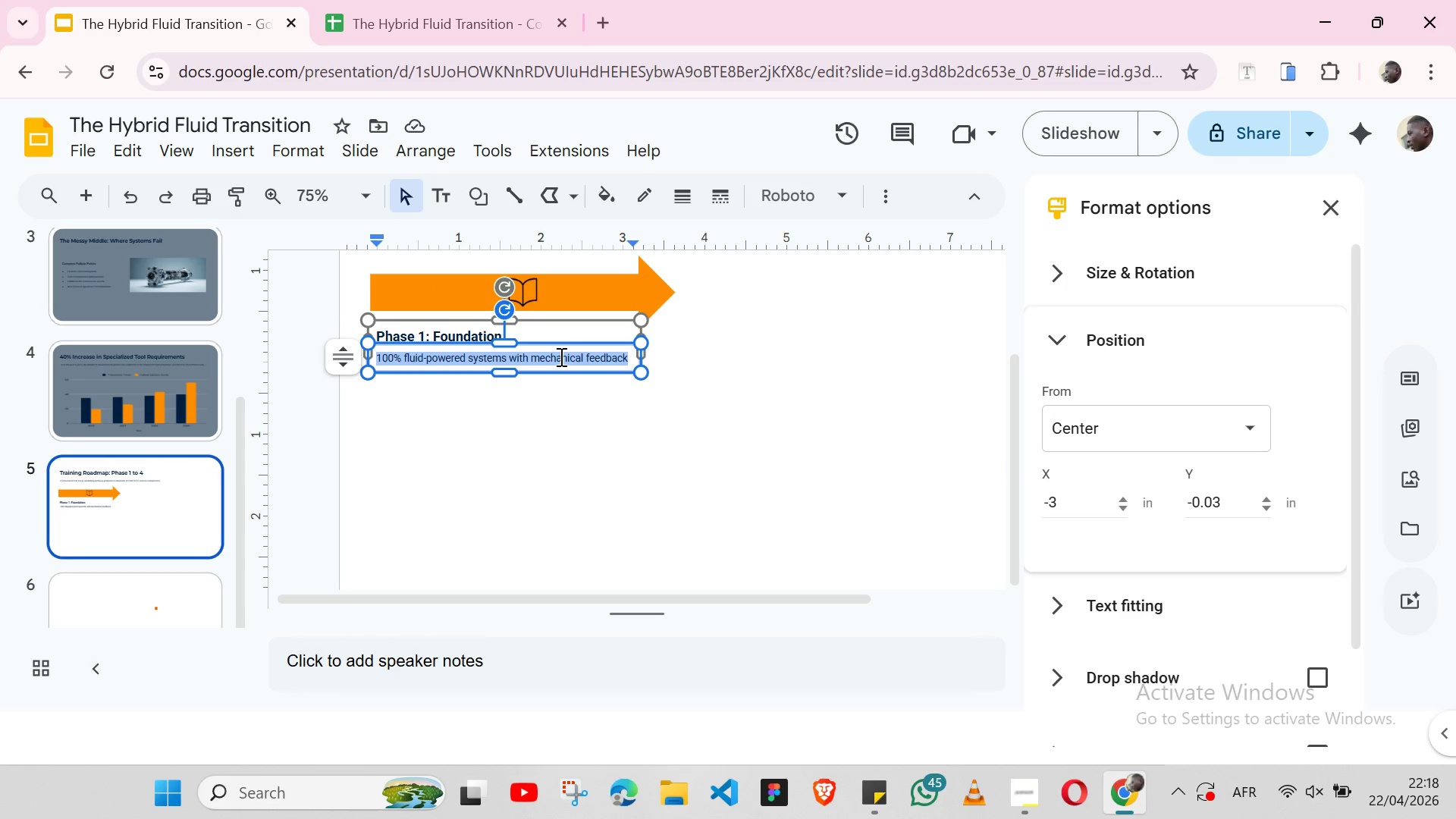 
key(Control+V)
 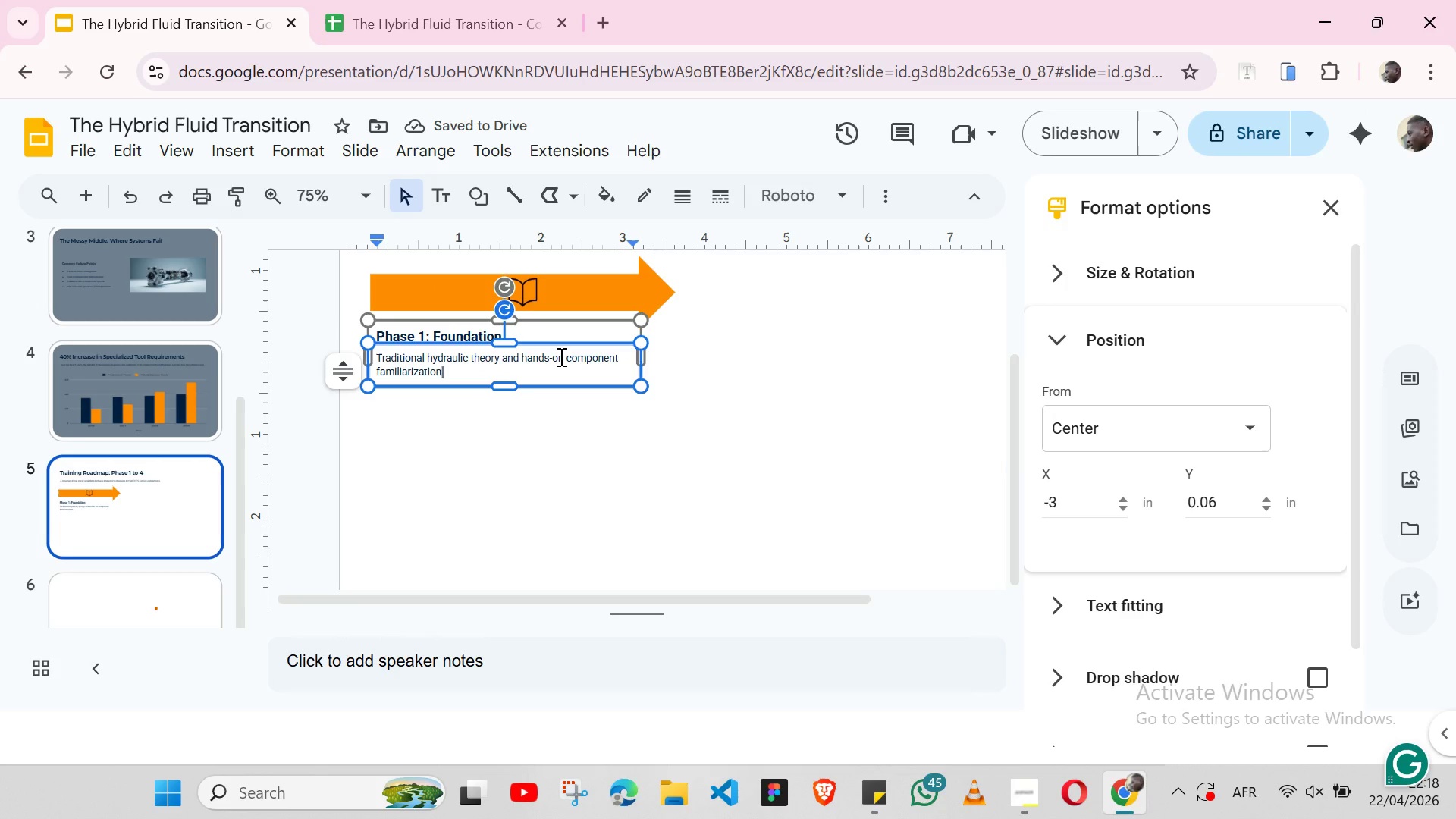 
left_click([652, 463])
 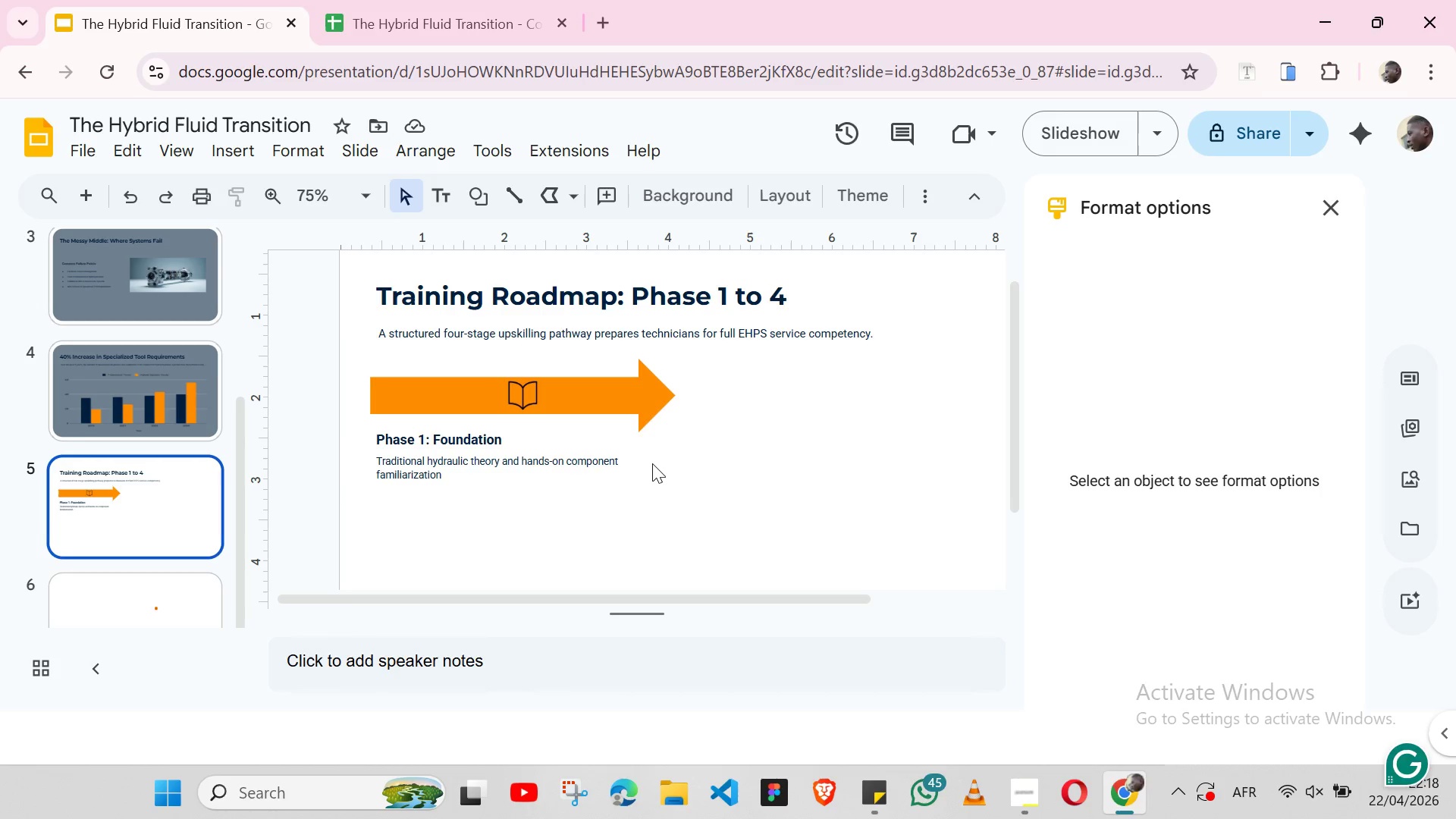 
wait(11.91)
 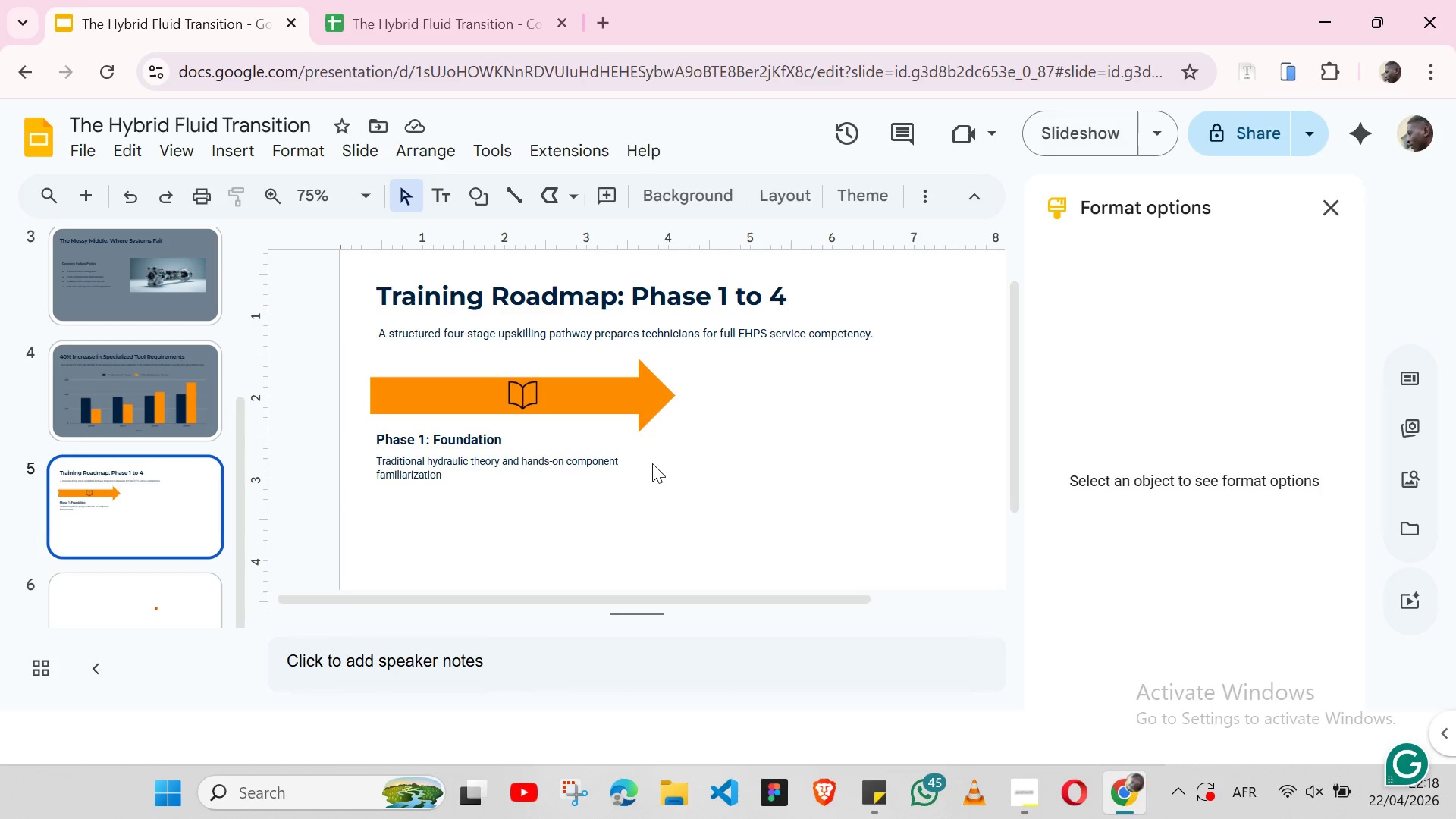 
left_click([601, 410])
 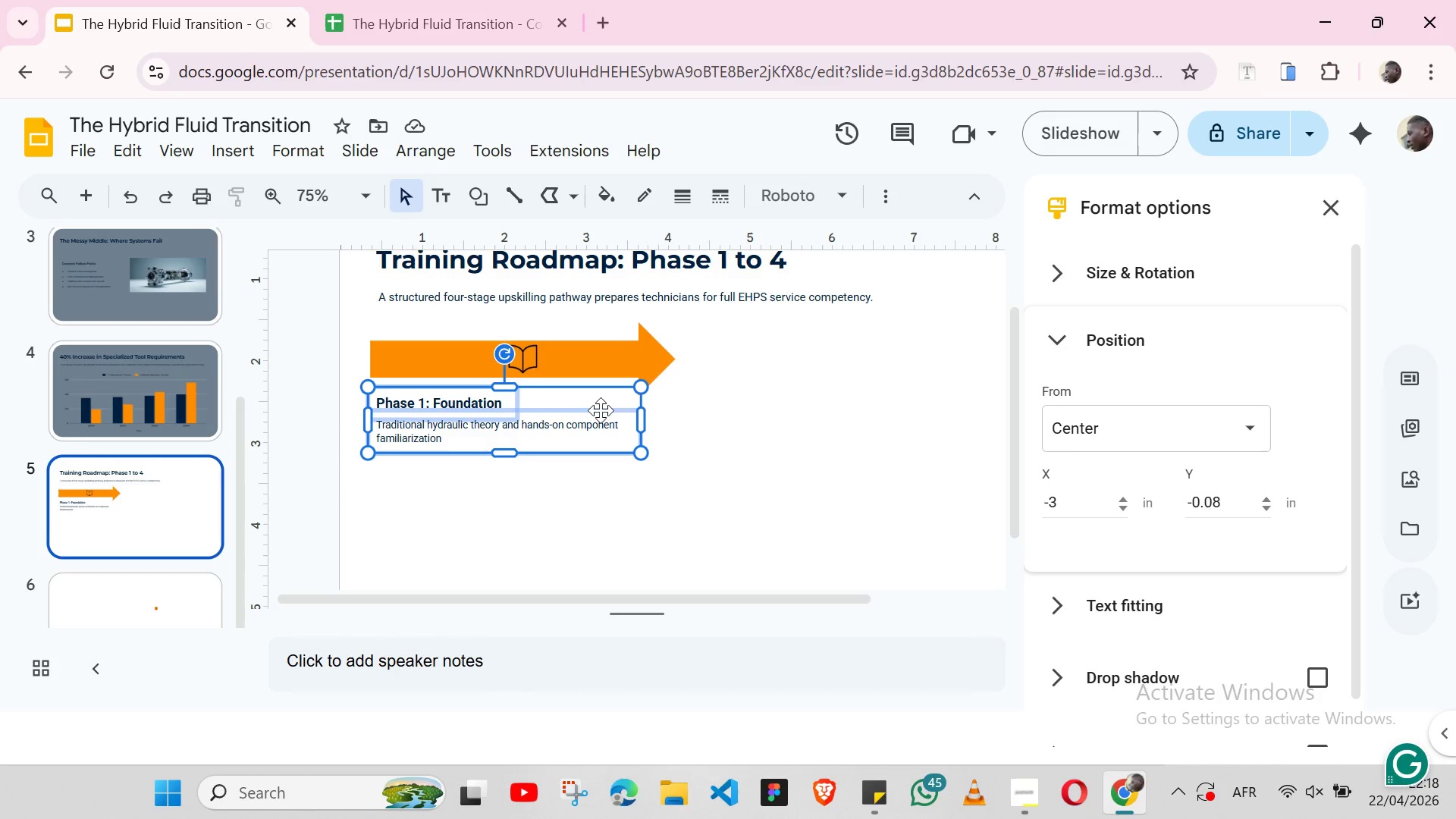 
hold_key(key=ShiftLeft, duration=1.52)
left_click([623, 340])
 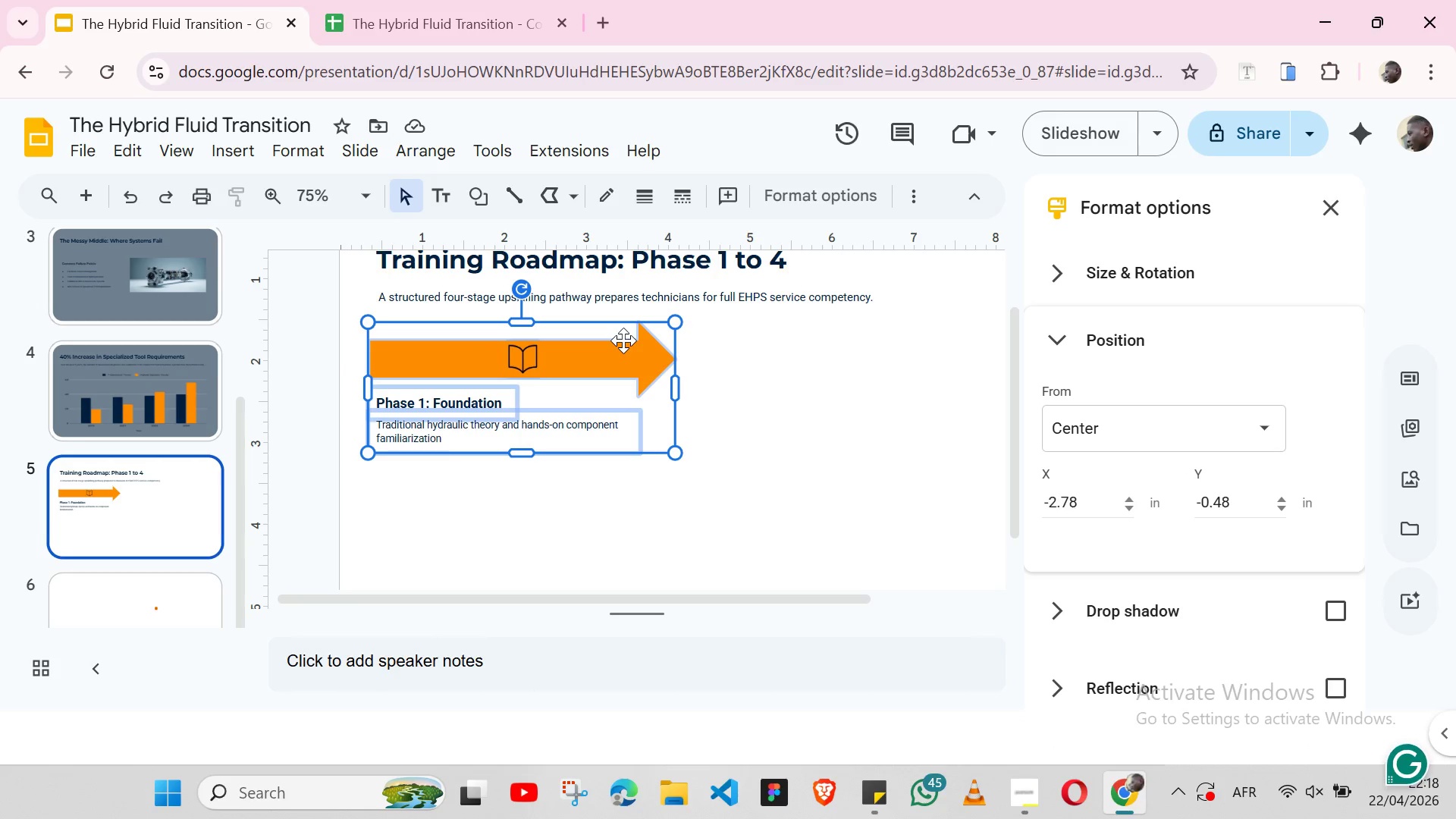 
right_click([623, 340])
 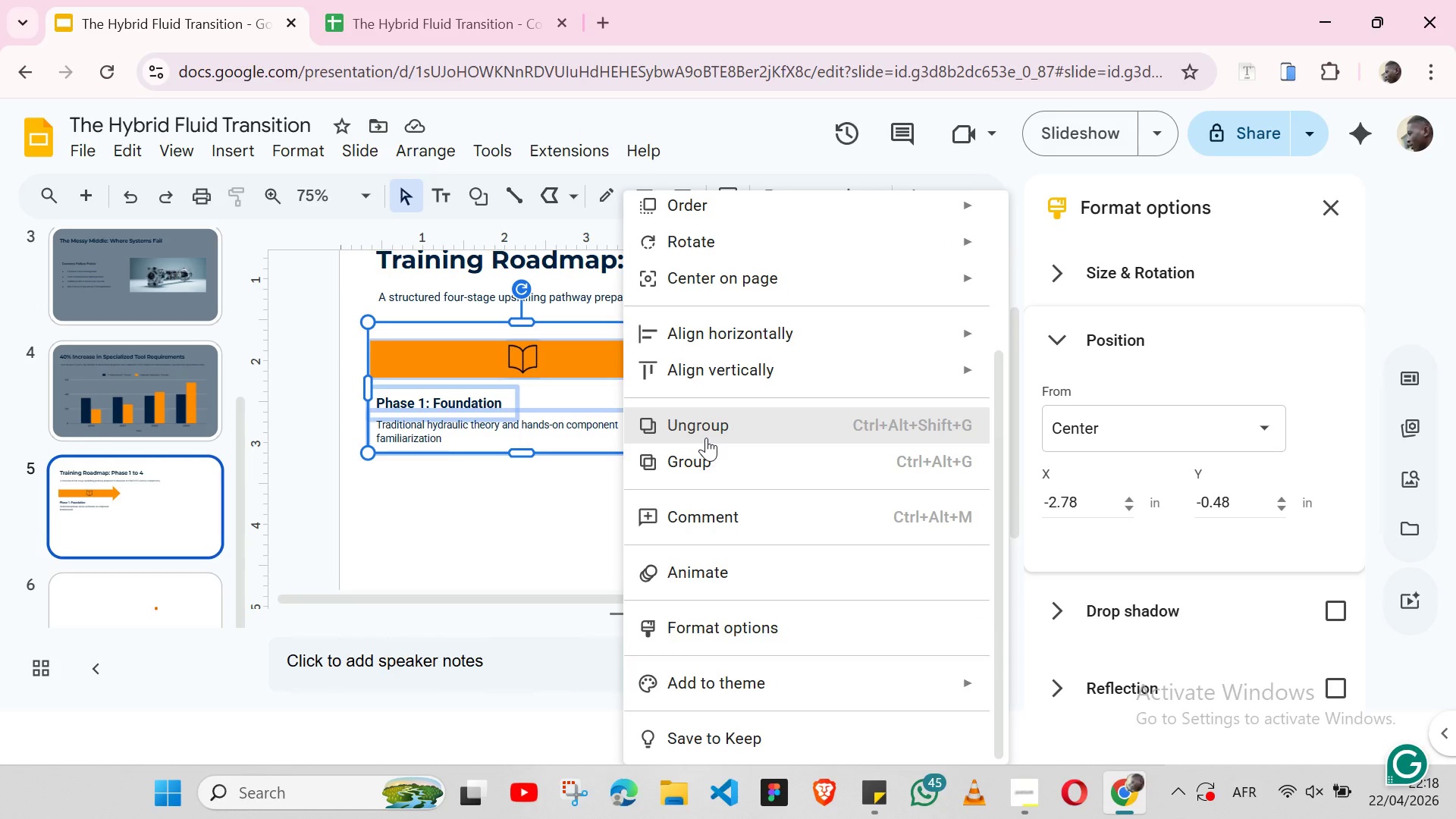 
left_click([698, 464])
 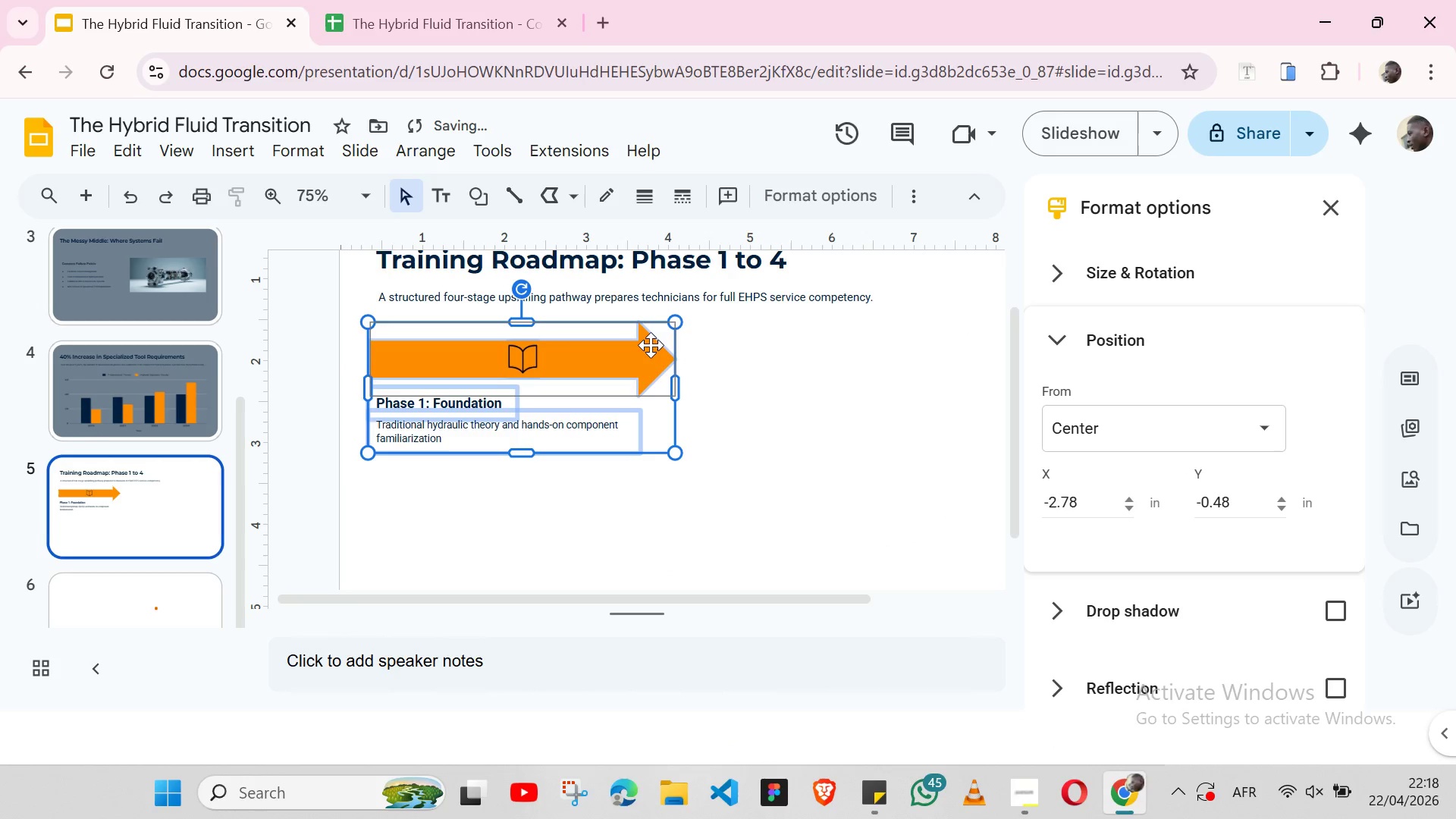 
key(Control+C)
 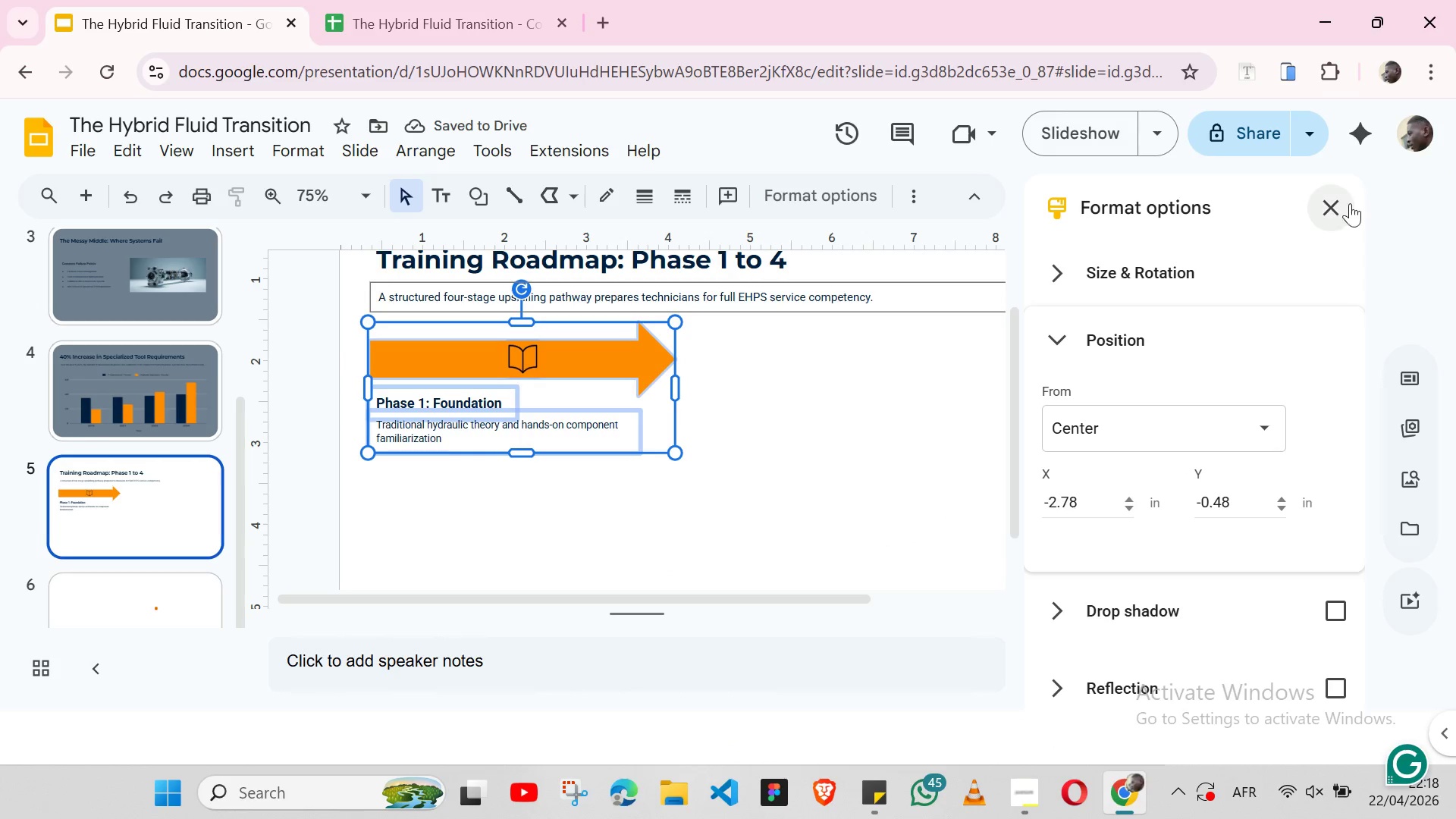 
left_click([1334, 208])
 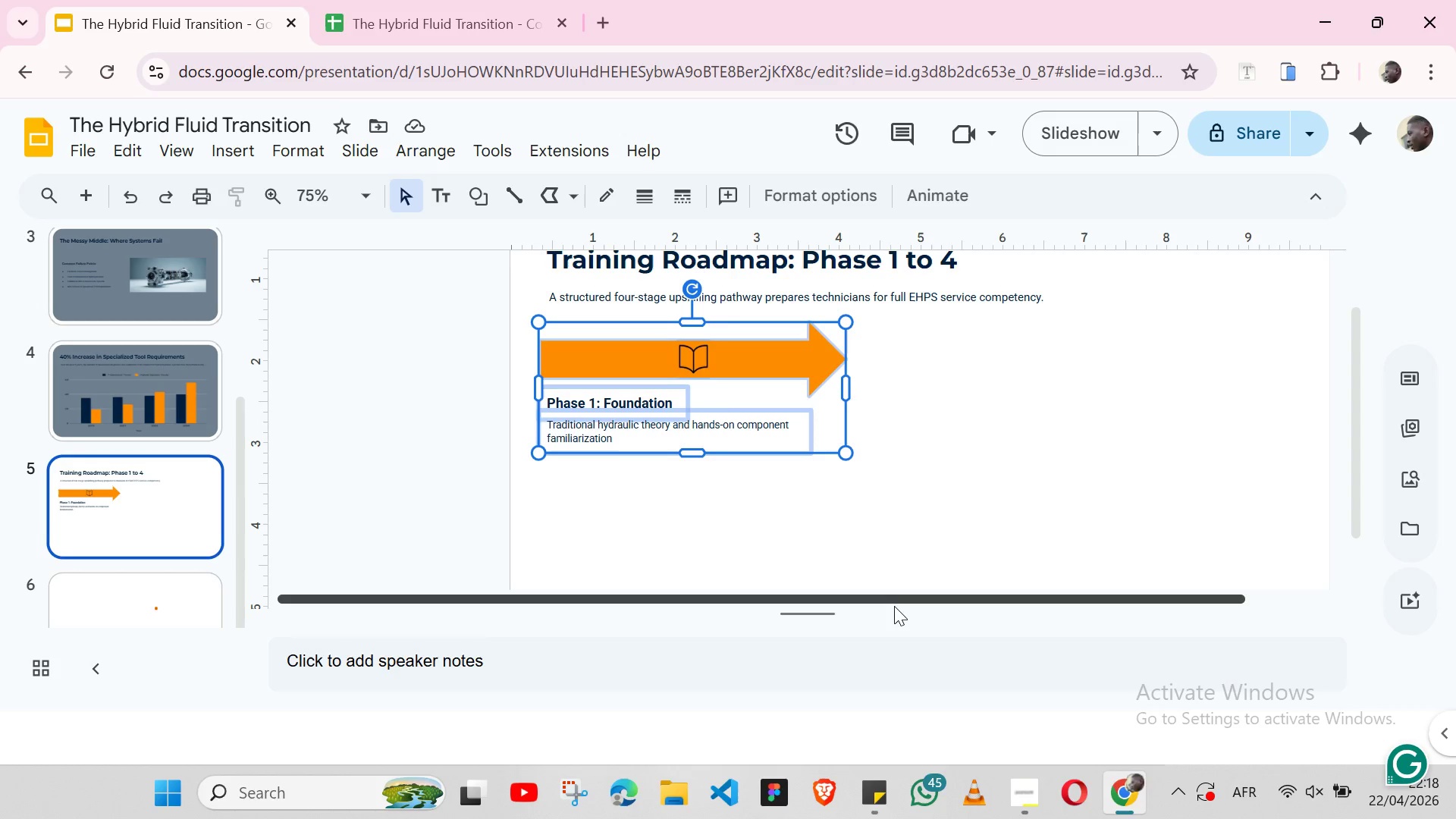 
left_click_drag(start_coordinate=[898, 605], to_coordinate=[1020, 607])
 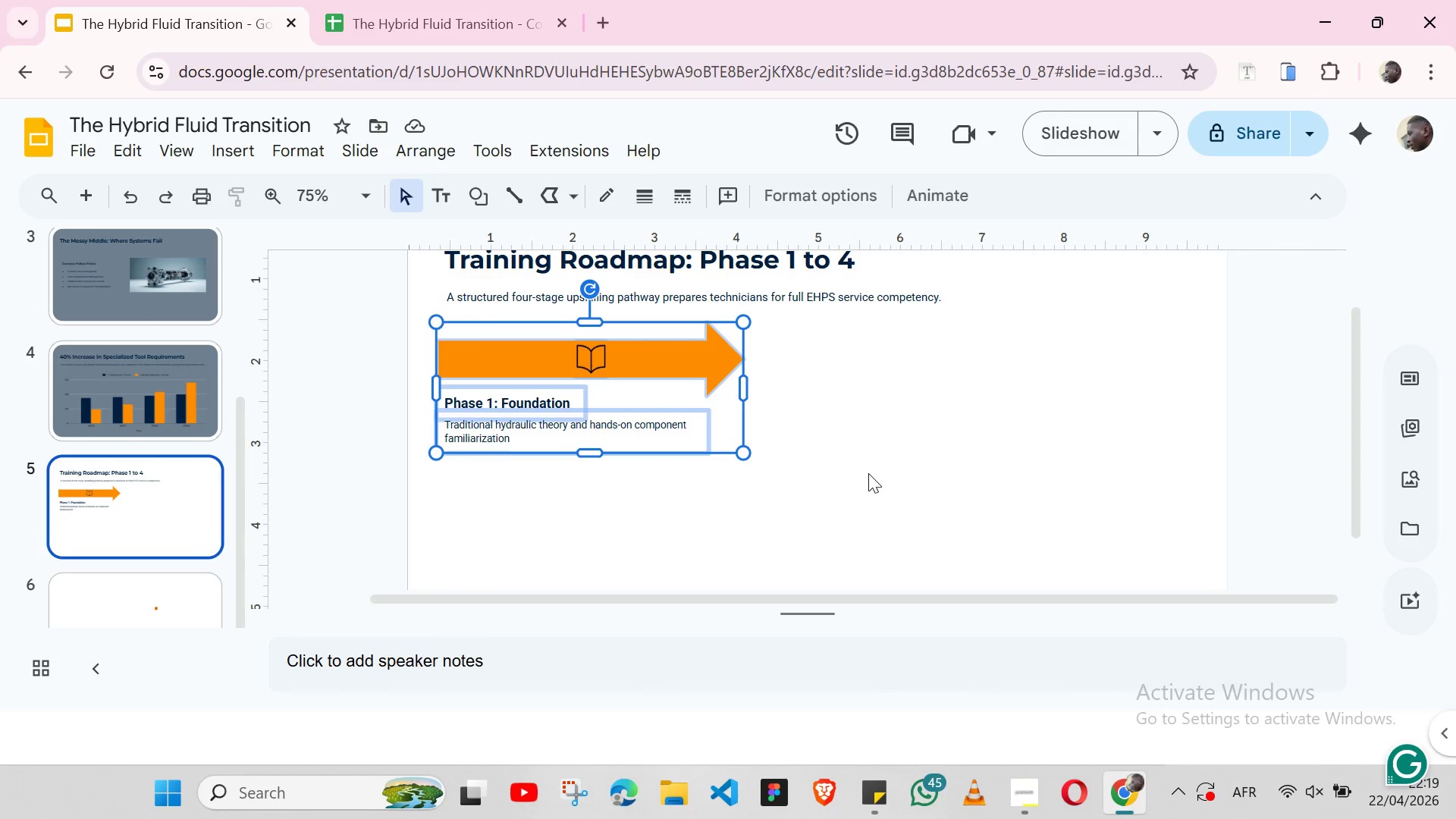 
left_click([868, 473])
 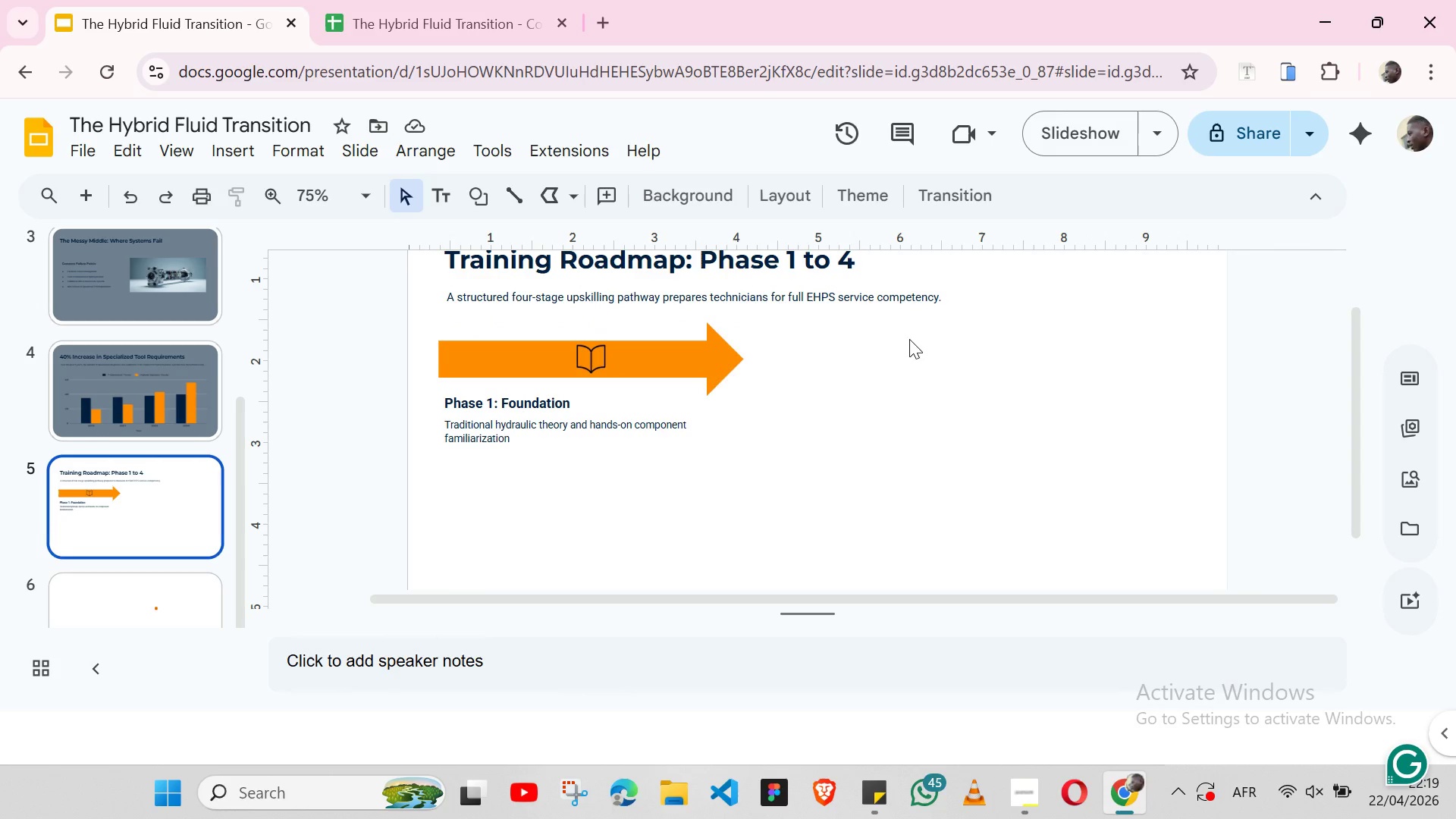 
left_click([909, 339])
 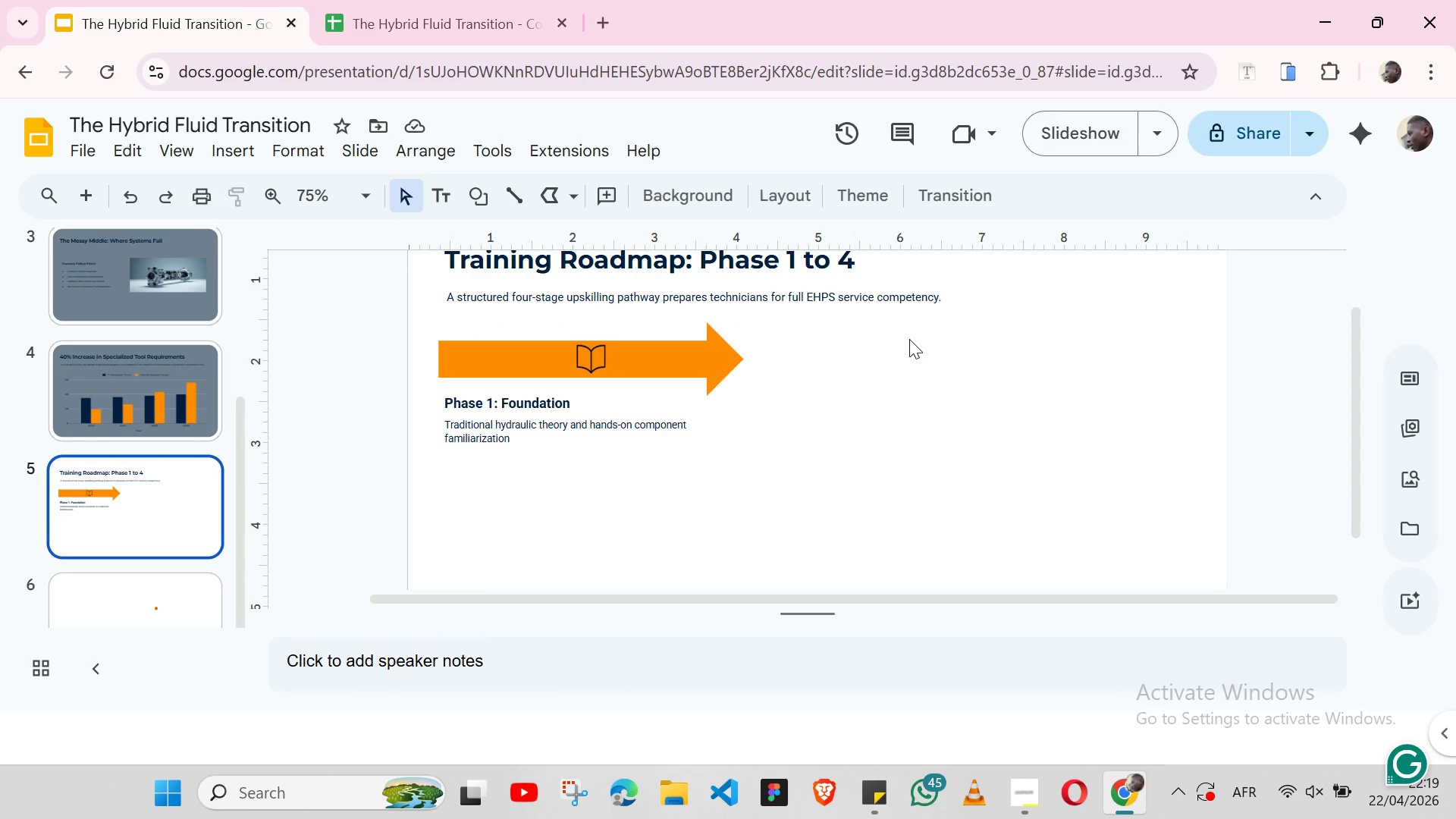 
key(Control+ControlLeft)
 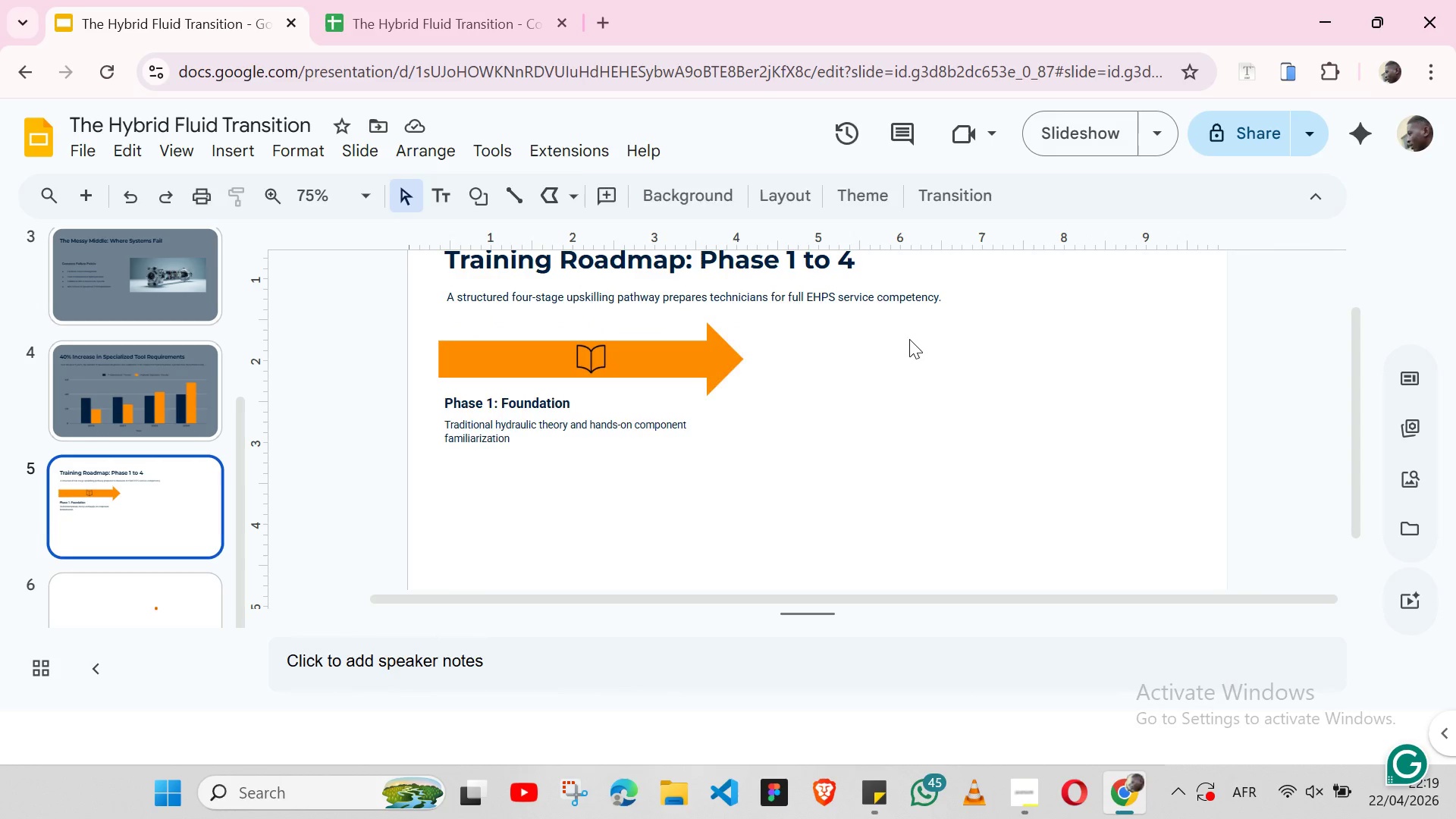 
key(Control+V)
 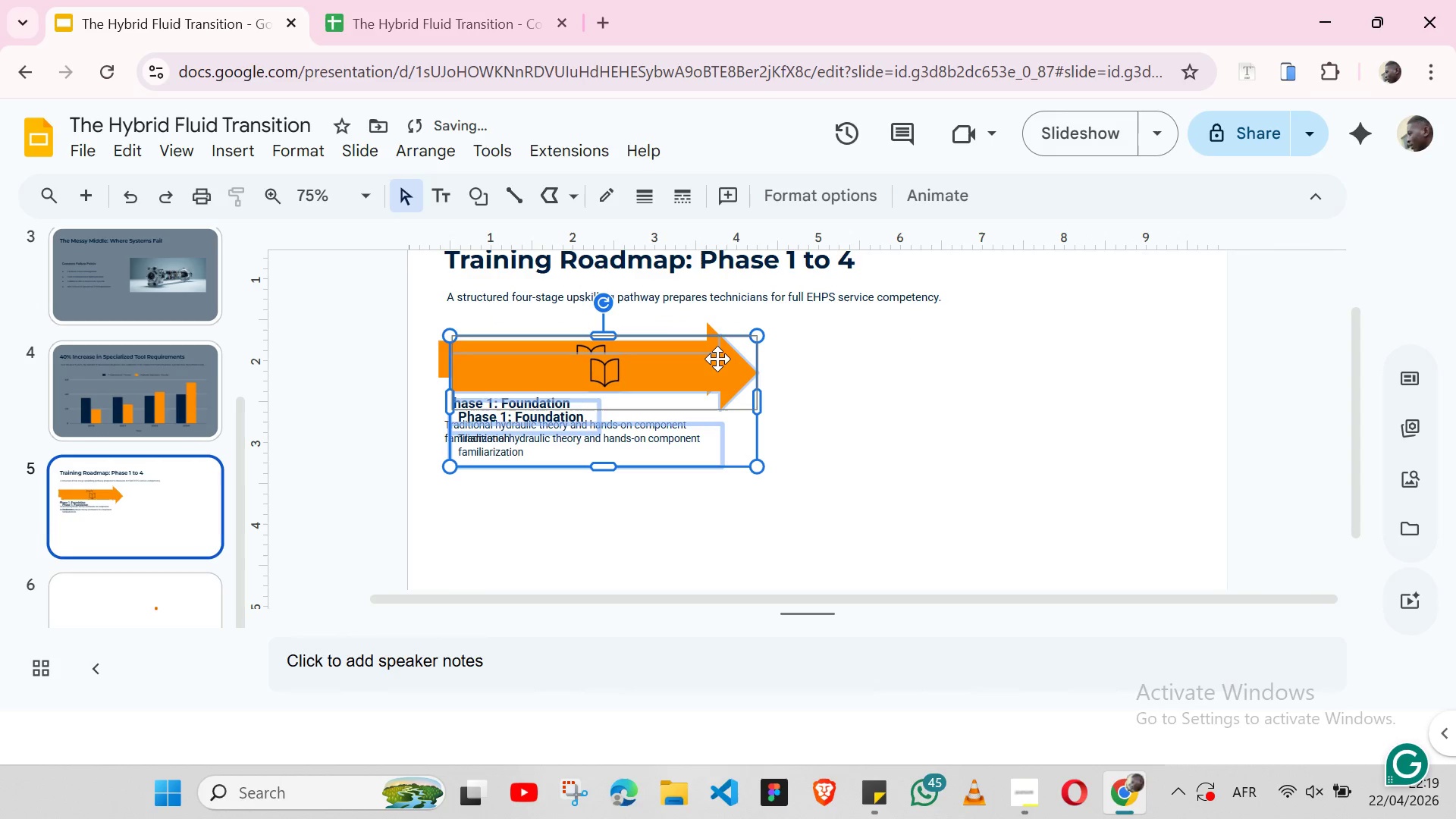 
left_click_drag(start_coordinate=[717, 359], to_coordinate=[1071, 349])
 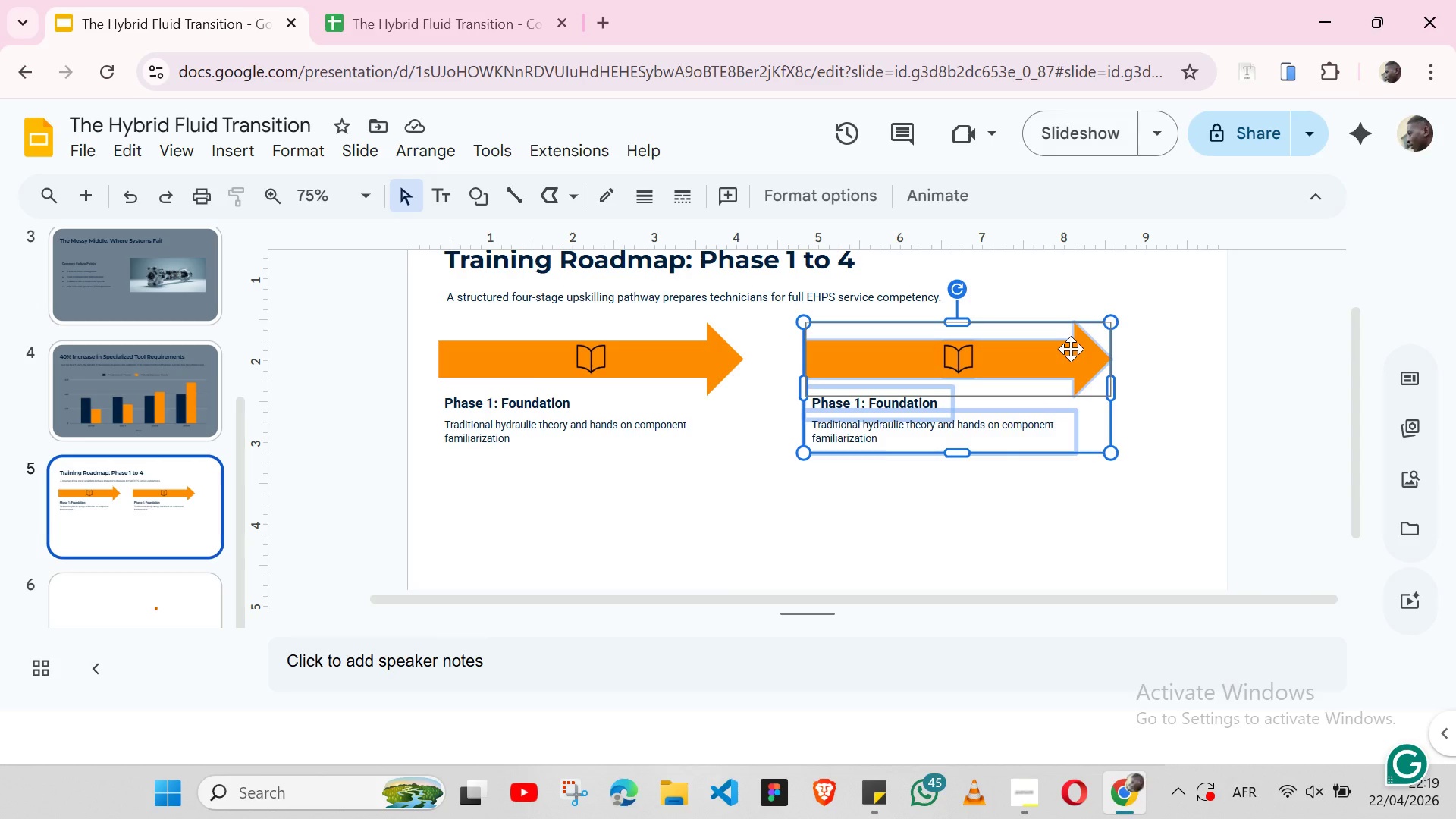 
wait(16.41)
 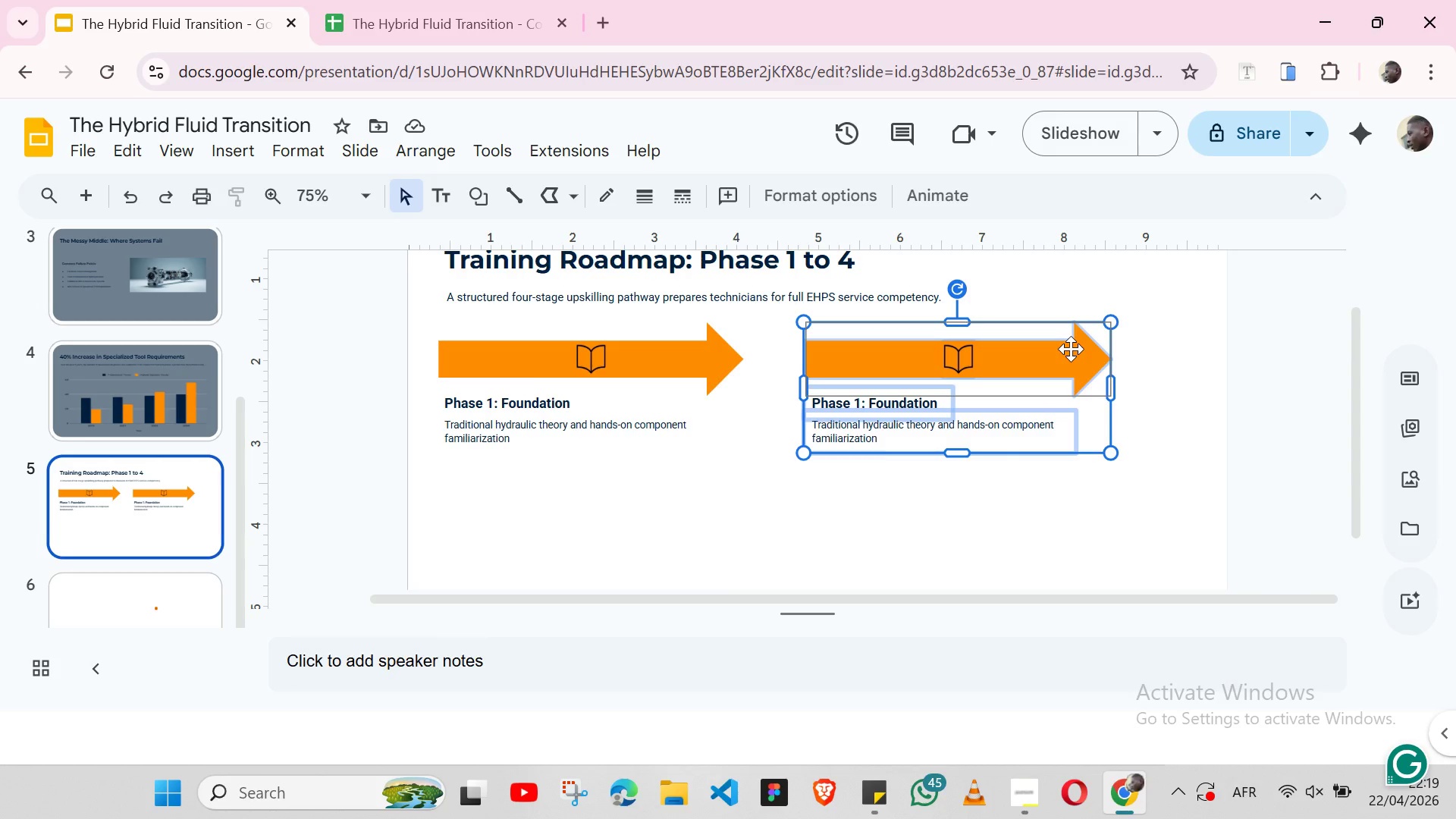 
left_click([480, 463])
 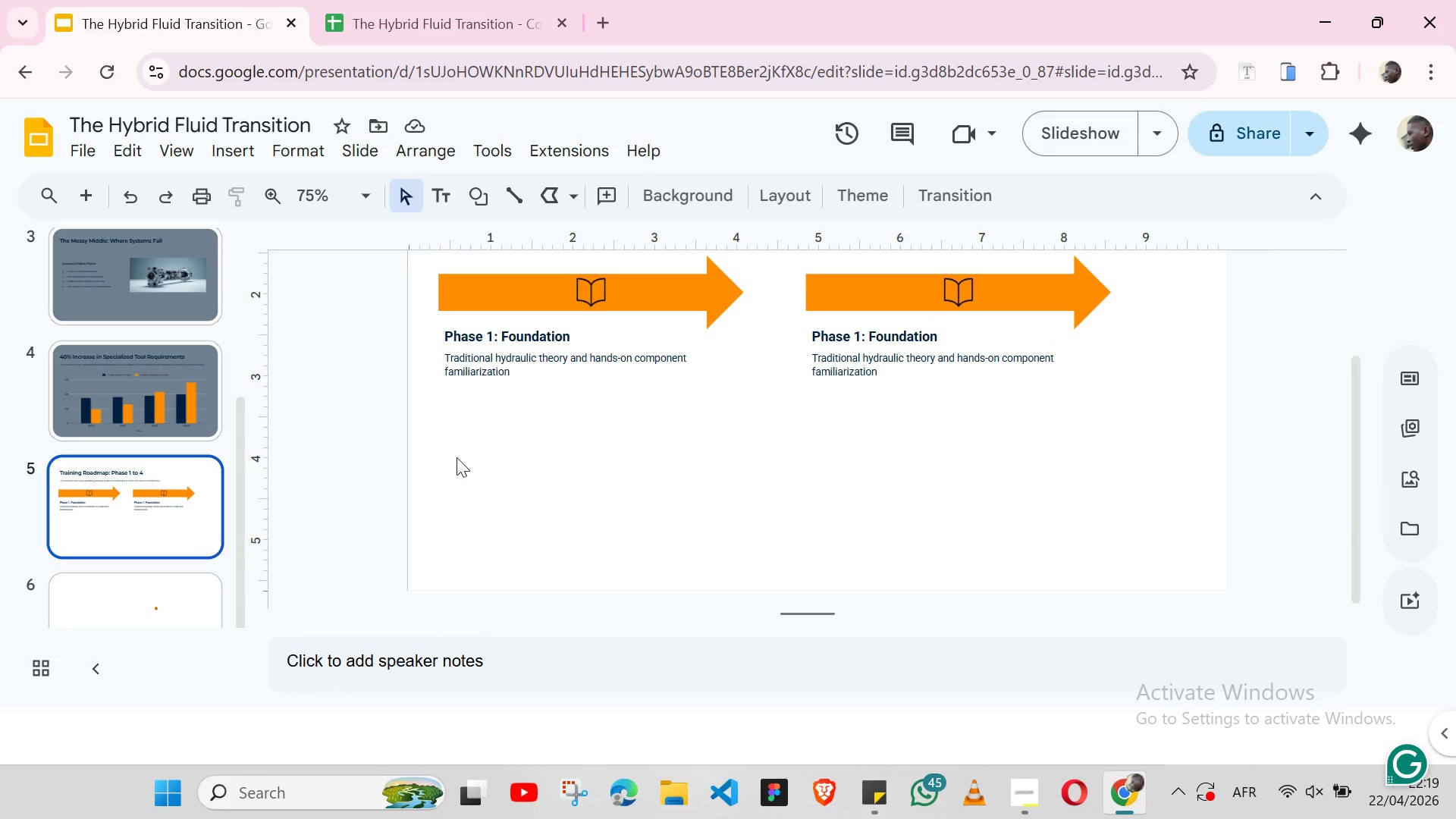 
right_click([457, 457])
 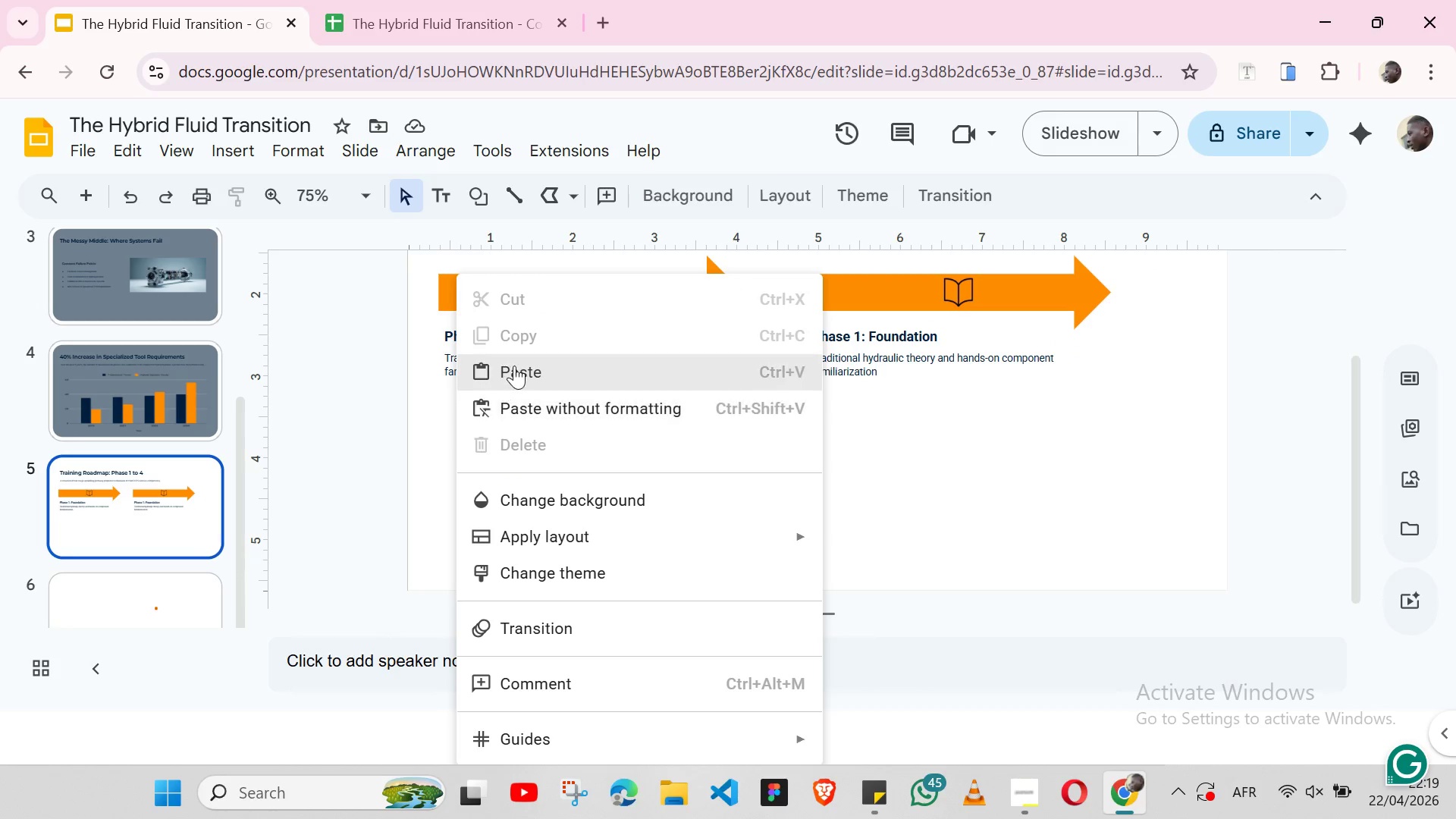 
left_click([514, 366])
 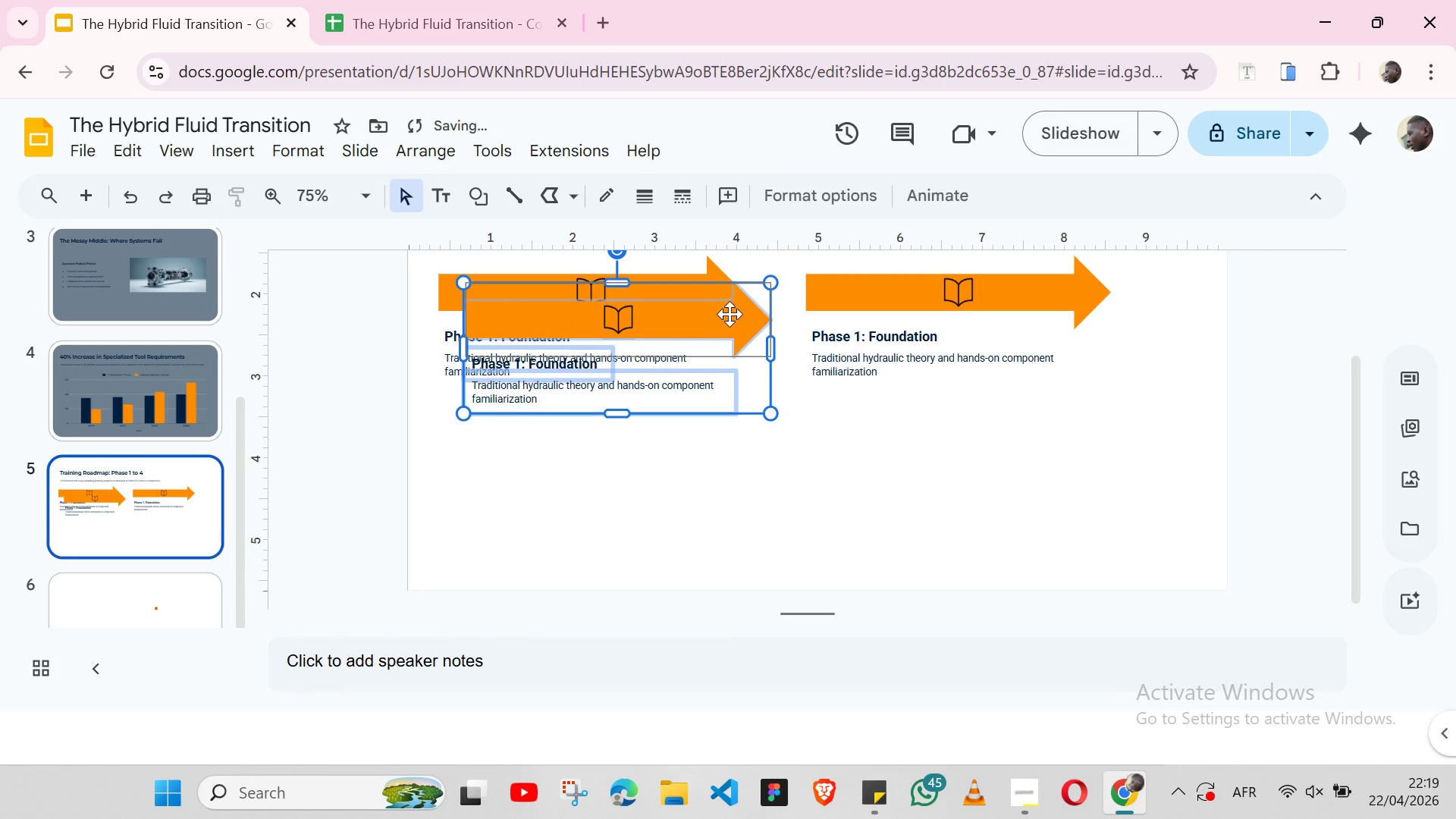 
left_click_drag(start_coordinate=[730, 314], to_coordinate=[708, 450])
 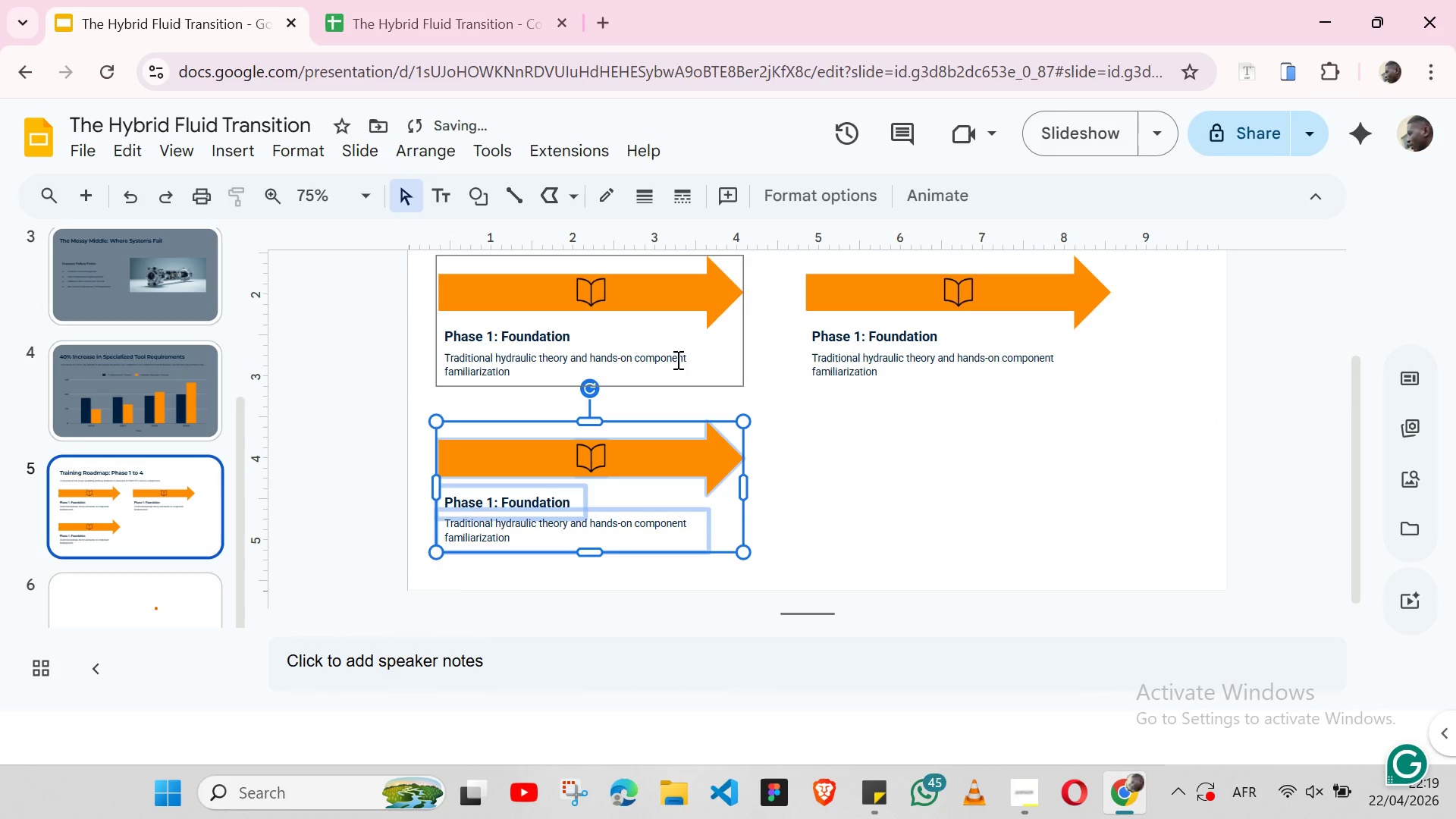 
hold_key(key=ArrowUp, duration=0.7)
 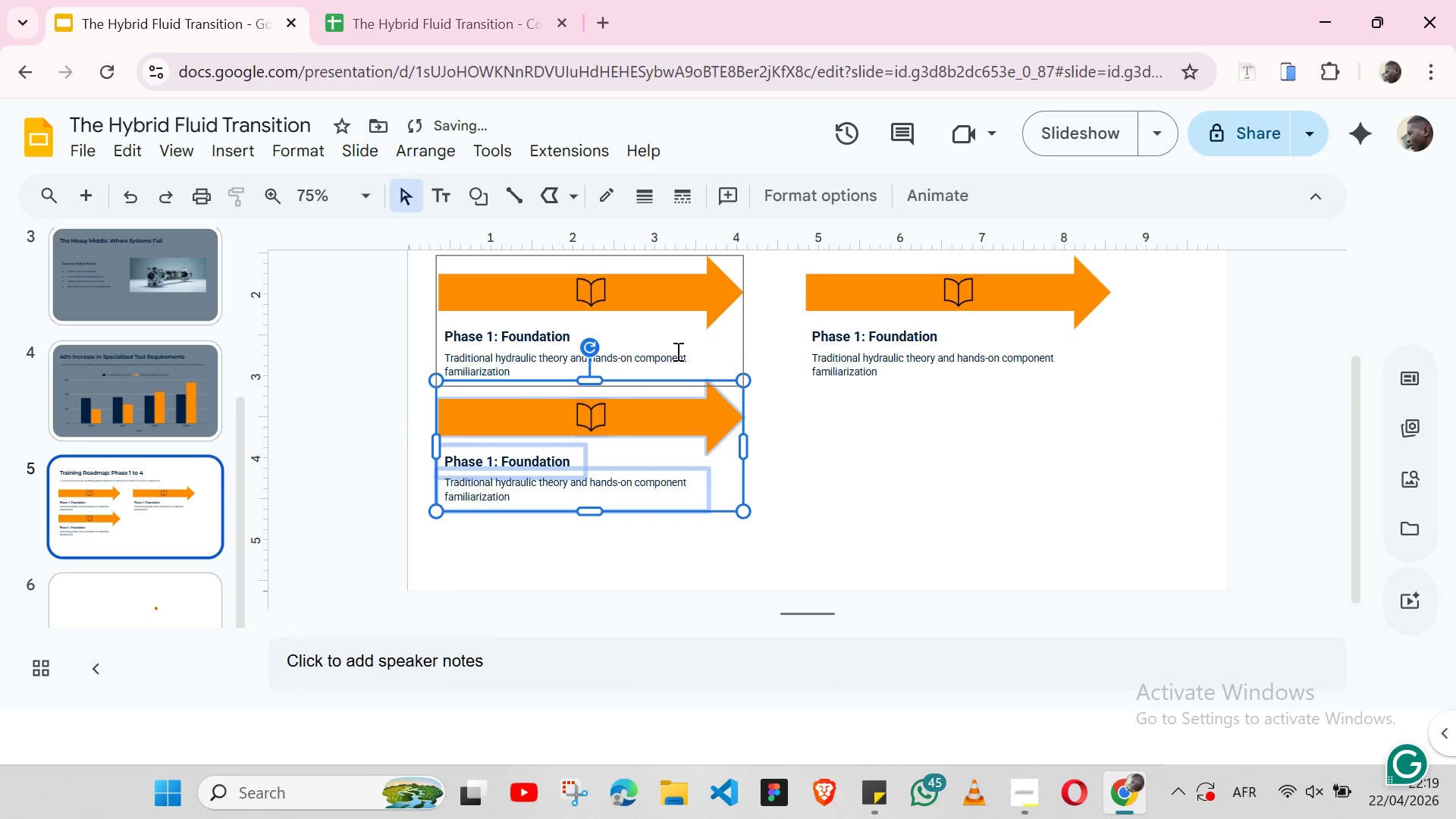 
key(Shift+ArrowDown)
 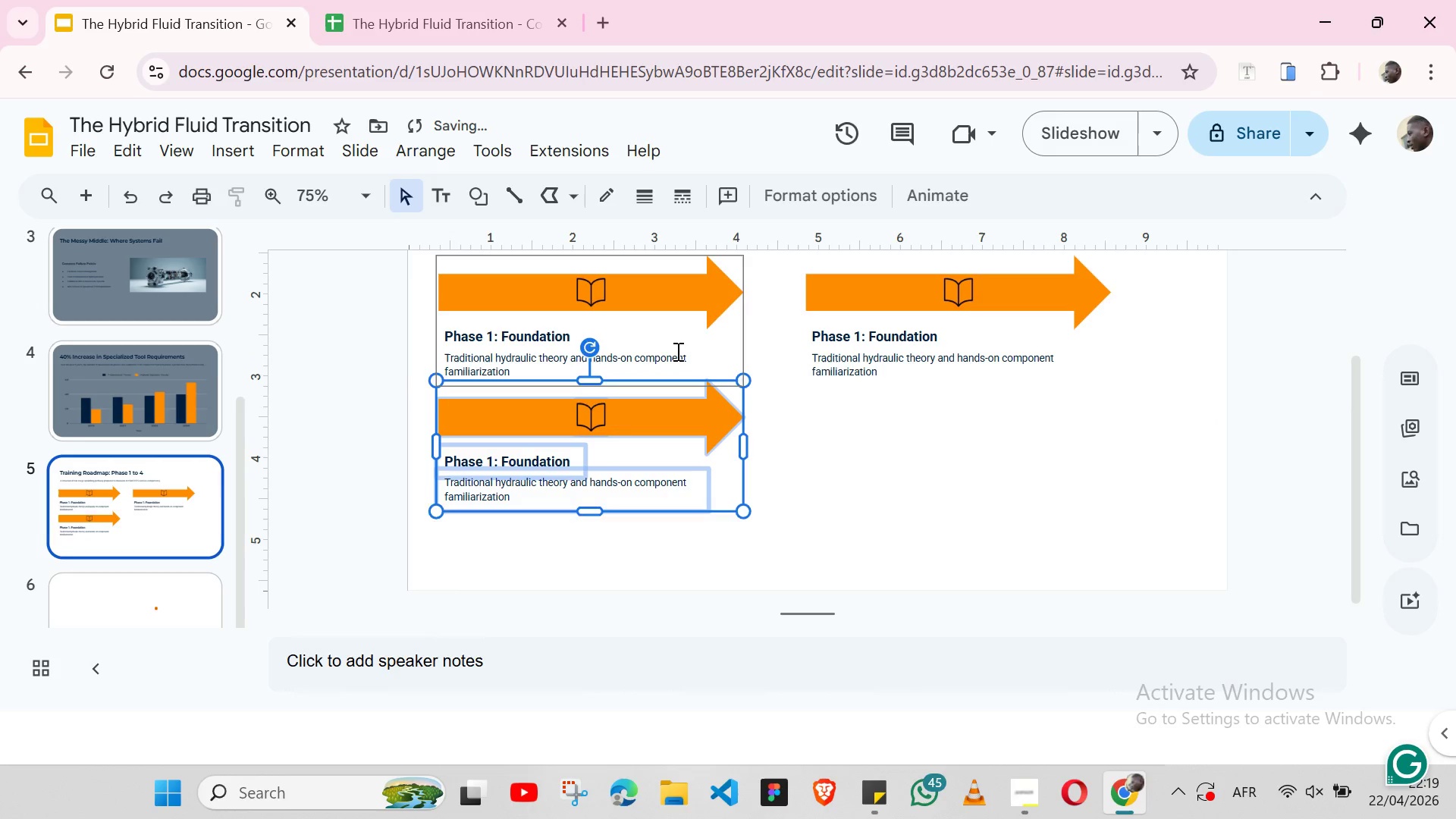 
key(Shift+ArrowDown)
 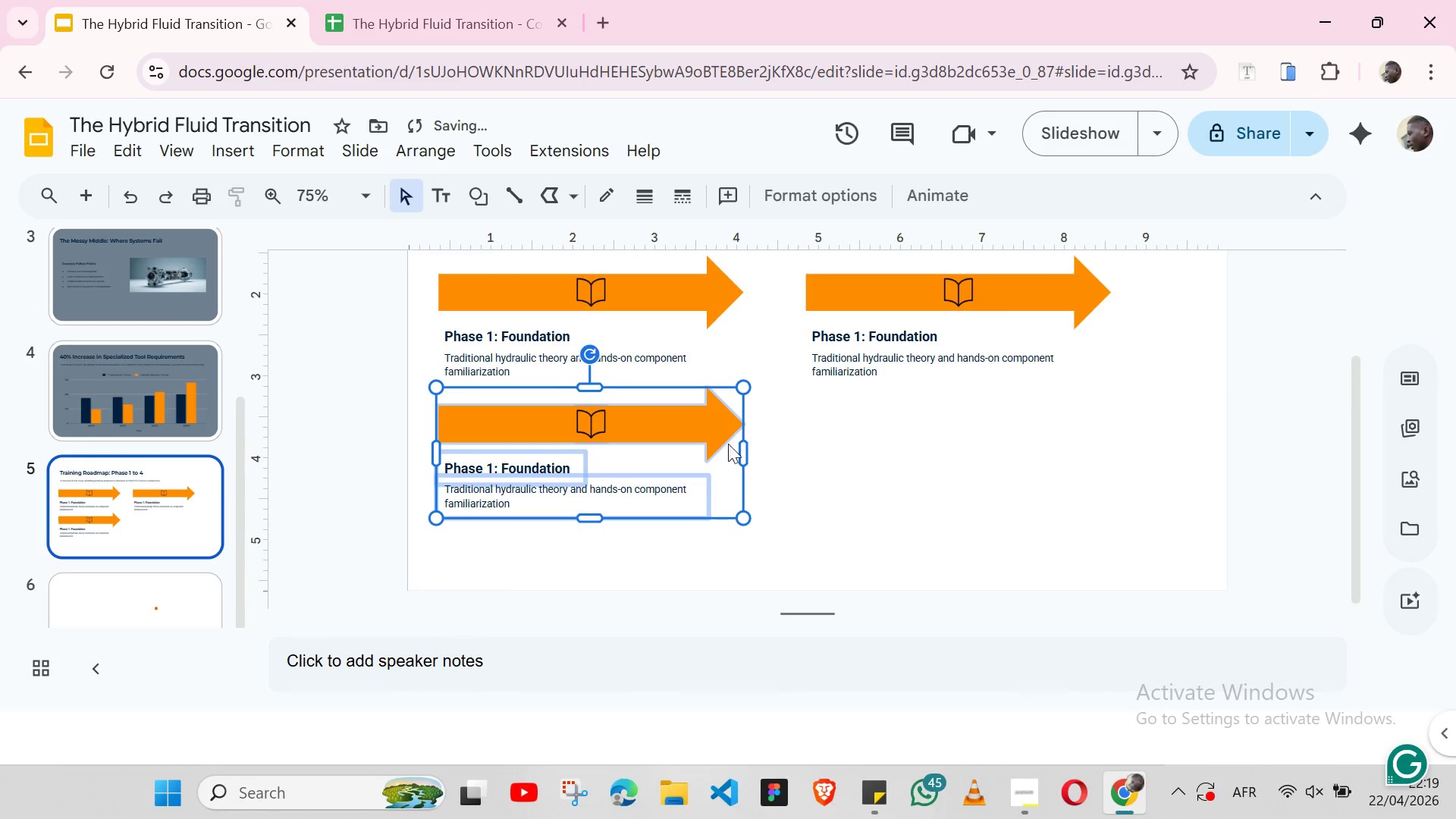 
left_click([812, 426])
 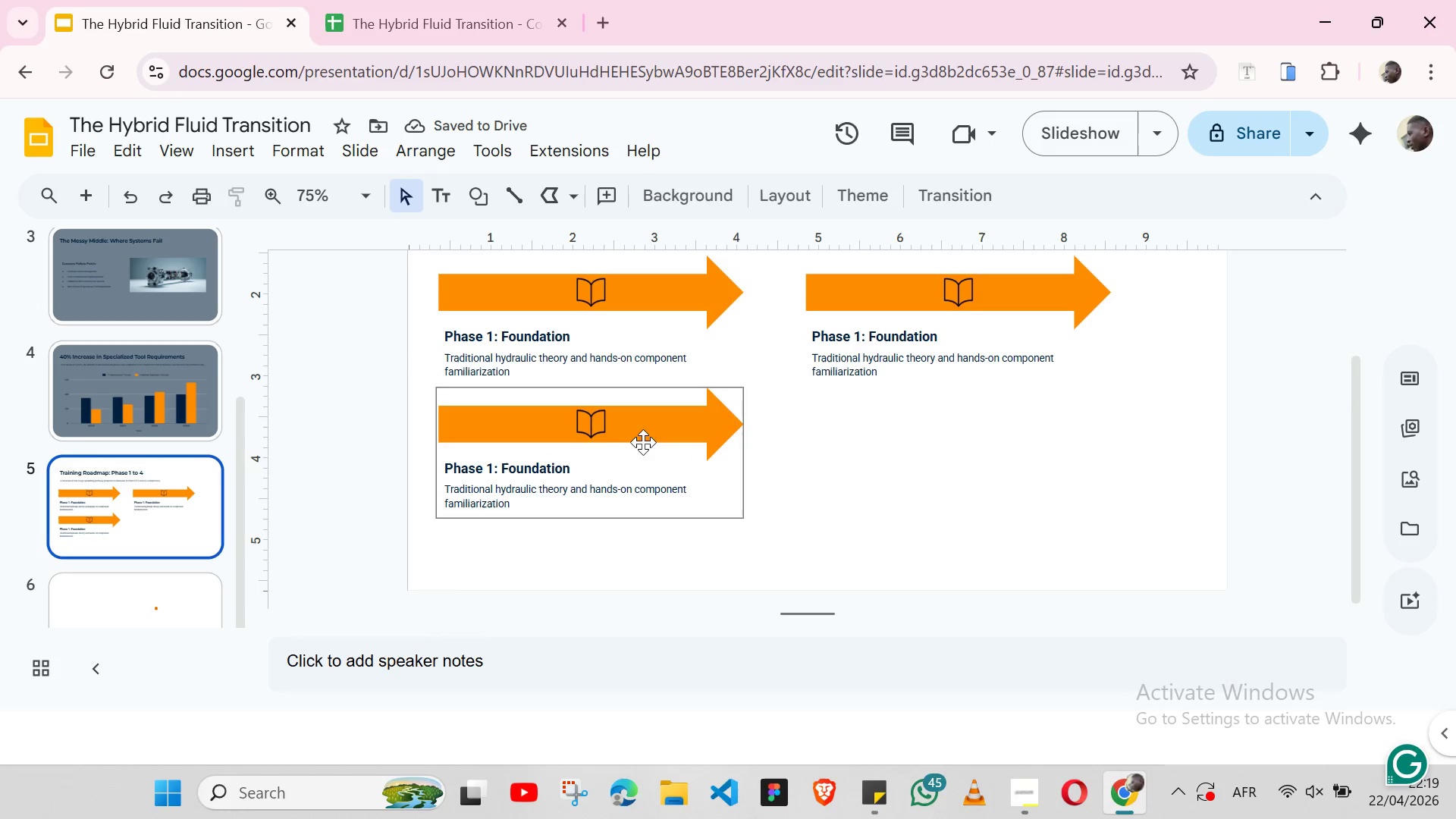 
left_click([878, 454])
 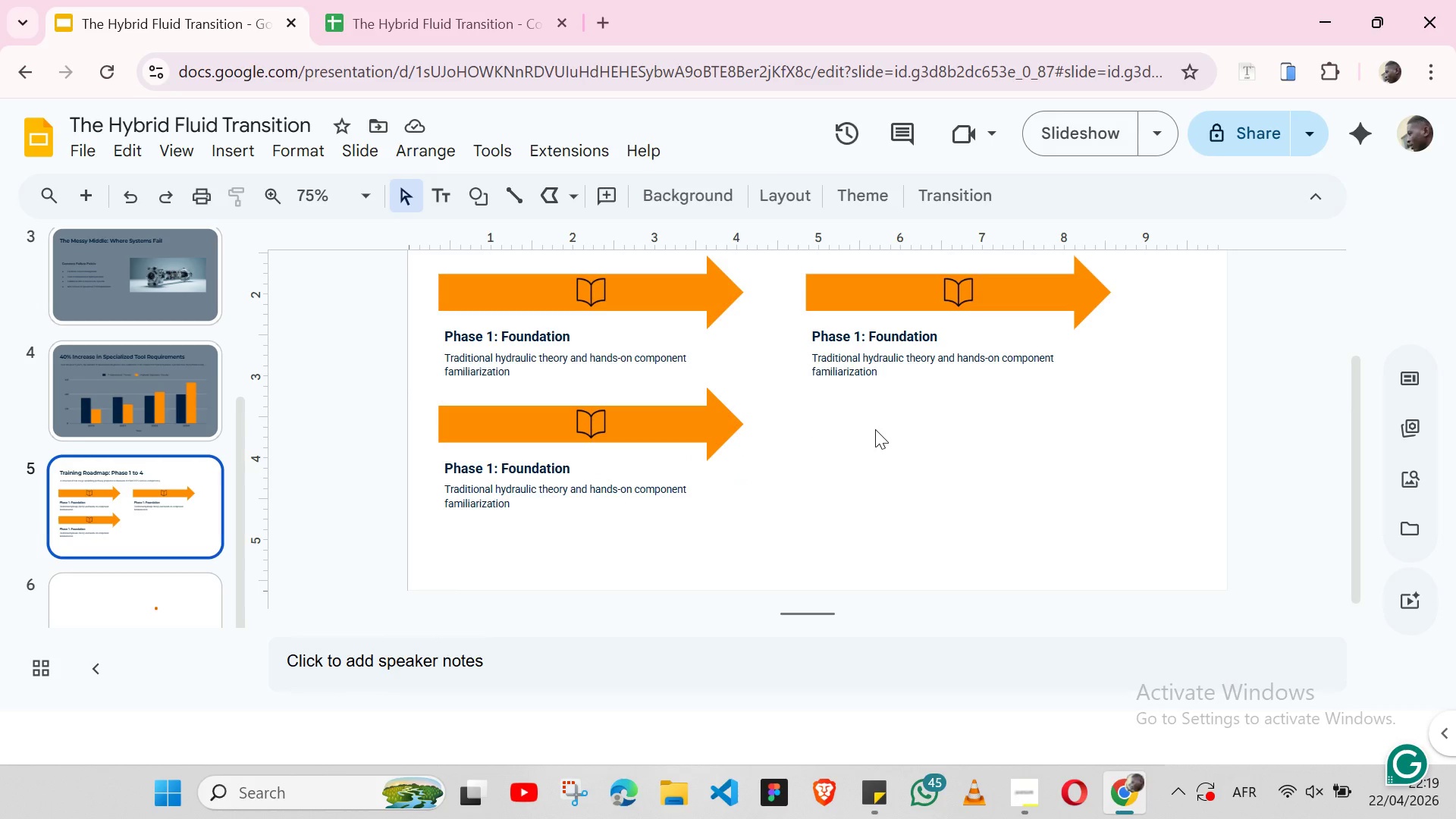 
right_click([875, 429])
 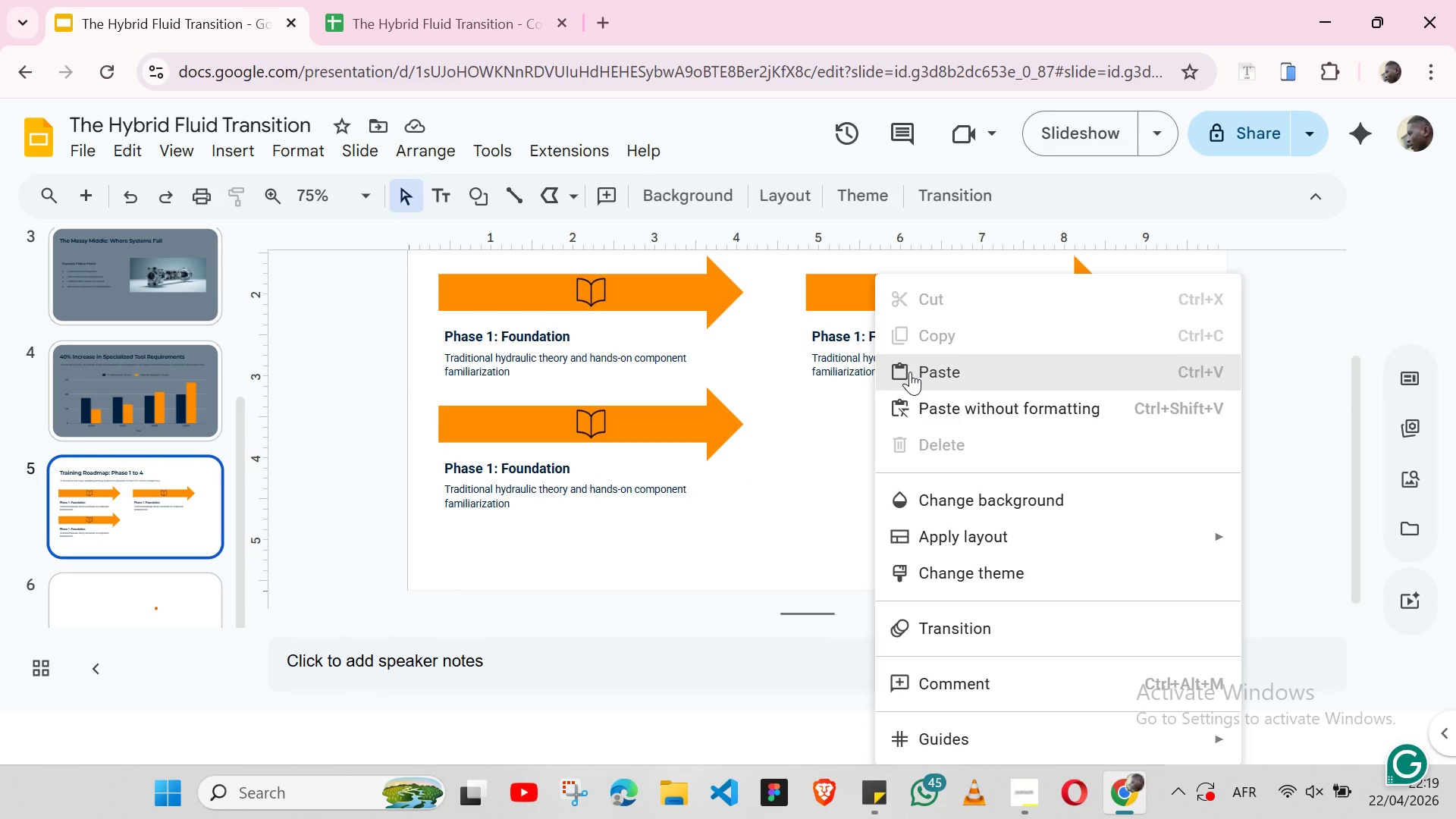 
left_click([910, 372])
 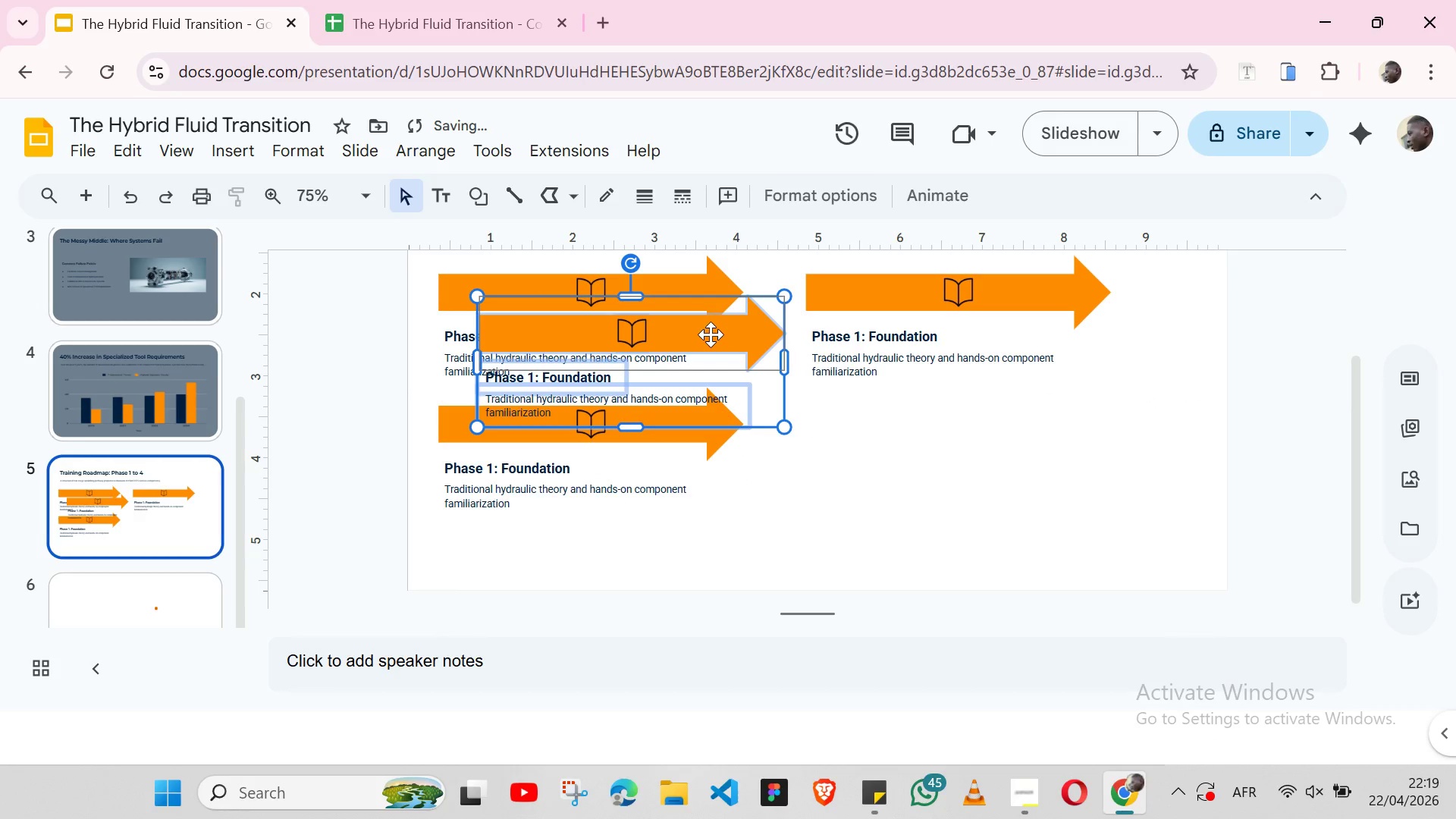 
left_click_drag(start_coordinate=[711, 334], to_coordinate=[1034, 427])
 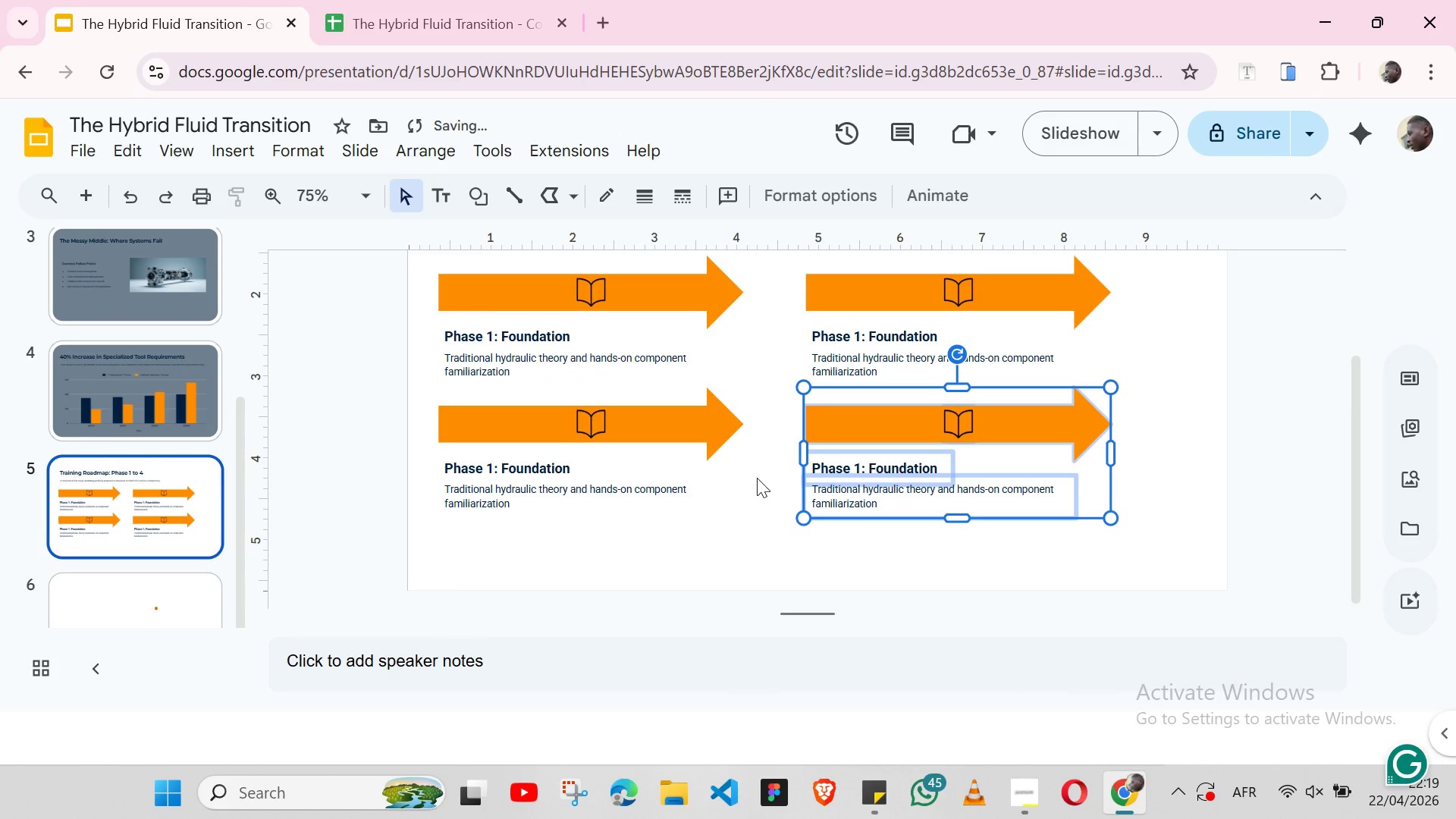 
left_click([757, 478])
 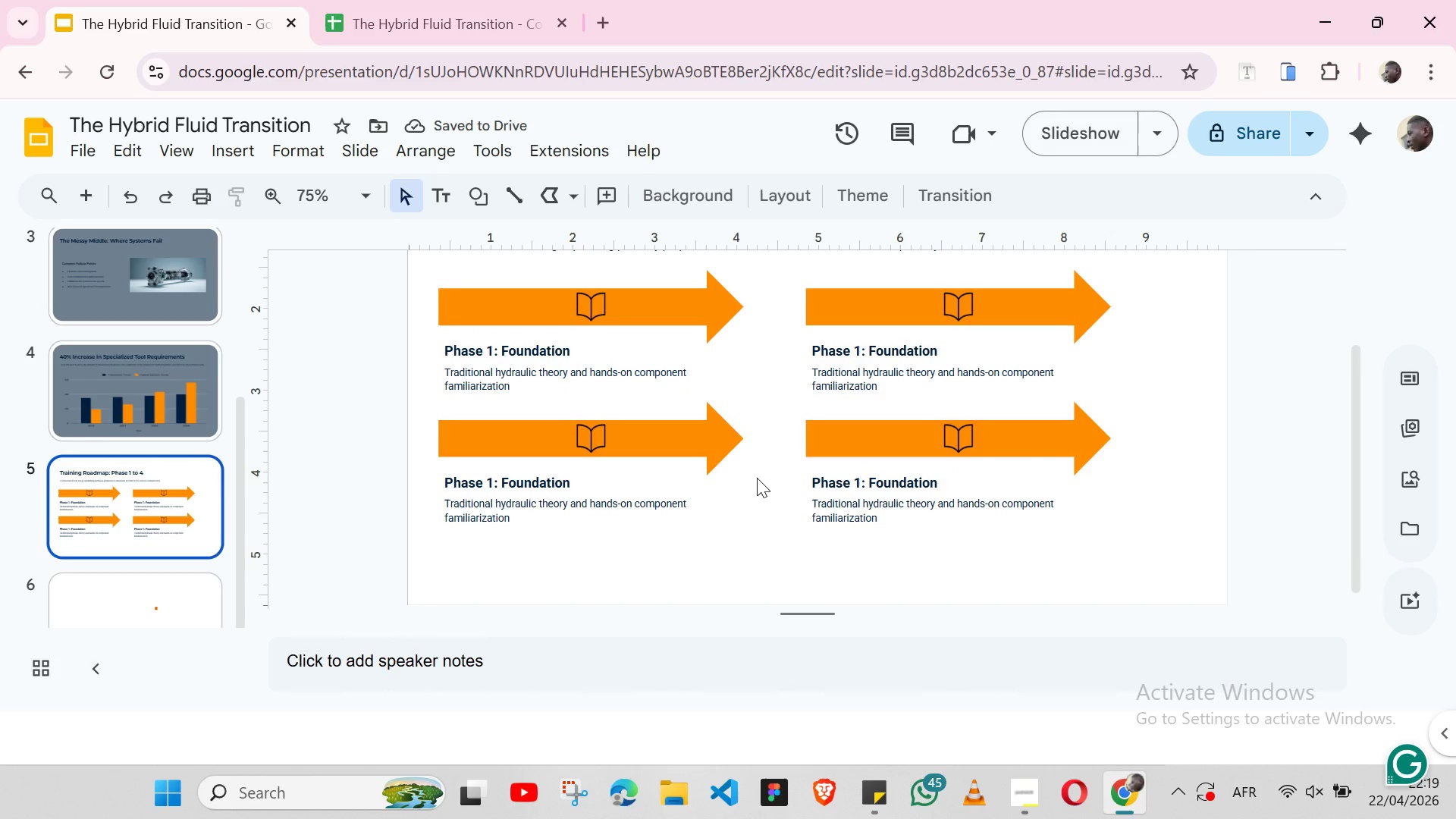 
wait(8.41)
 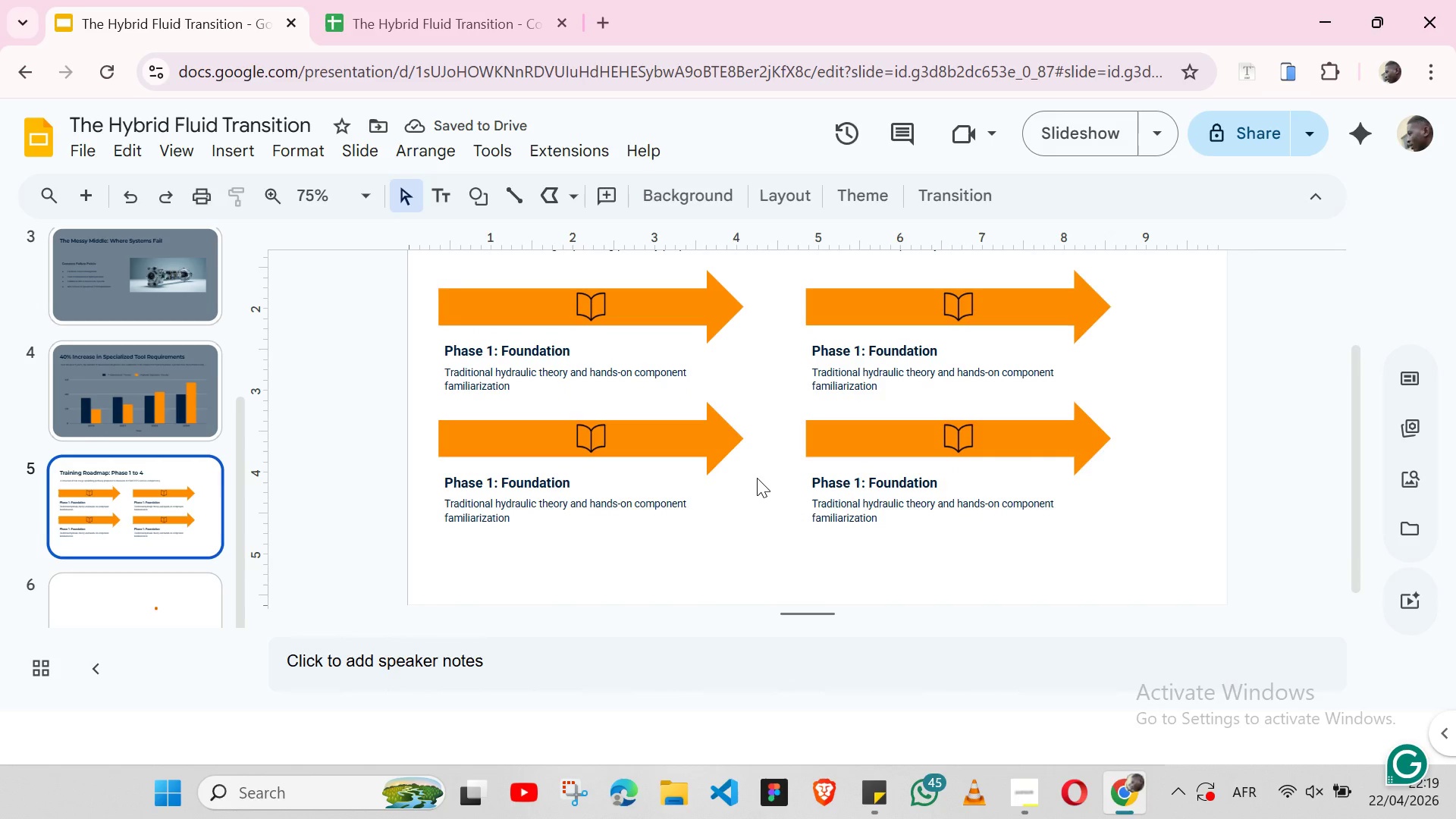 
left_click([489, 284])
 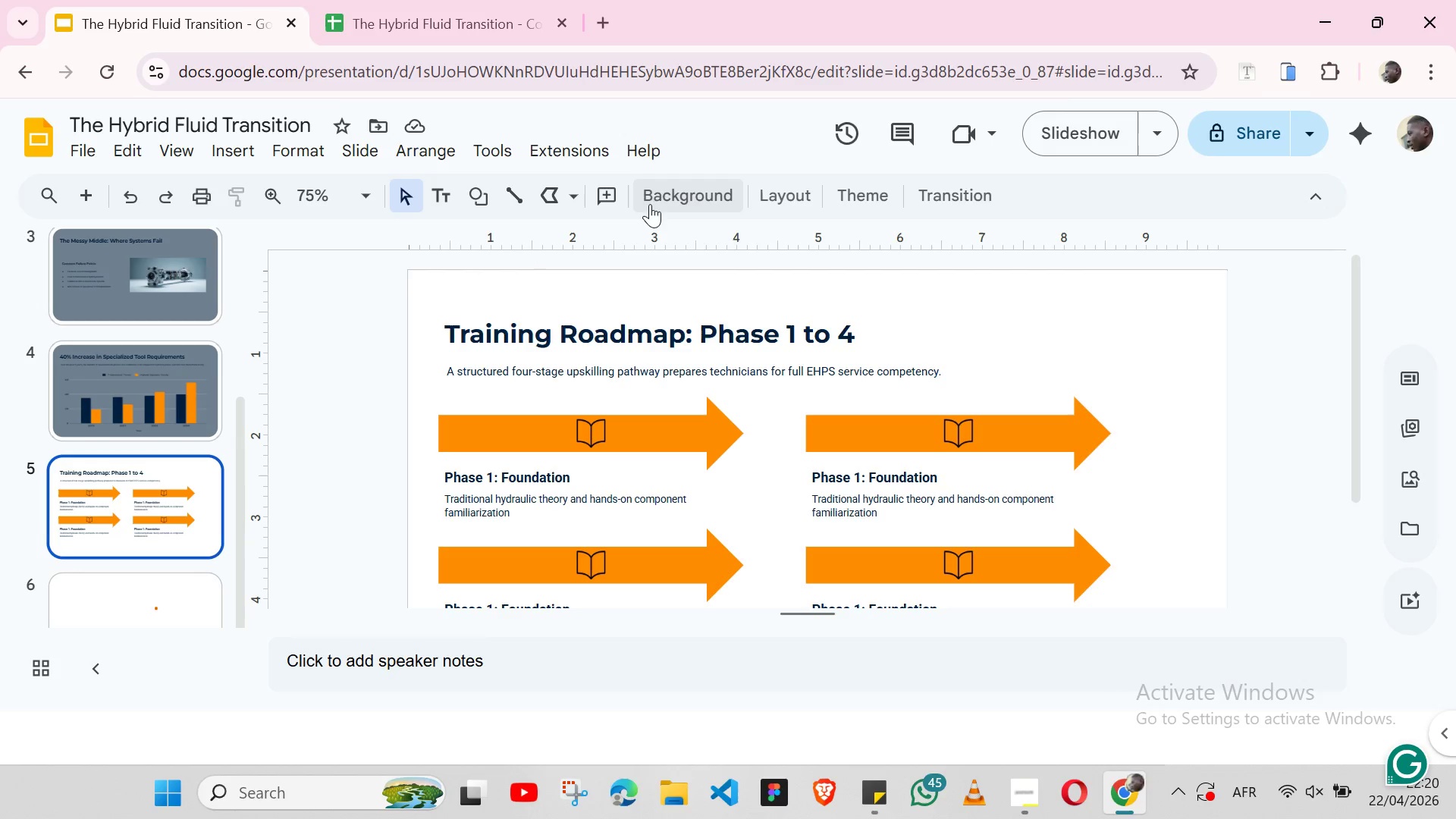 
left_click([653, 202])
 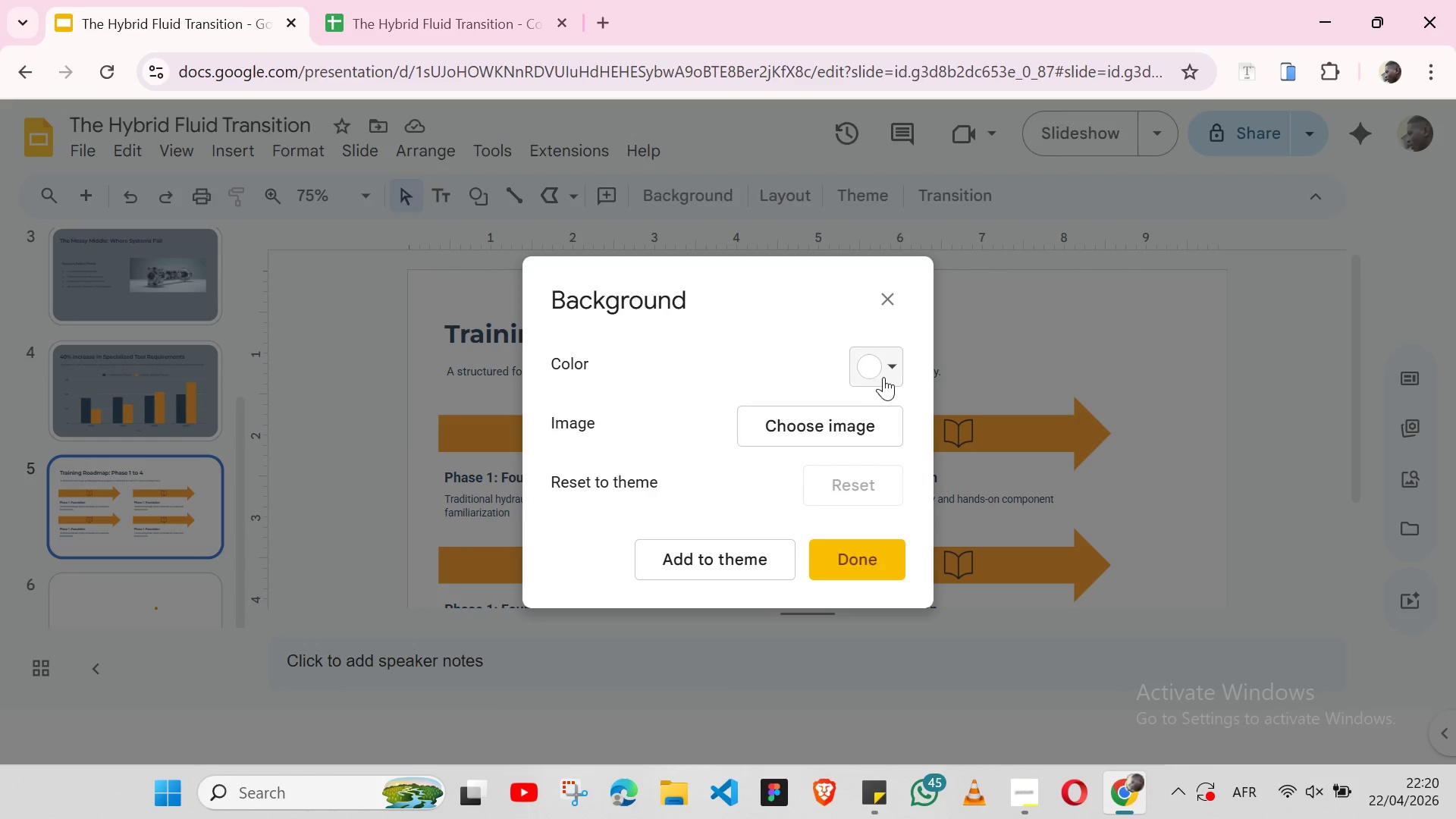 
left_click([884, 375])
 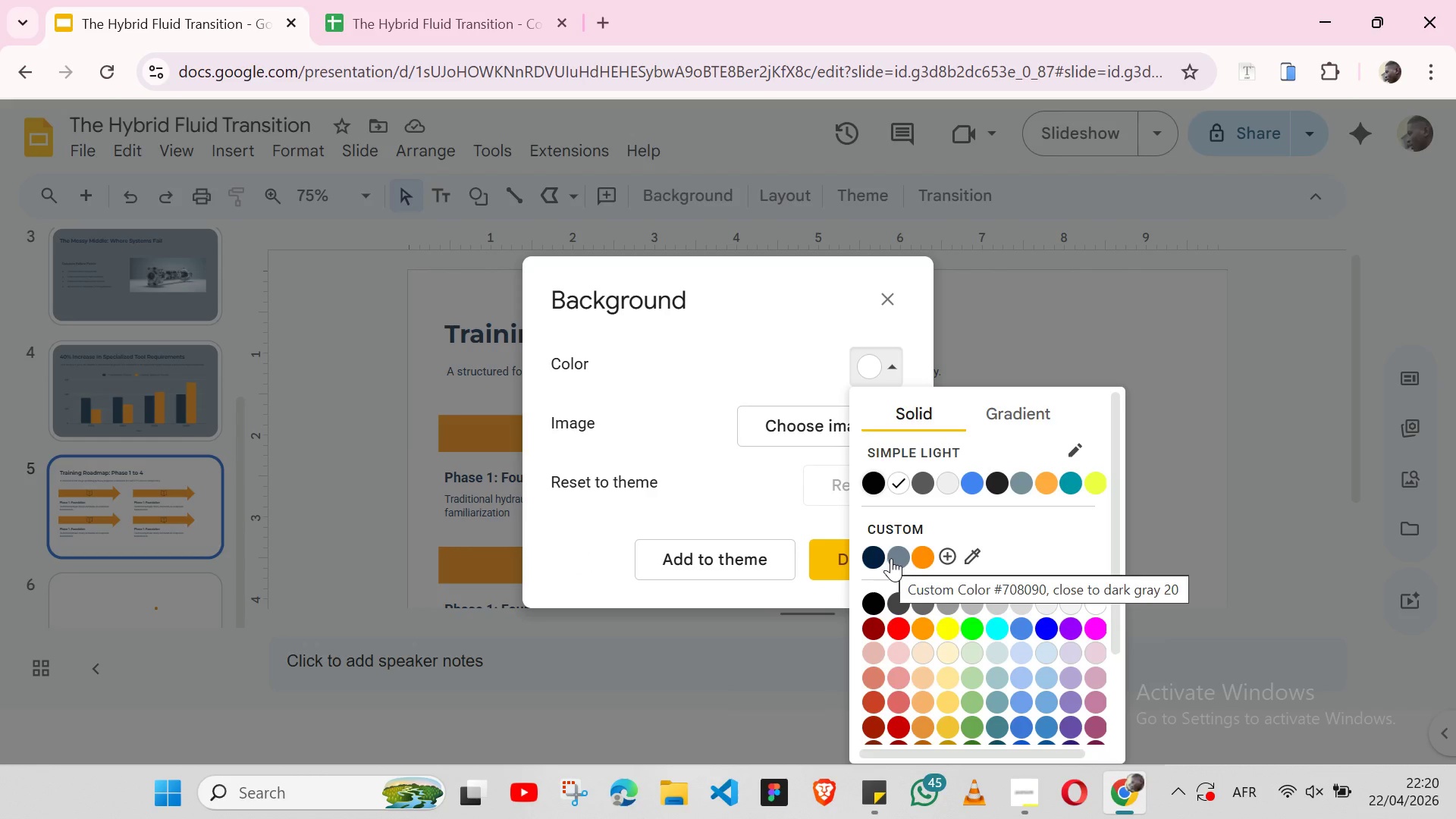 
left_click([893, 559])
 